 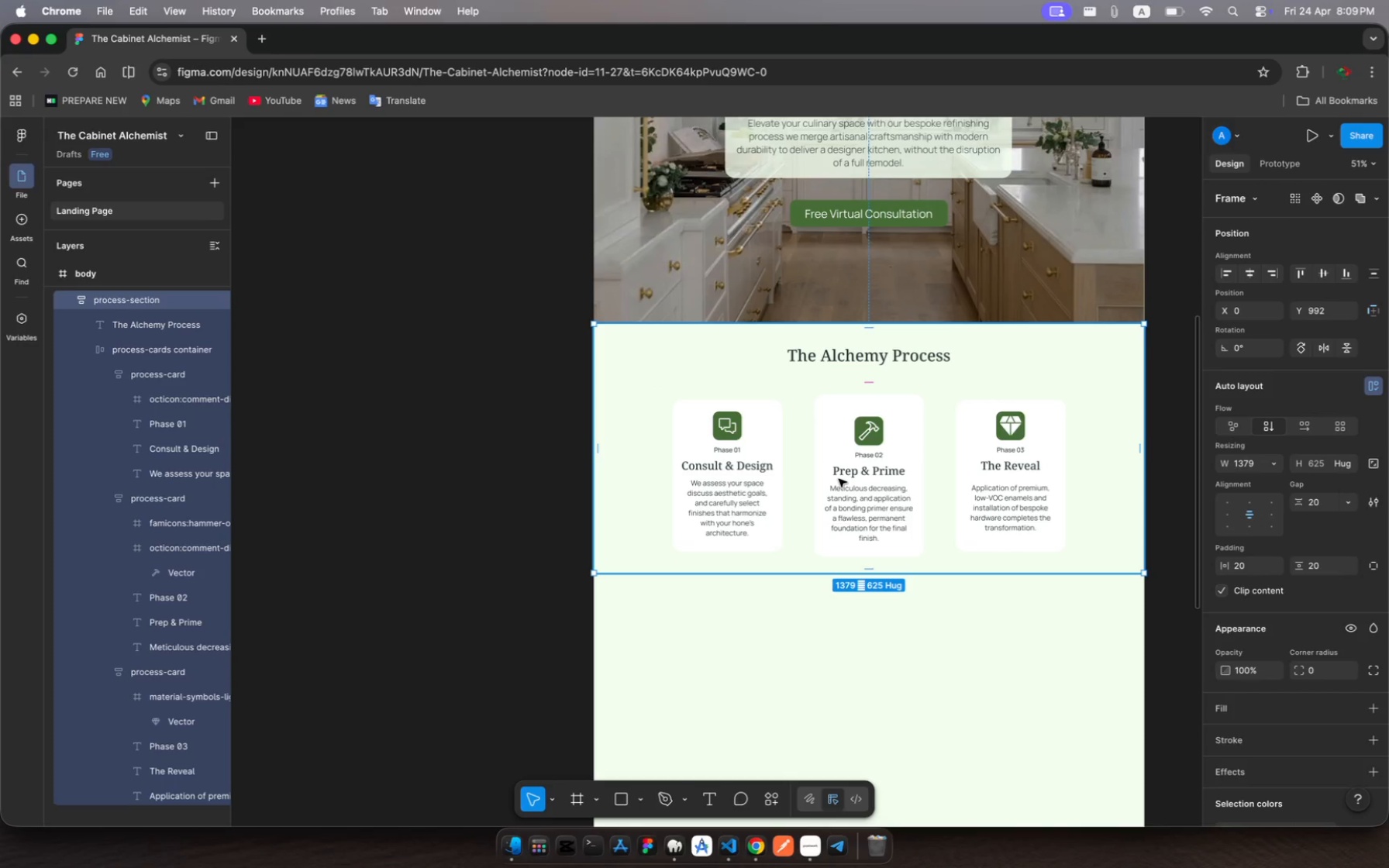 
left_click([86, 352])
 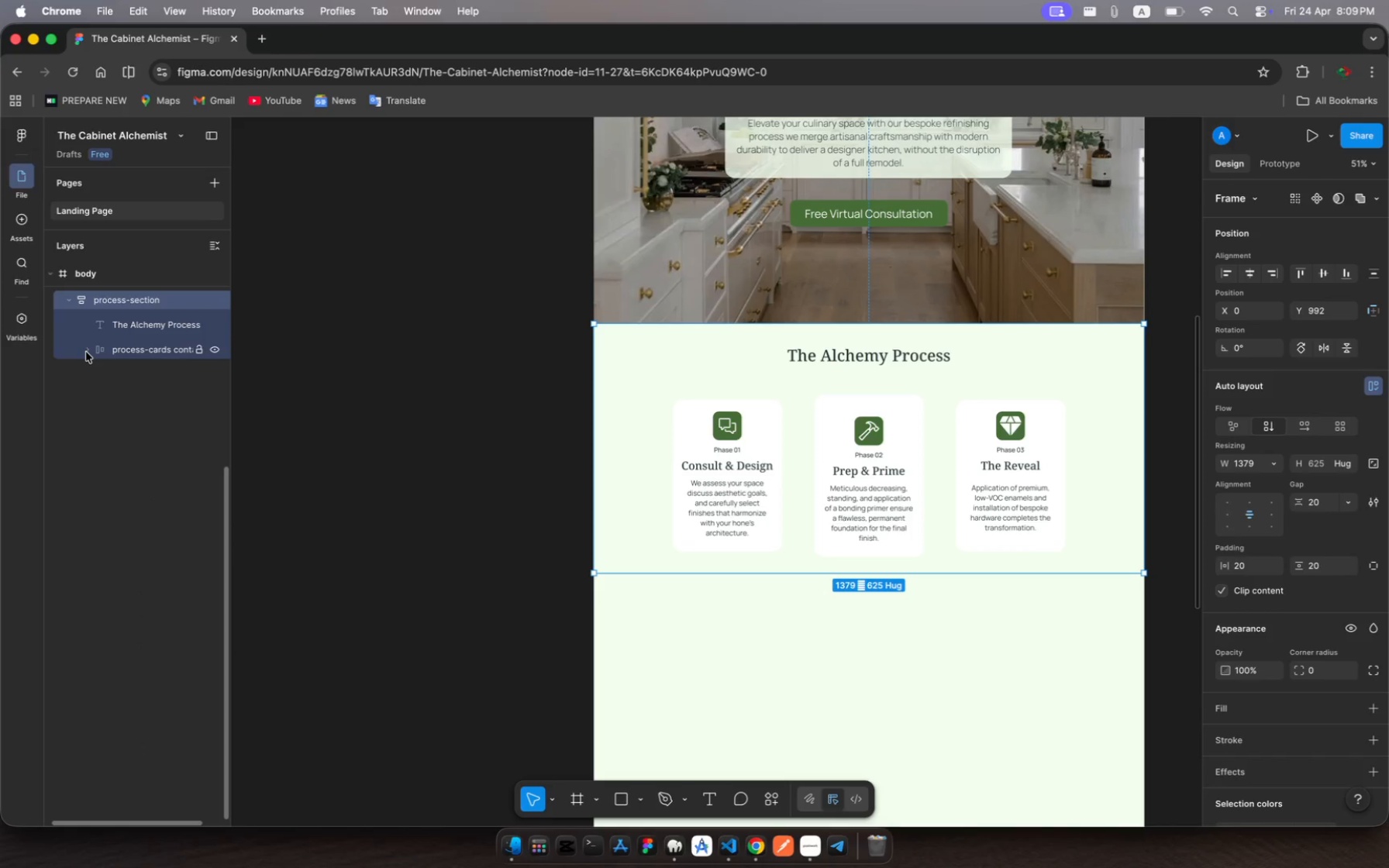 
left_click([86, 352])
 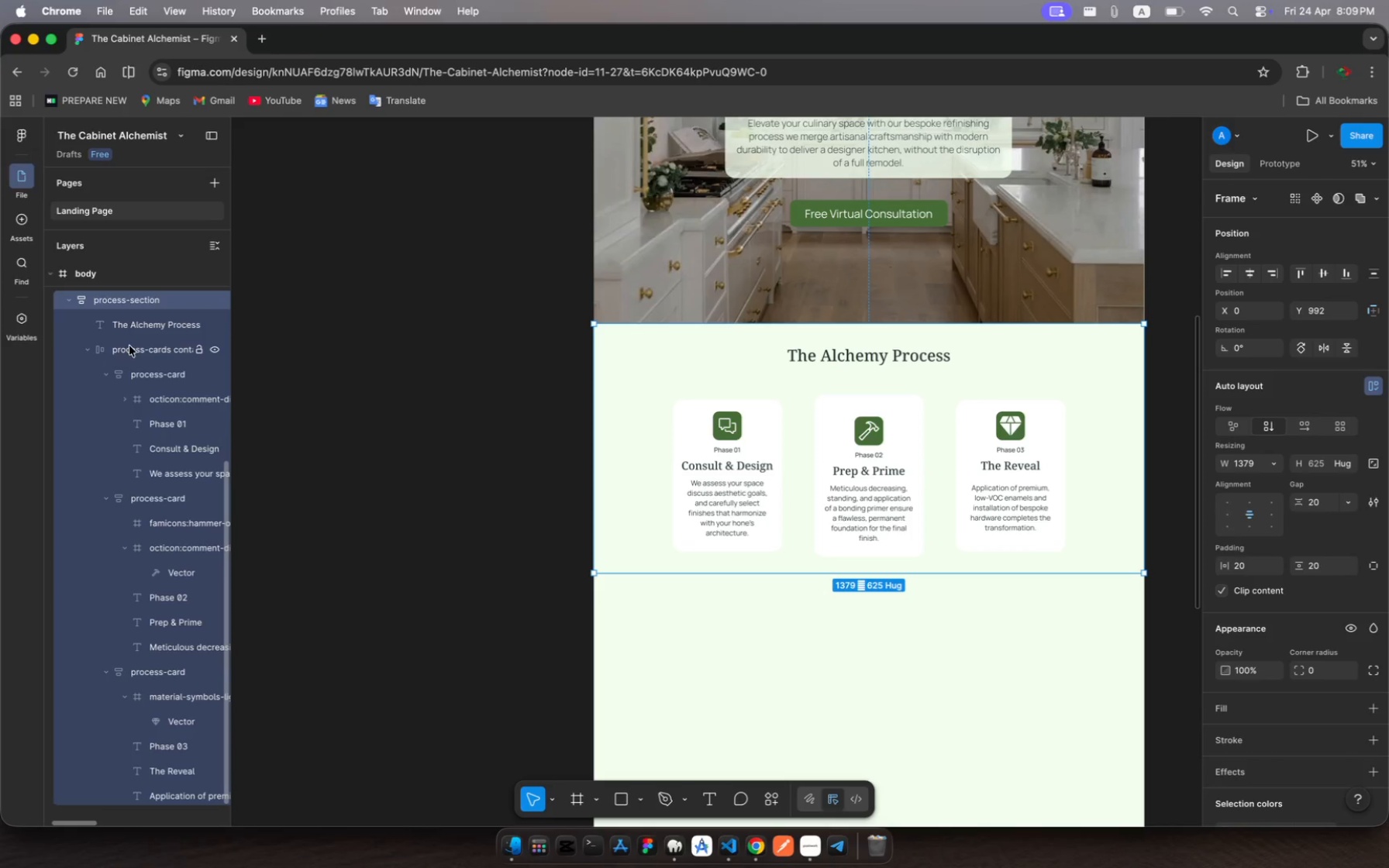 
left_click([130, 346])
 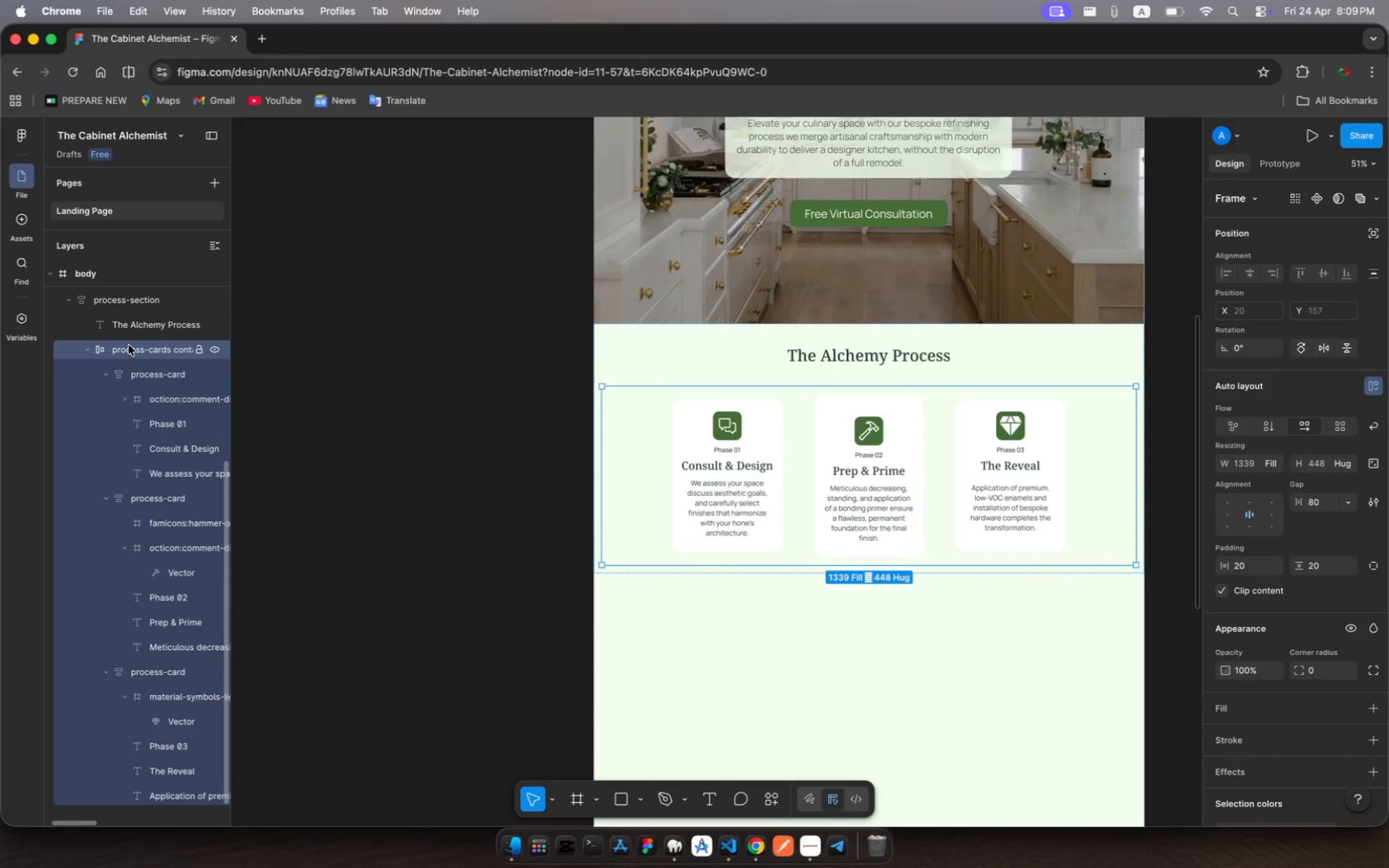 
scroll: coordinate [125, 308], scroll_direction: up, amount: 7.0
 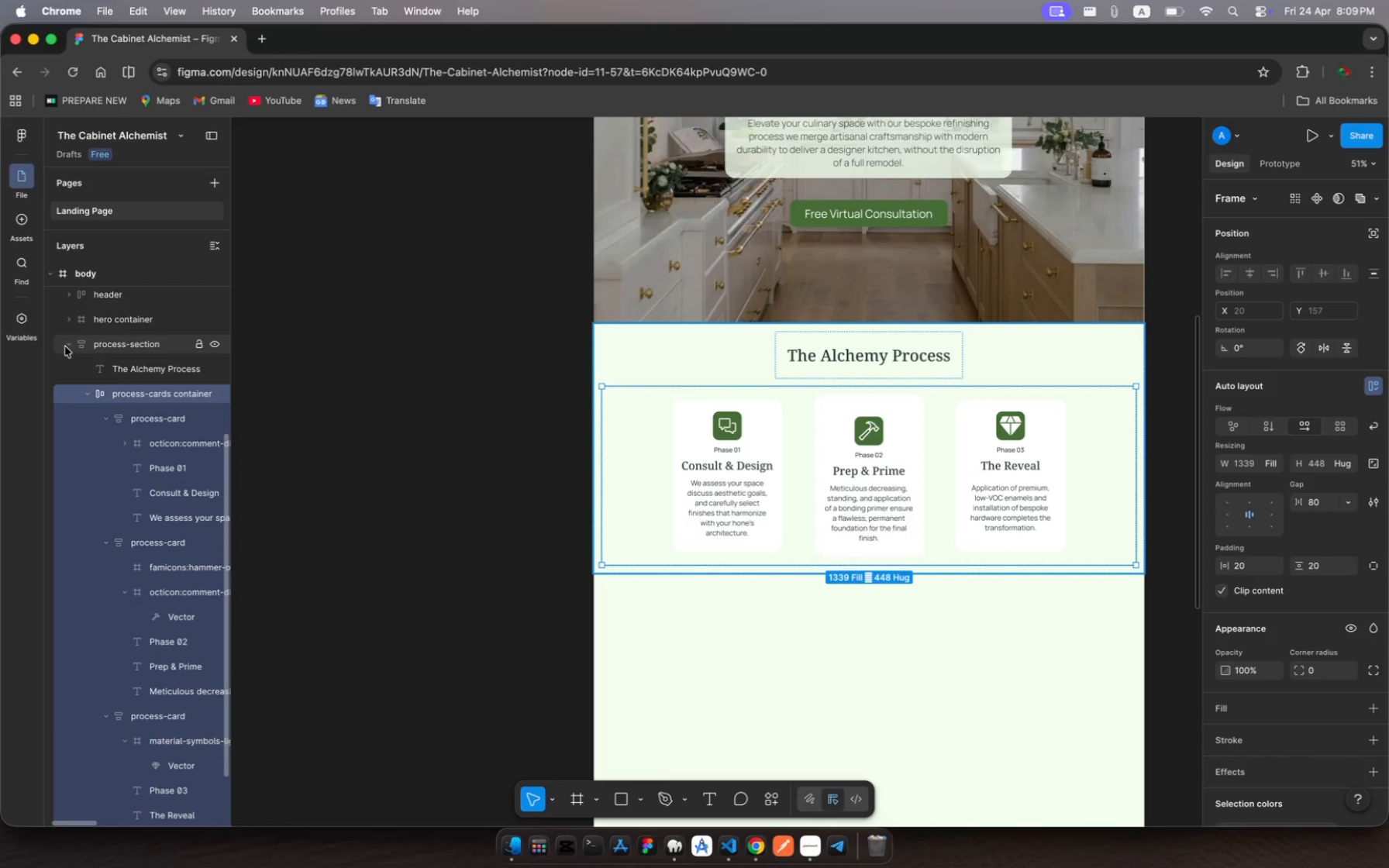 
left_click([65, 346])
 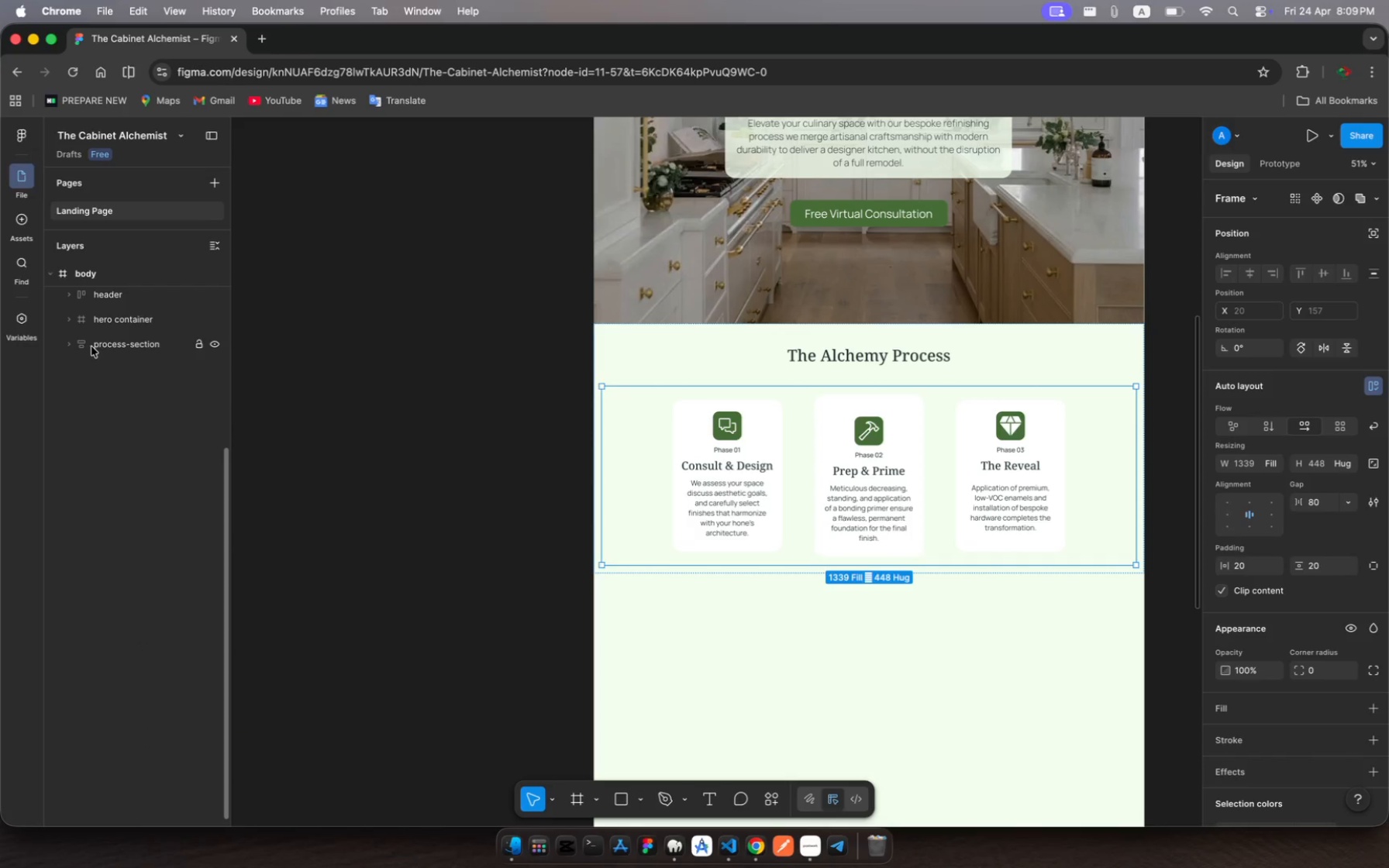 
left_click([92, 346])
 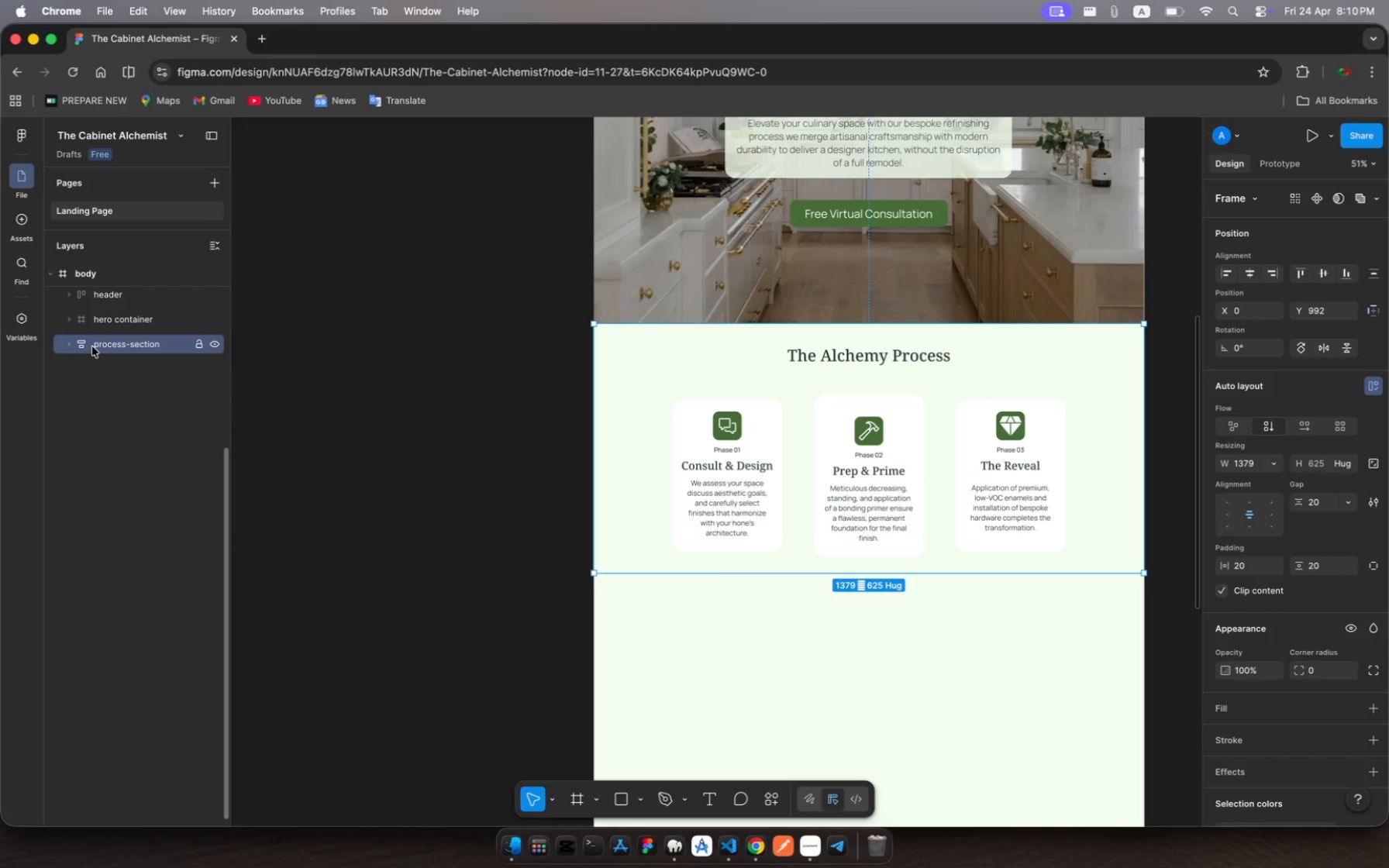 
key(Meta+C)
 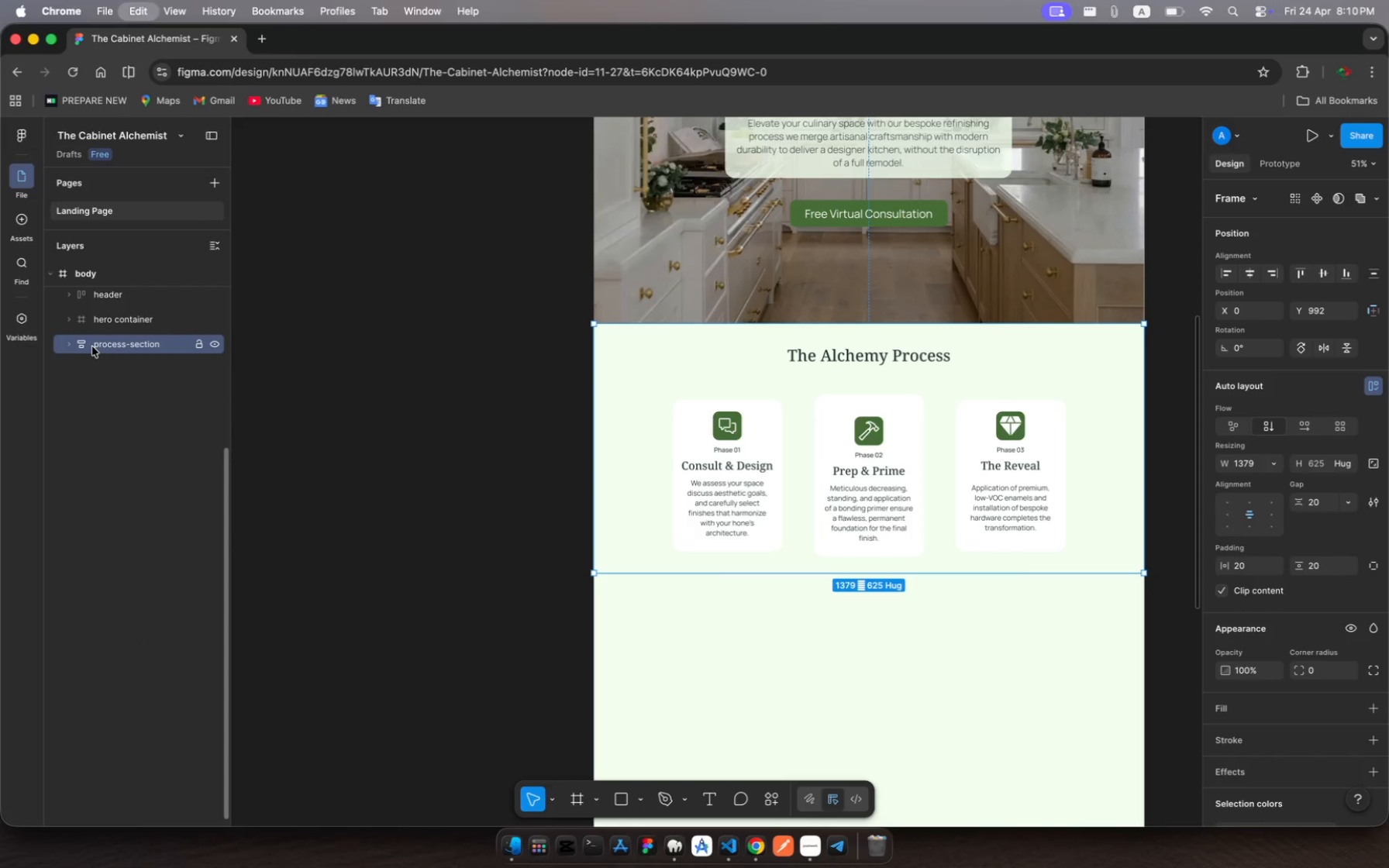 
key(Meta+V)
 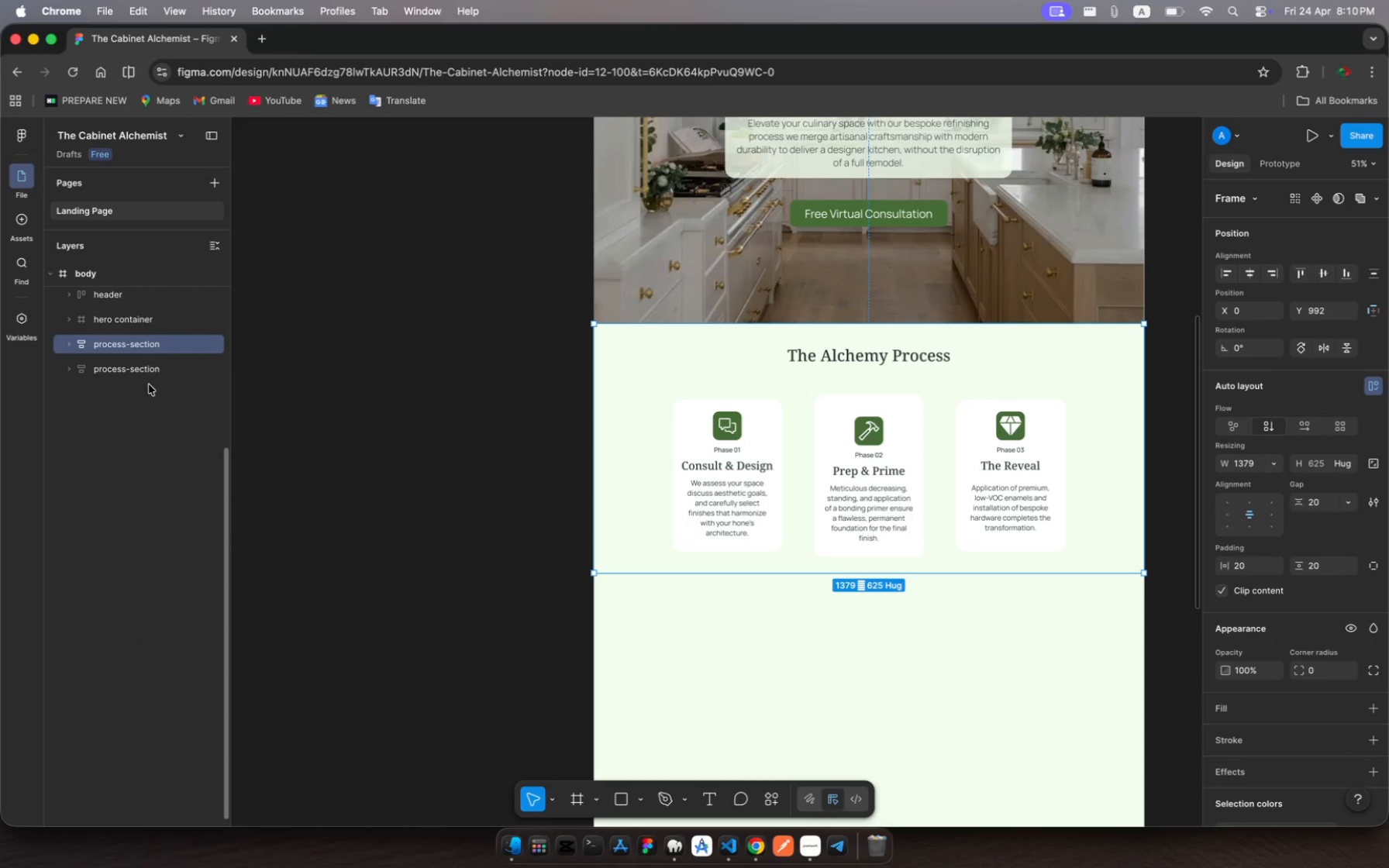 
left_click([136, 371])
 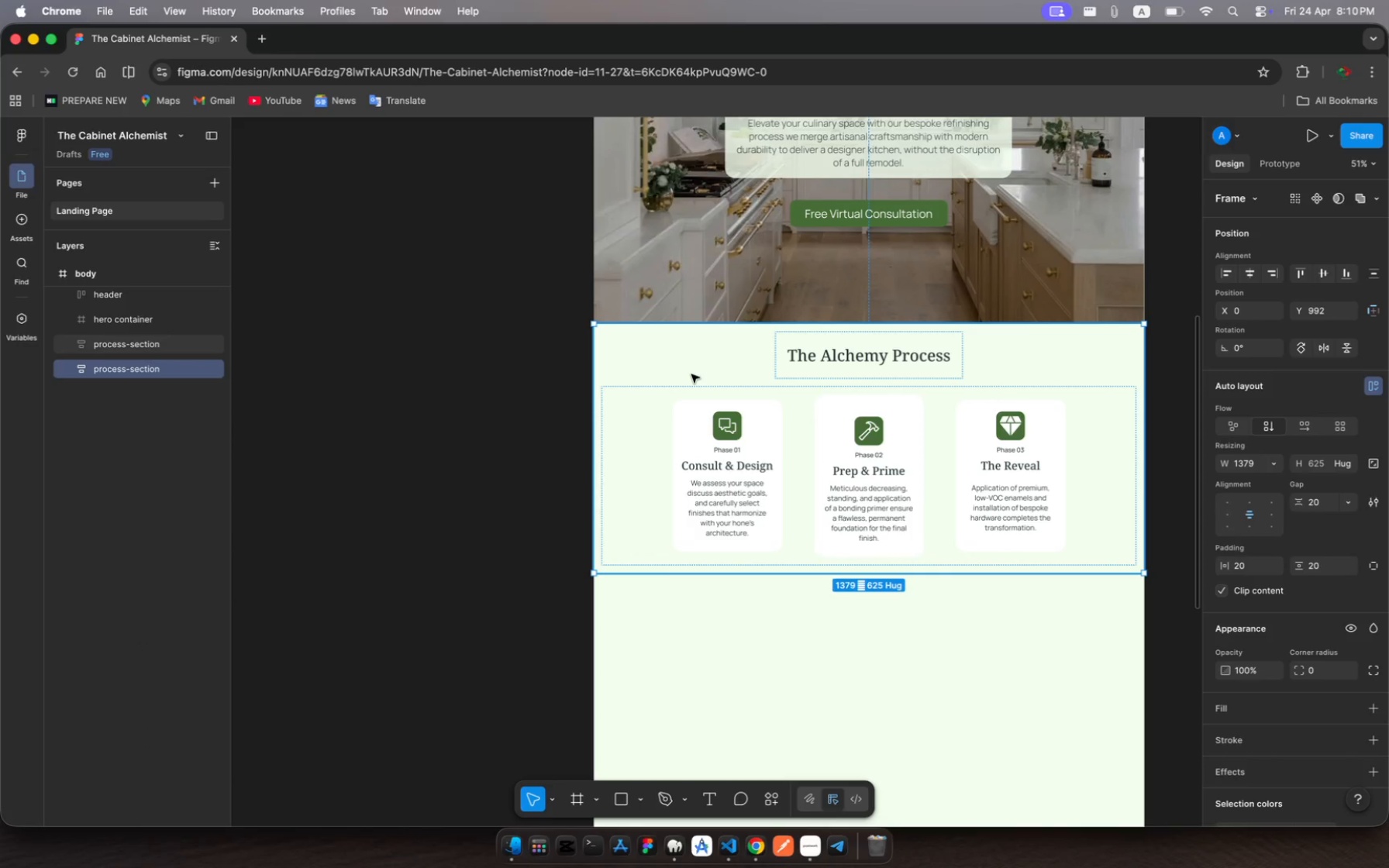 
left_click_drag(start_coordinate=[691, 374], to_coordinate=[690, 641])
 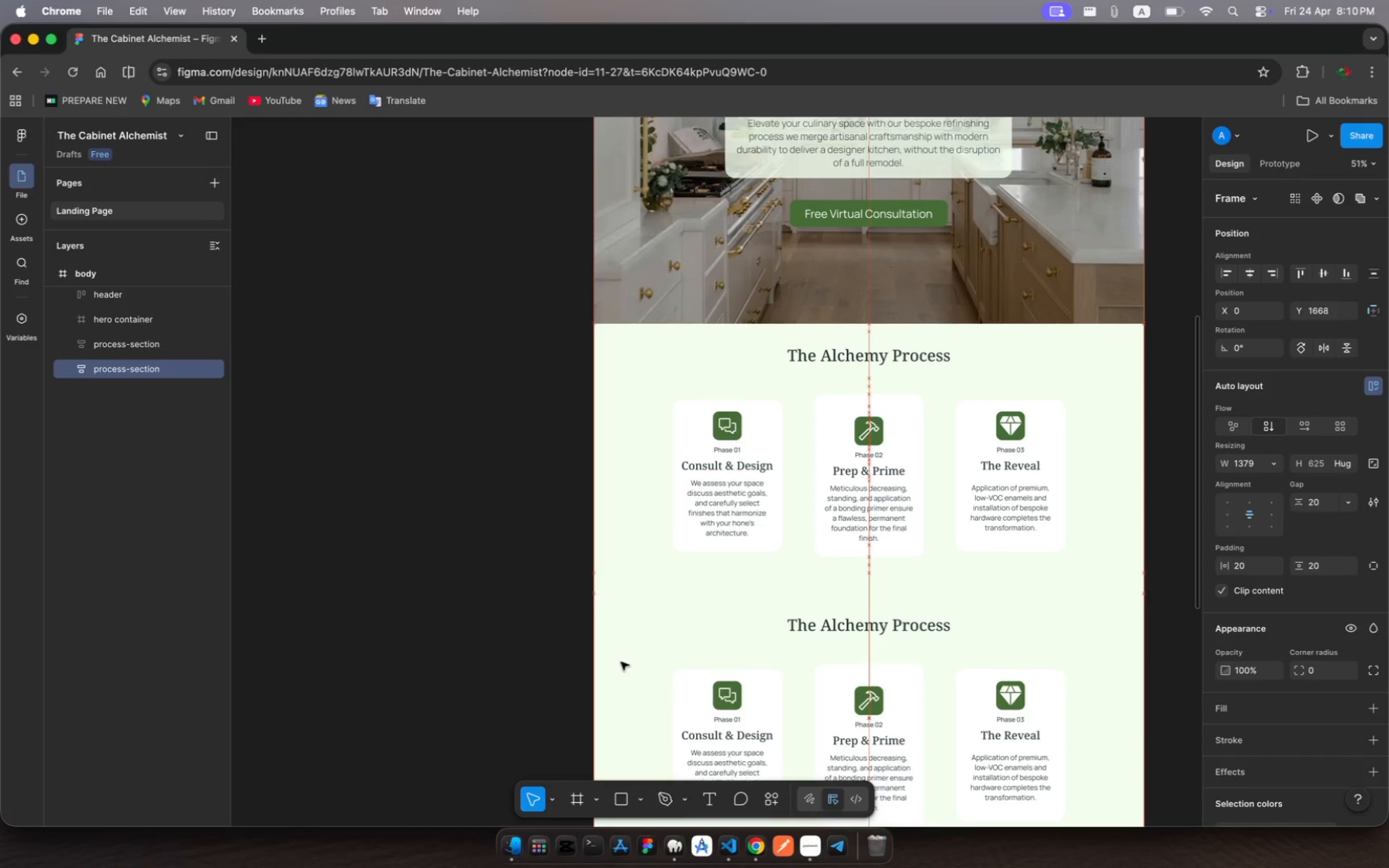 
wait(10.5)
 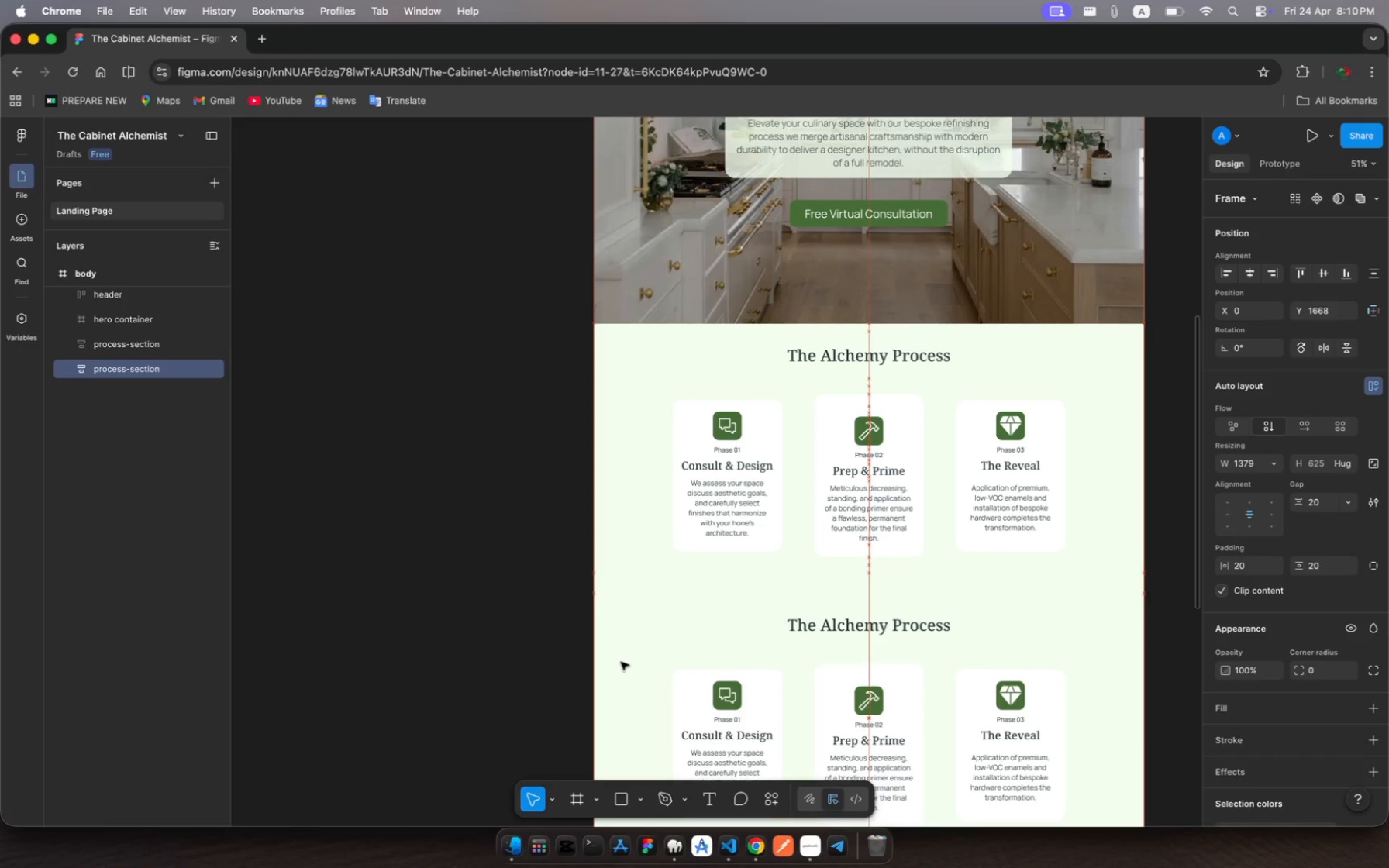 
scroll: coordinate [853, 602], scroll_direction: down, amount: 8.0
 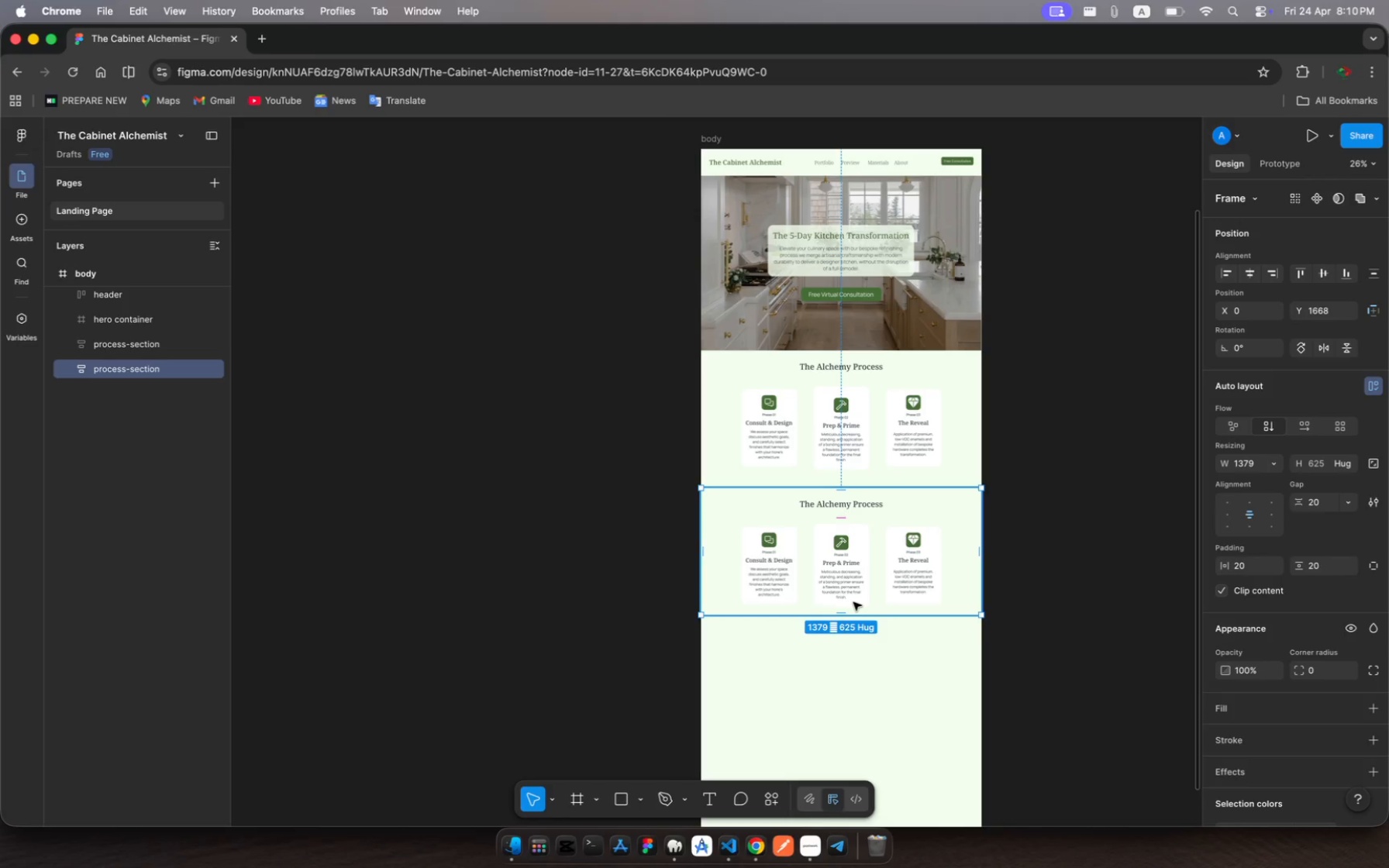 
wait(10.04)
 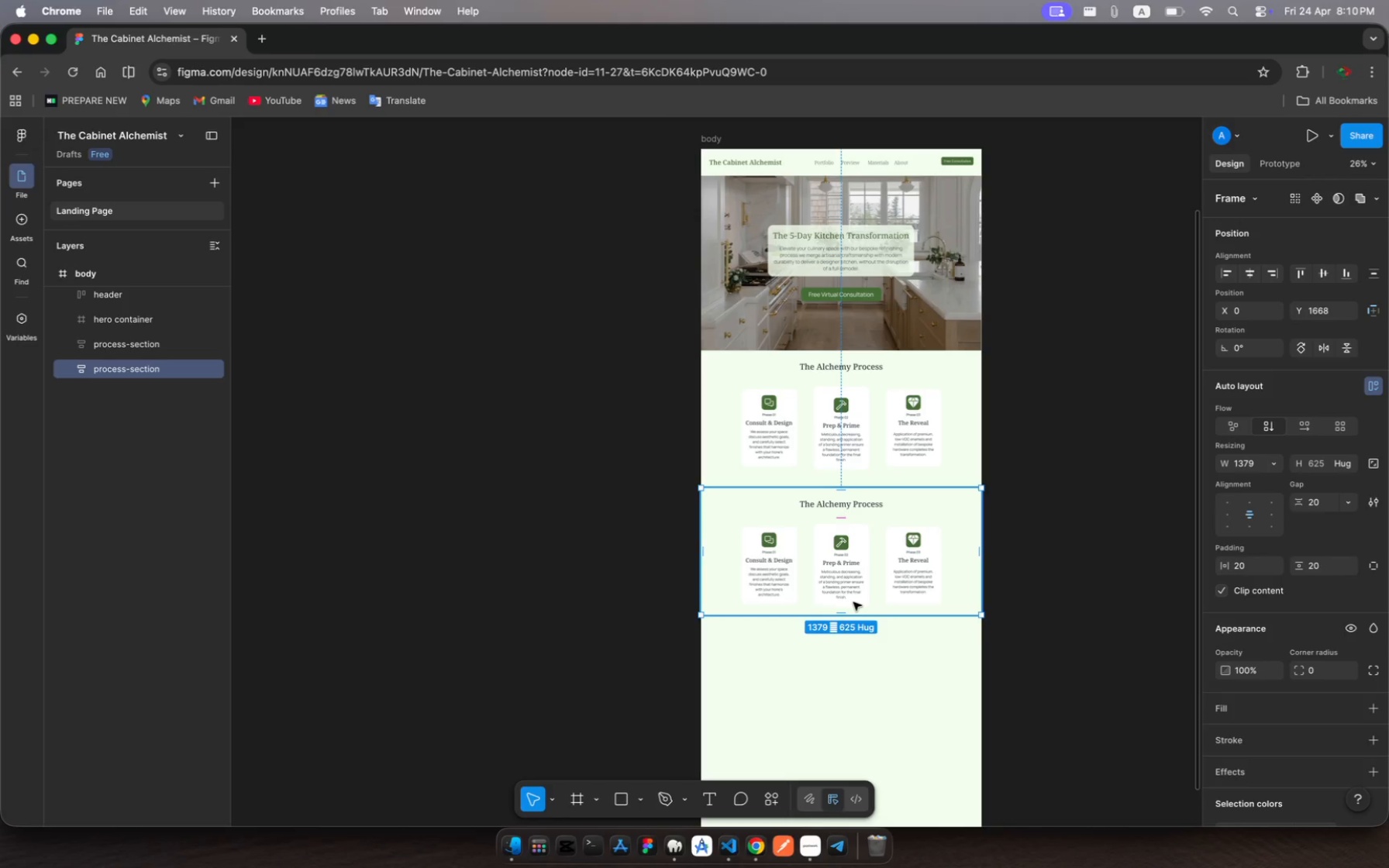 
left_click([837, 616])
 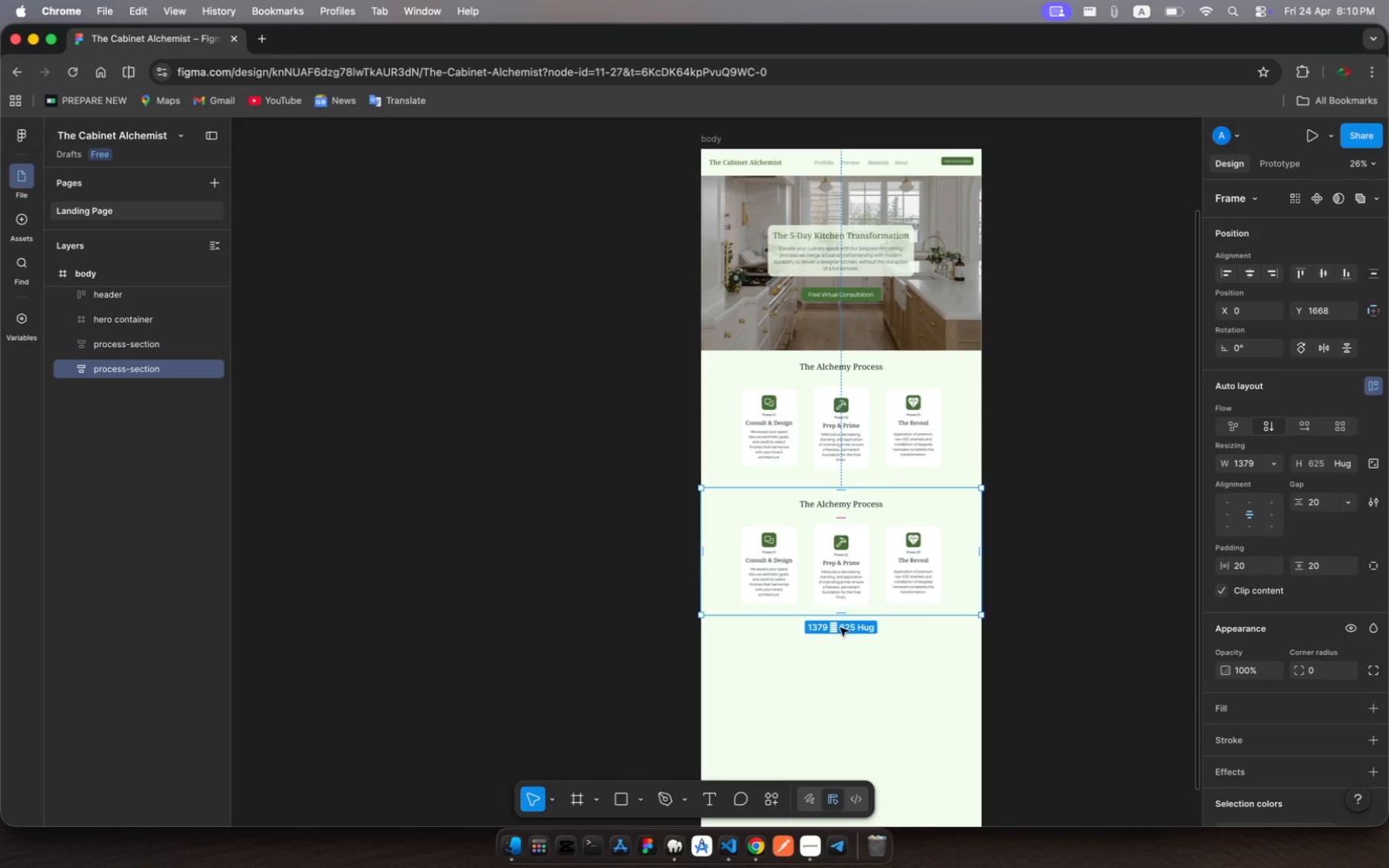 
left_click_drag(start_coordinate=[837, 616], to_coordinate=[844, 633])
 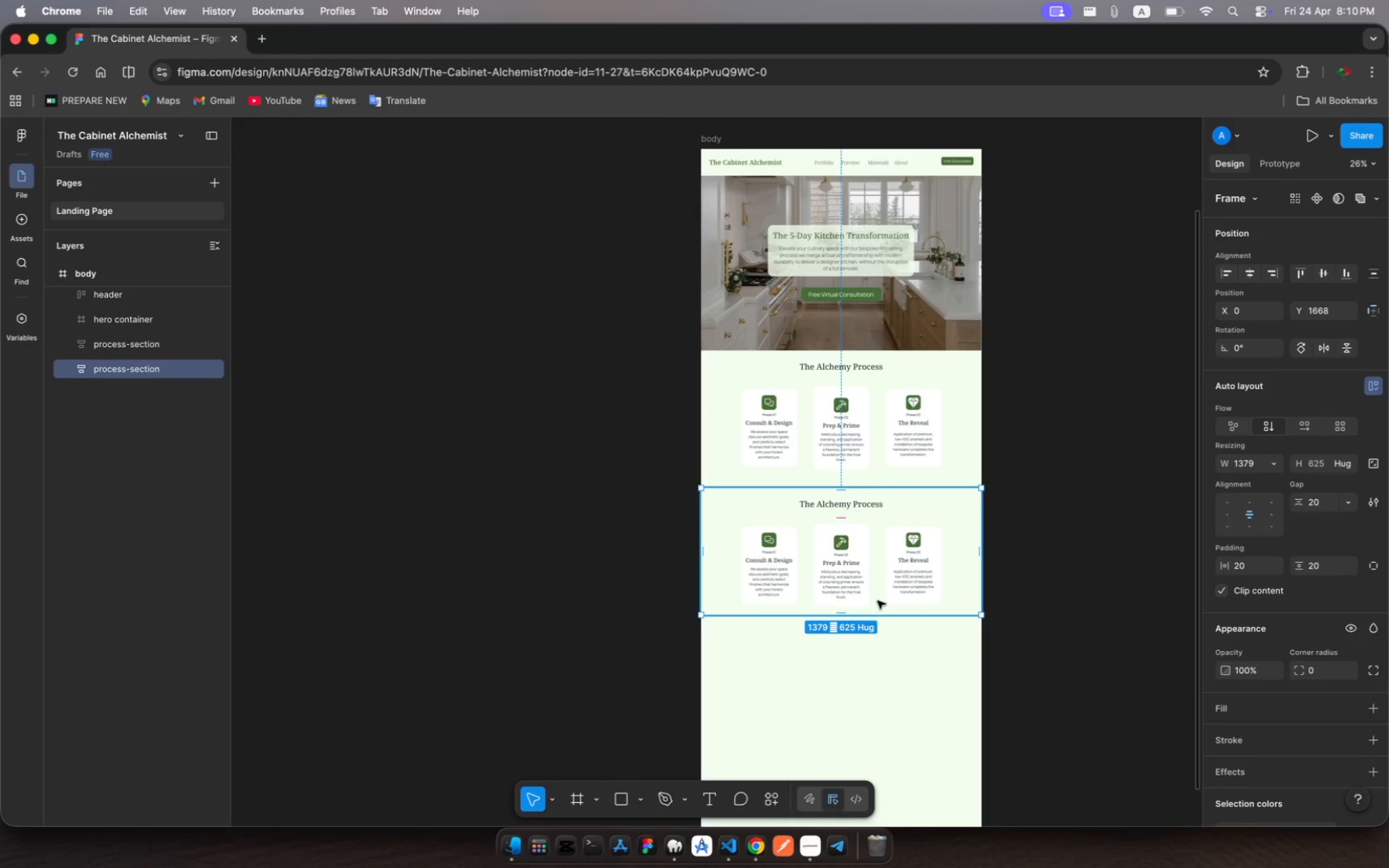 
left_click([877, 601])
 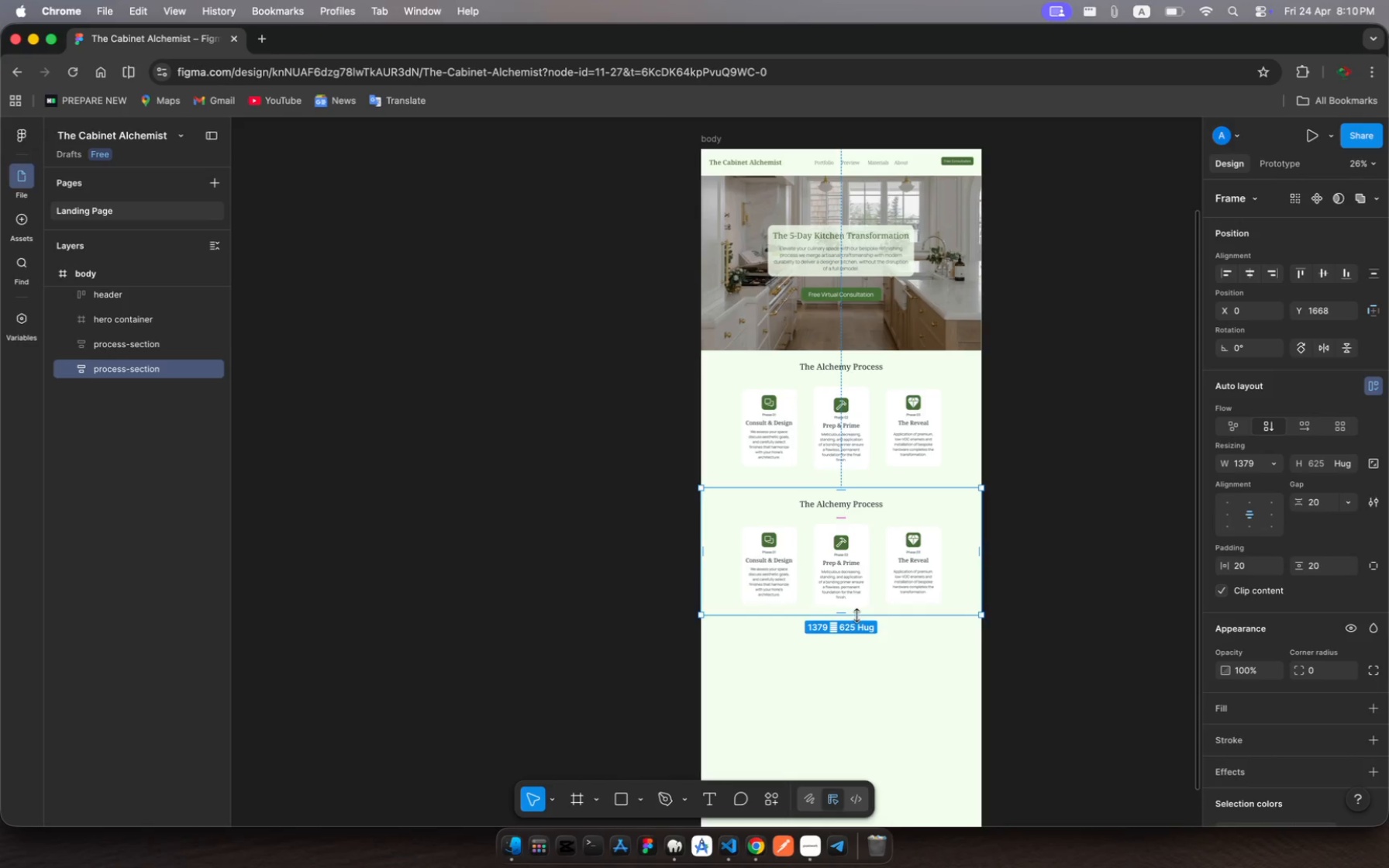 
left_click_drag(start_coordinate=[856, 615], to_coordinate=[868, 647])
 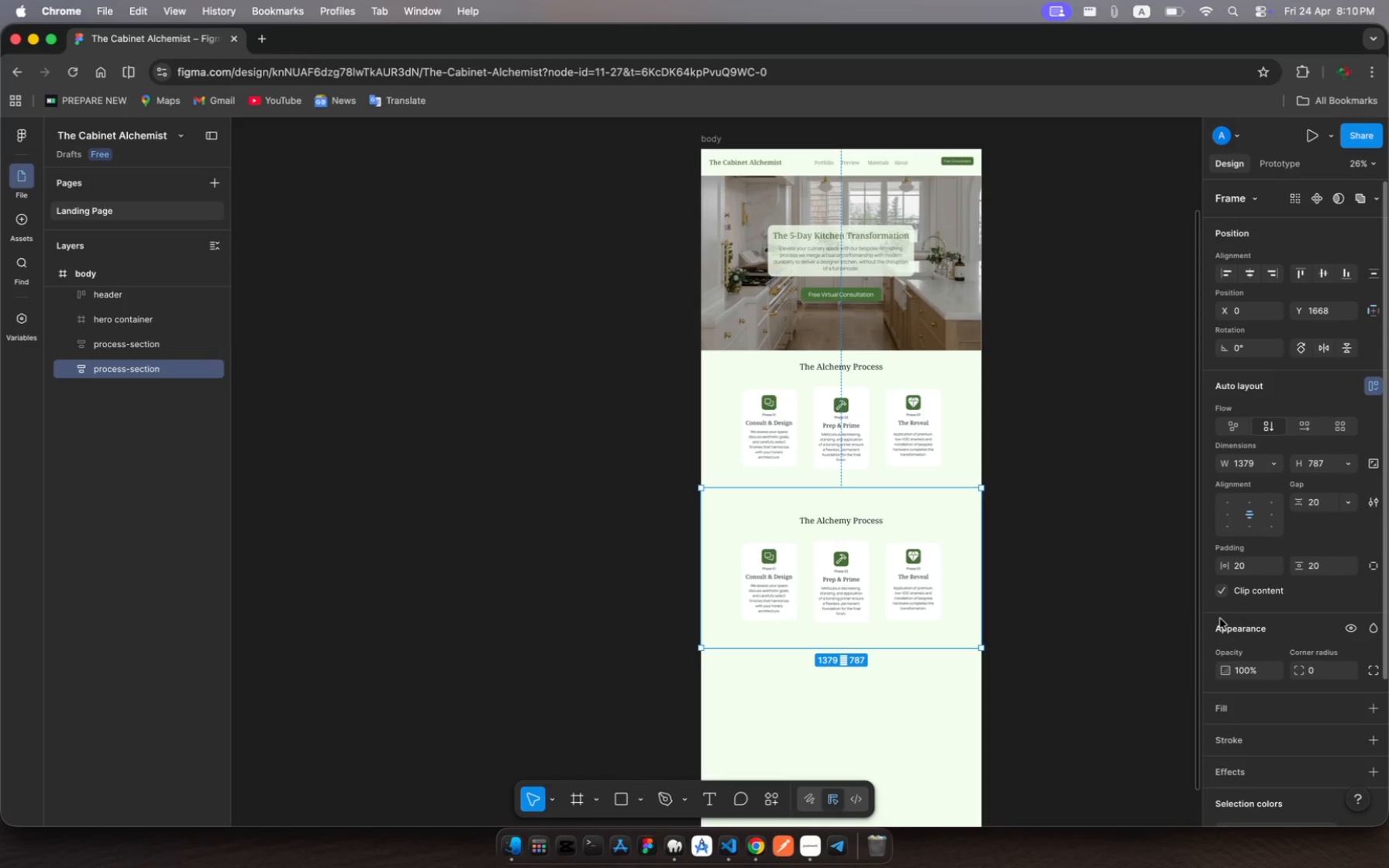 
left_click([1219, 708])
 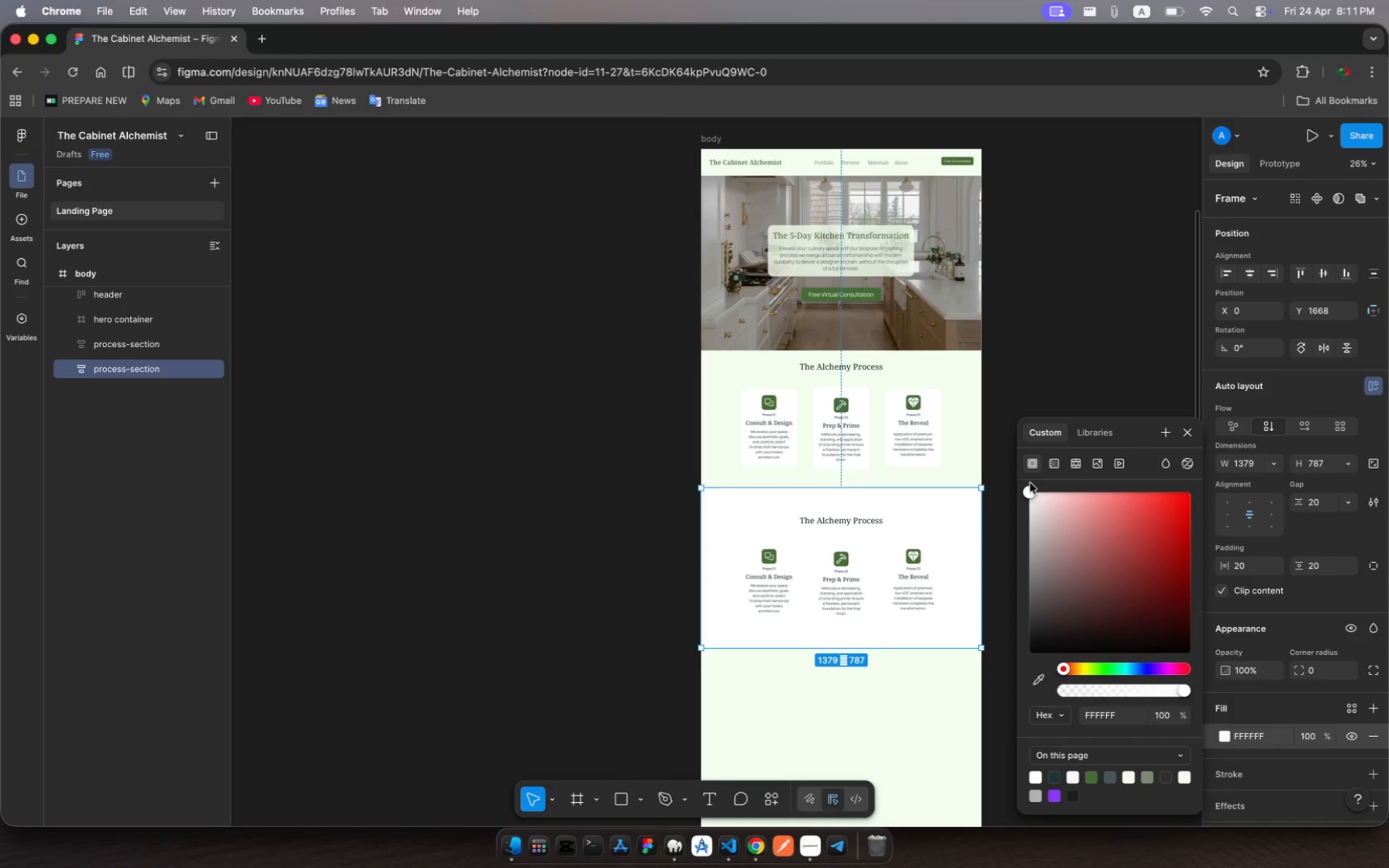 
wait(9.19)
 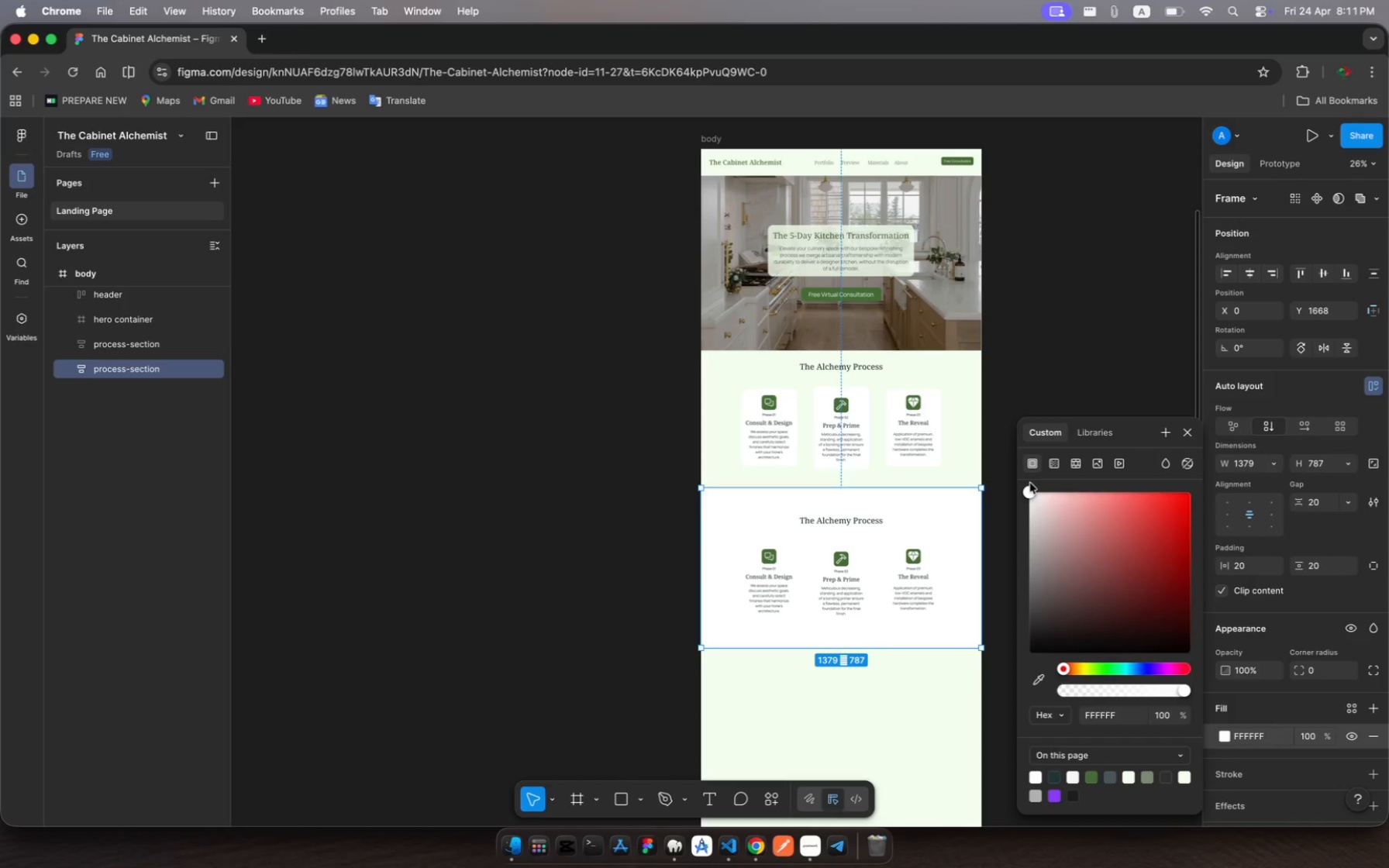 
left_click([916, 381])
 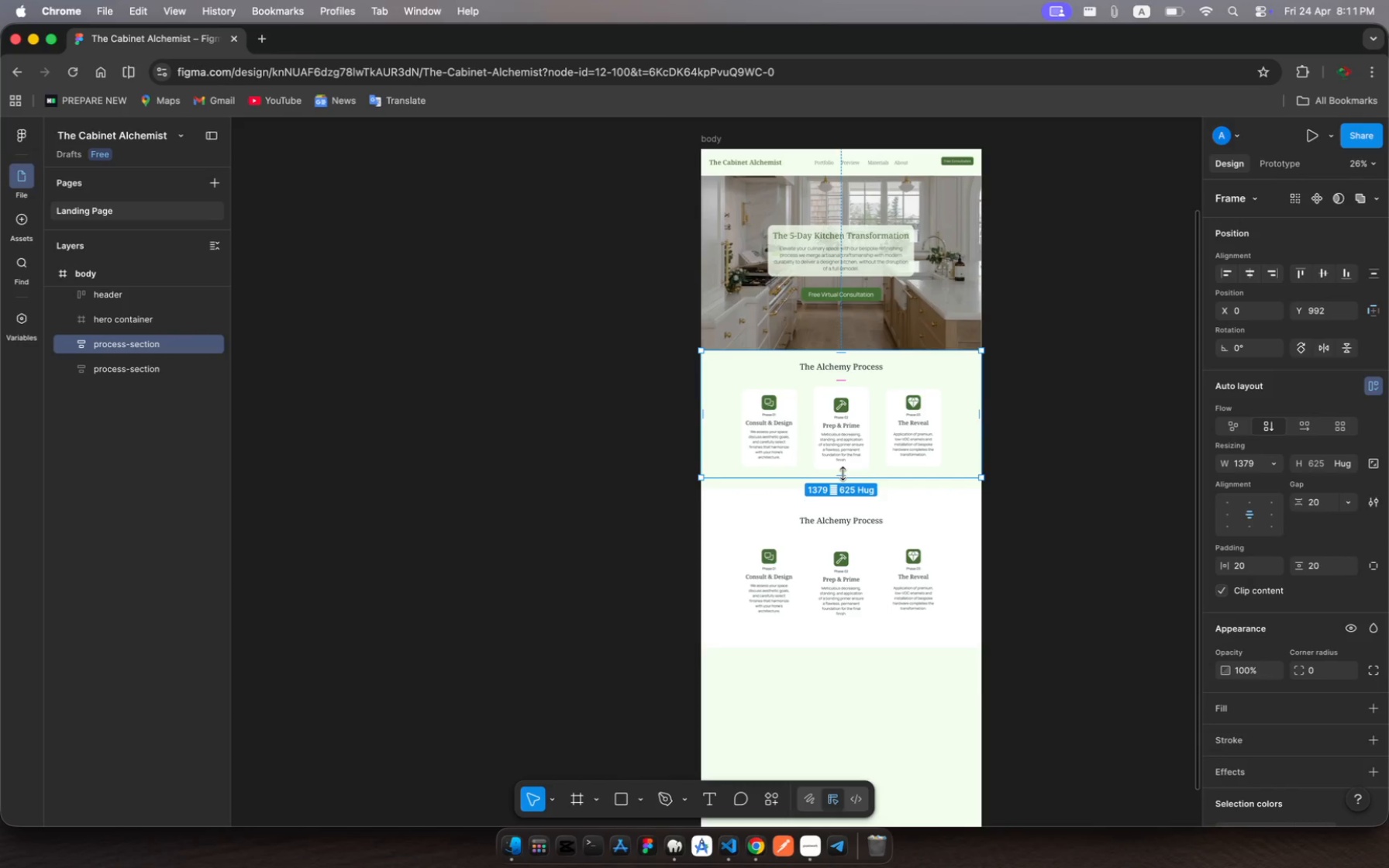 
left_click_drag(start_coordinate=[843, 474], to_coordinate=[843, 498])
 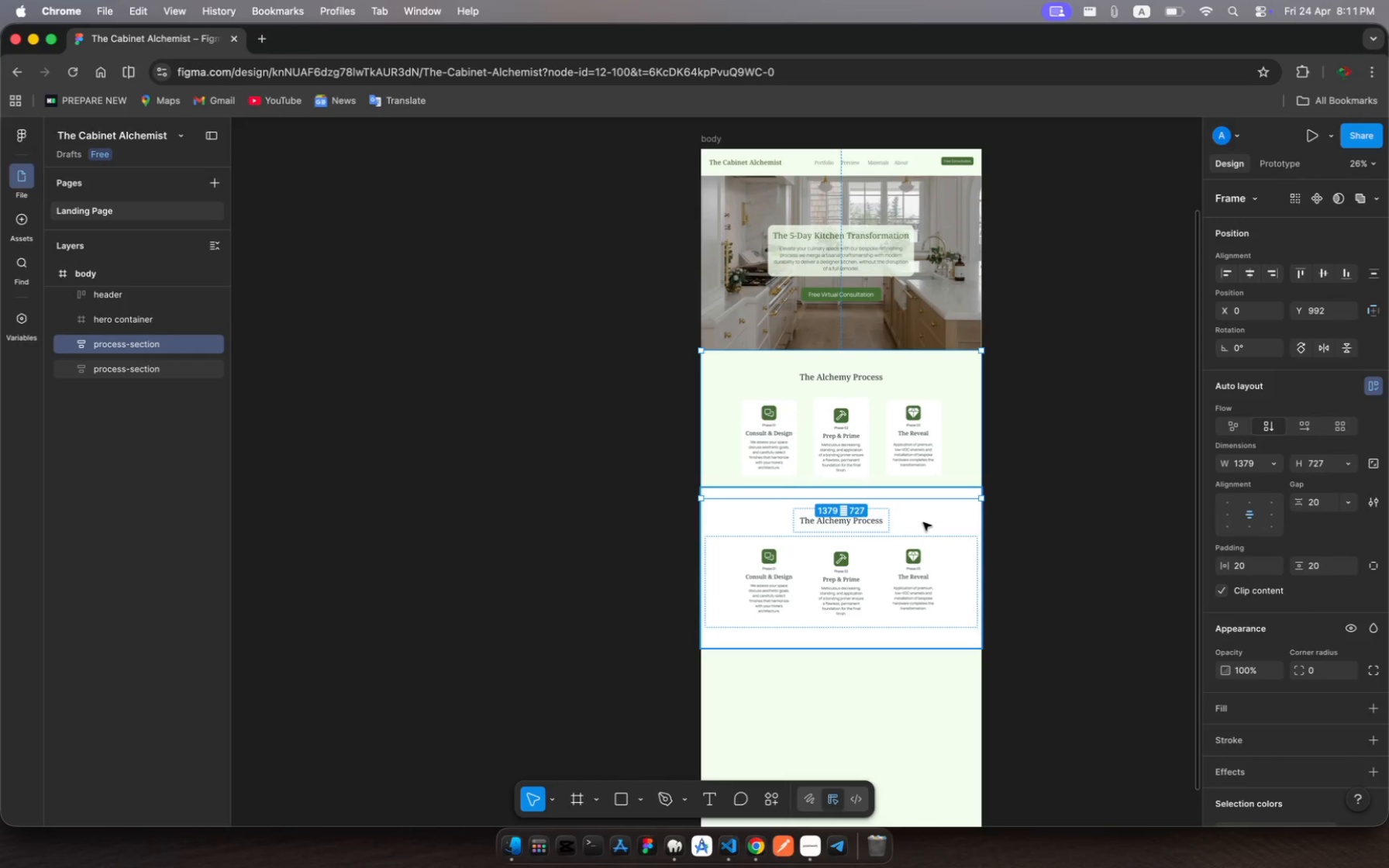 
left_click([923, 522])
 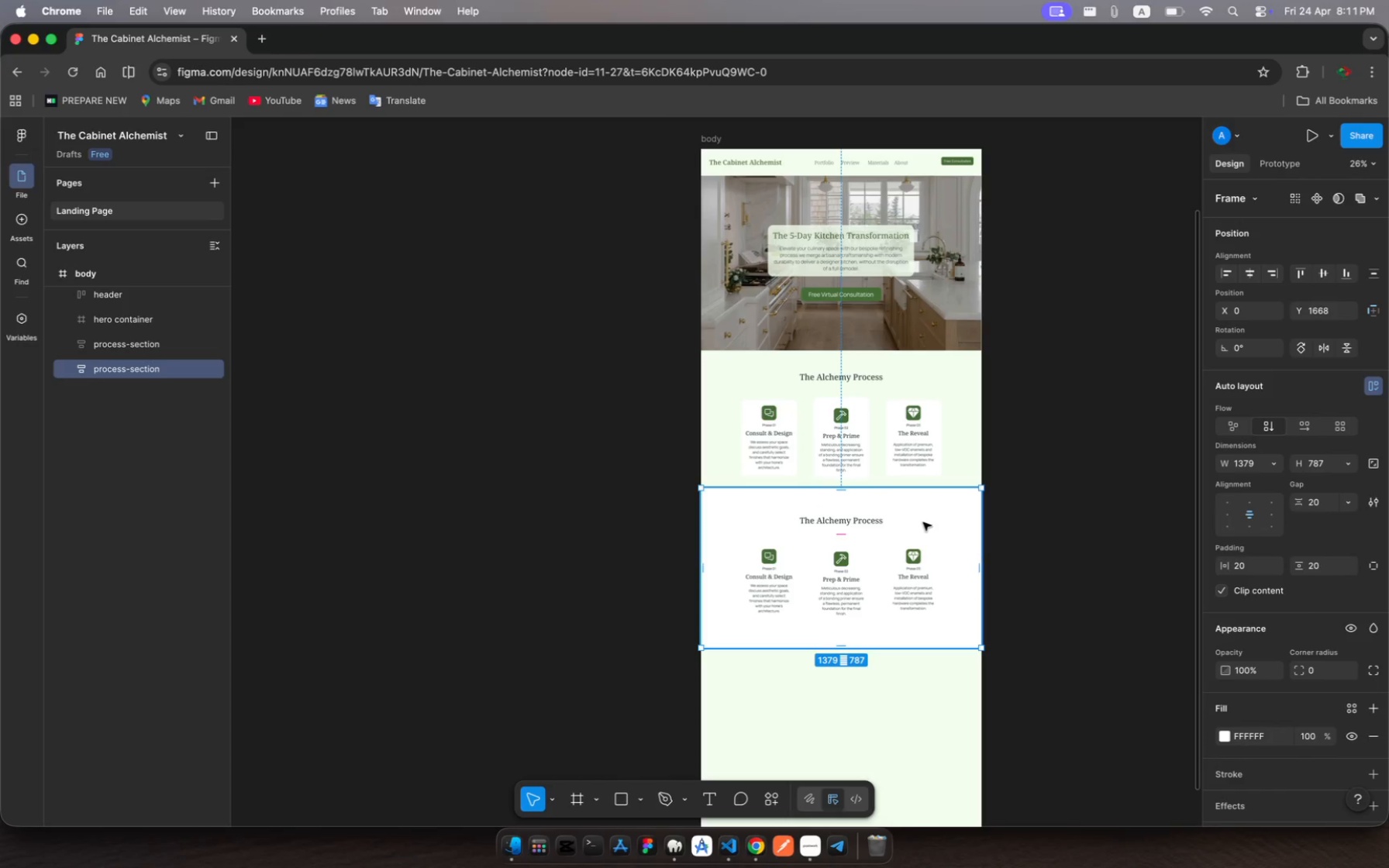 
left_click_drag(start_coordinate=[923, 522], to_coordinate=[923, 536])
 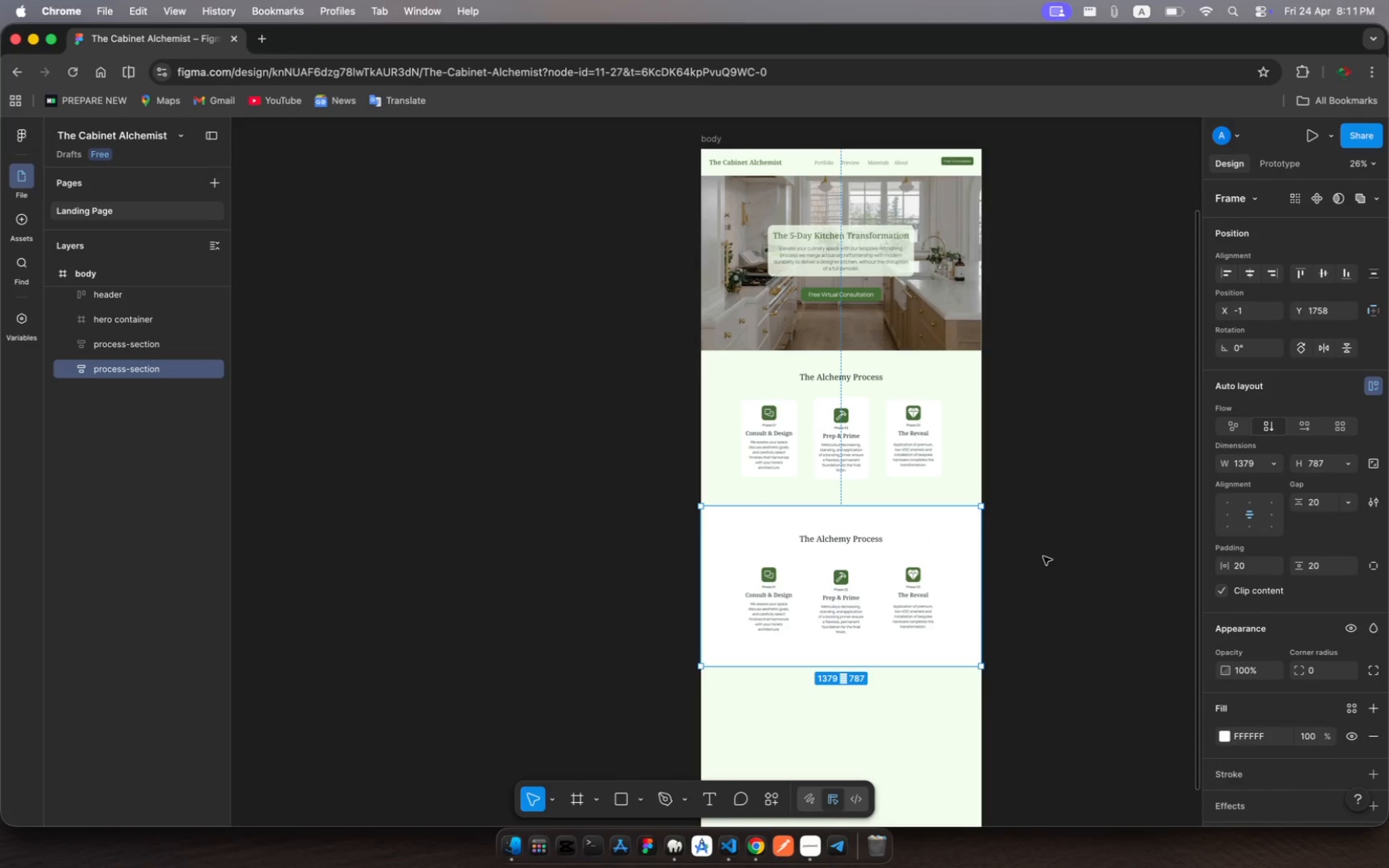 
left_click([1043, 556])
 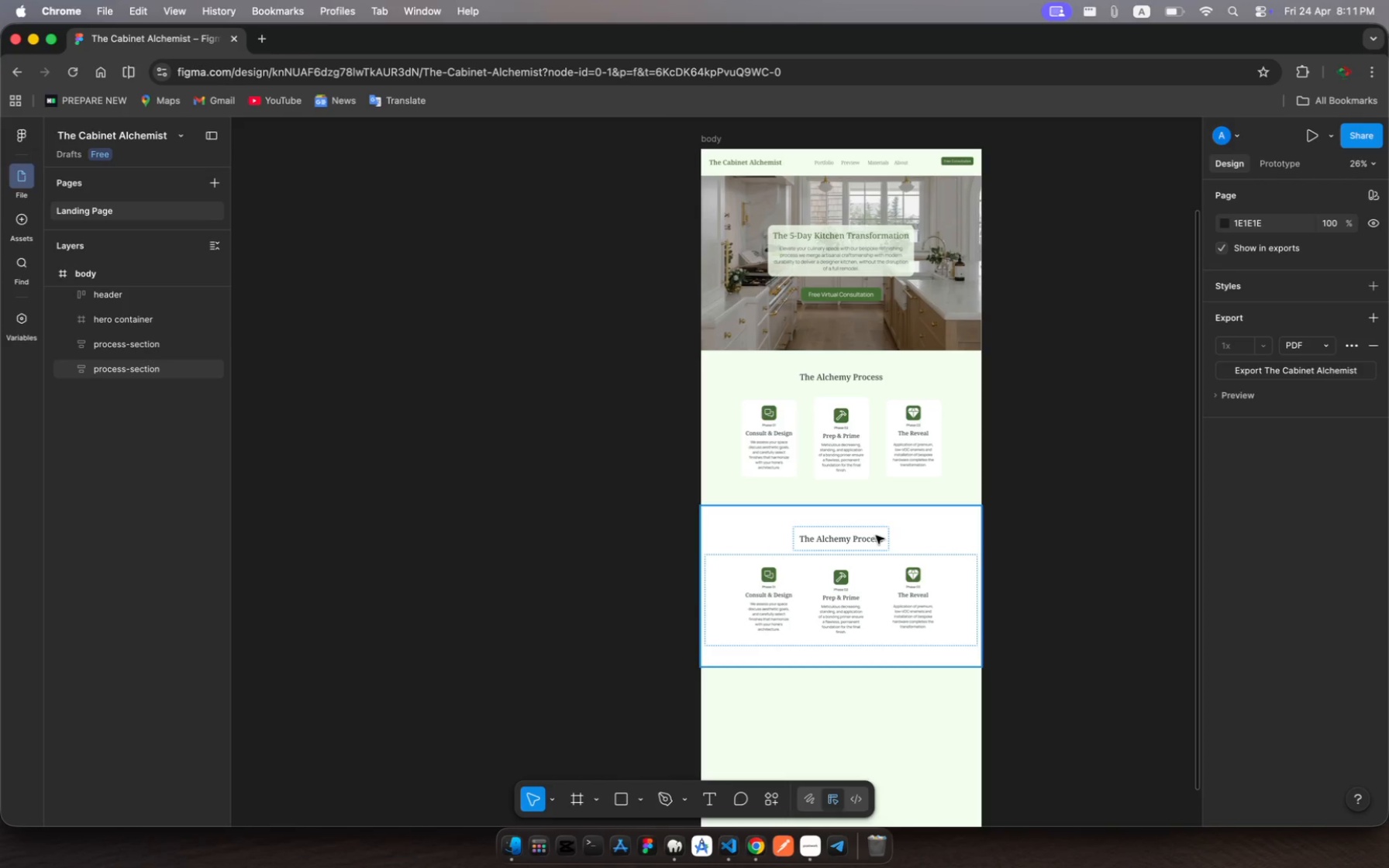 
left_click([870, 536])
 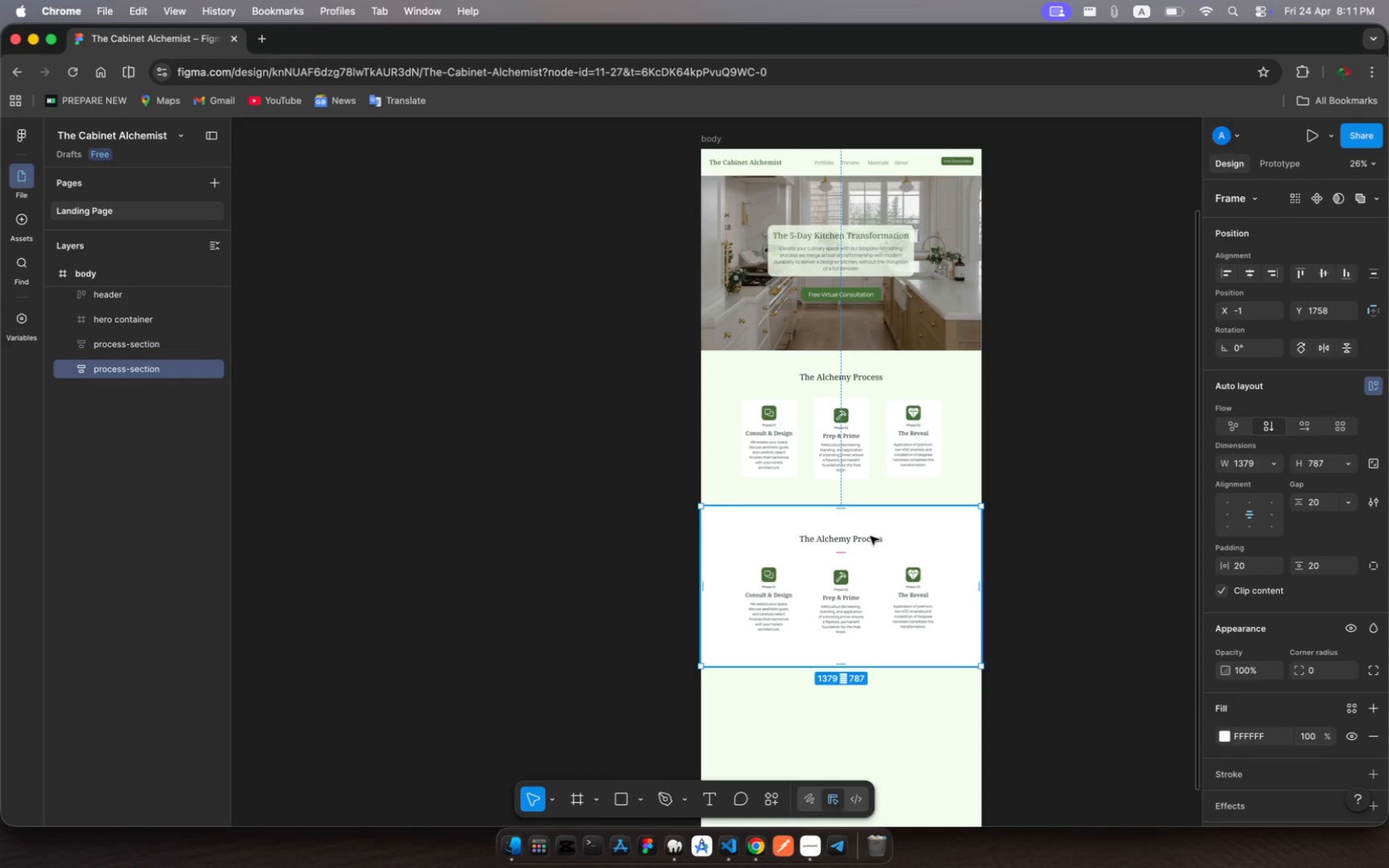 
left_click([870, 536])
 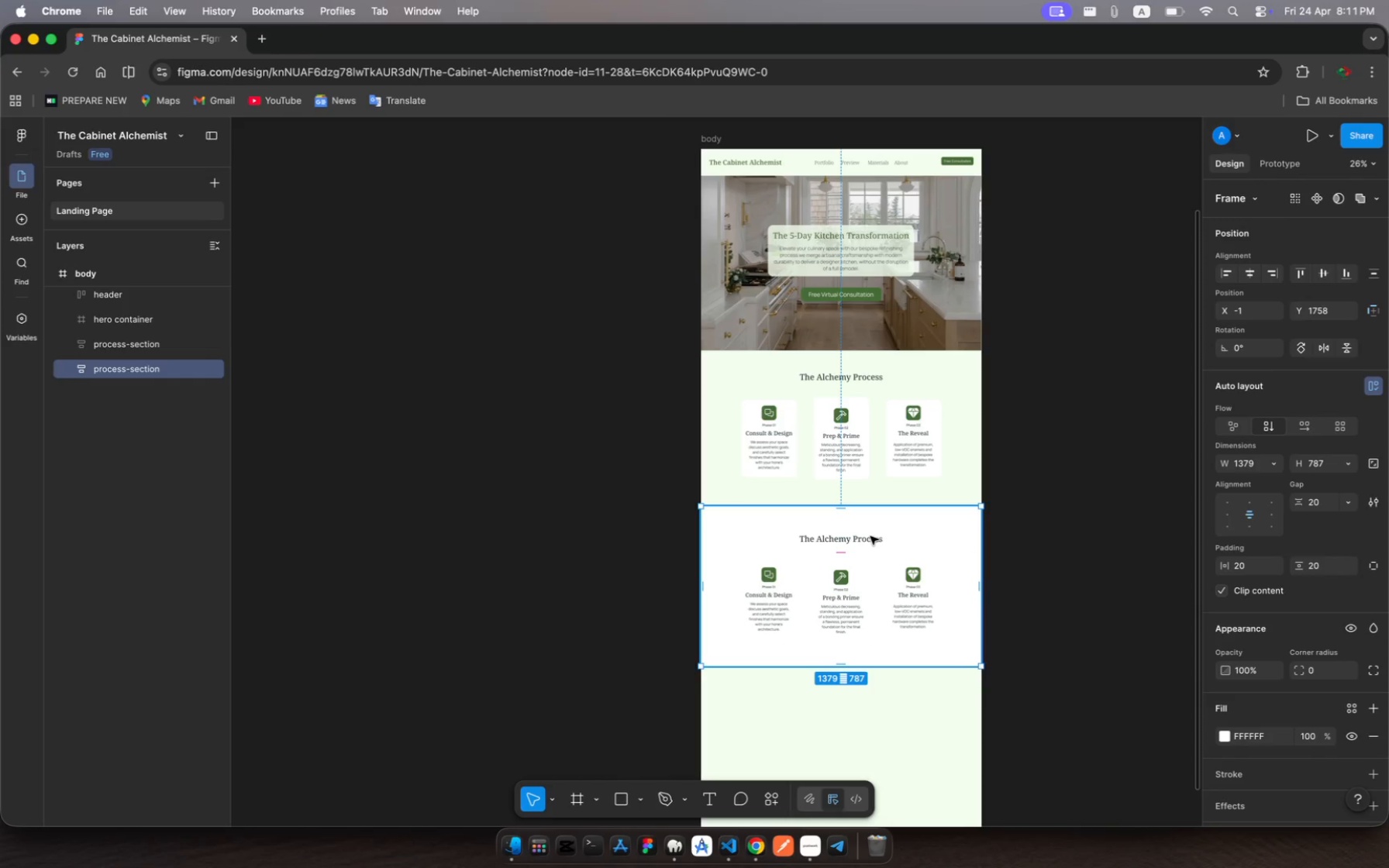 
left_click([870, 536])
 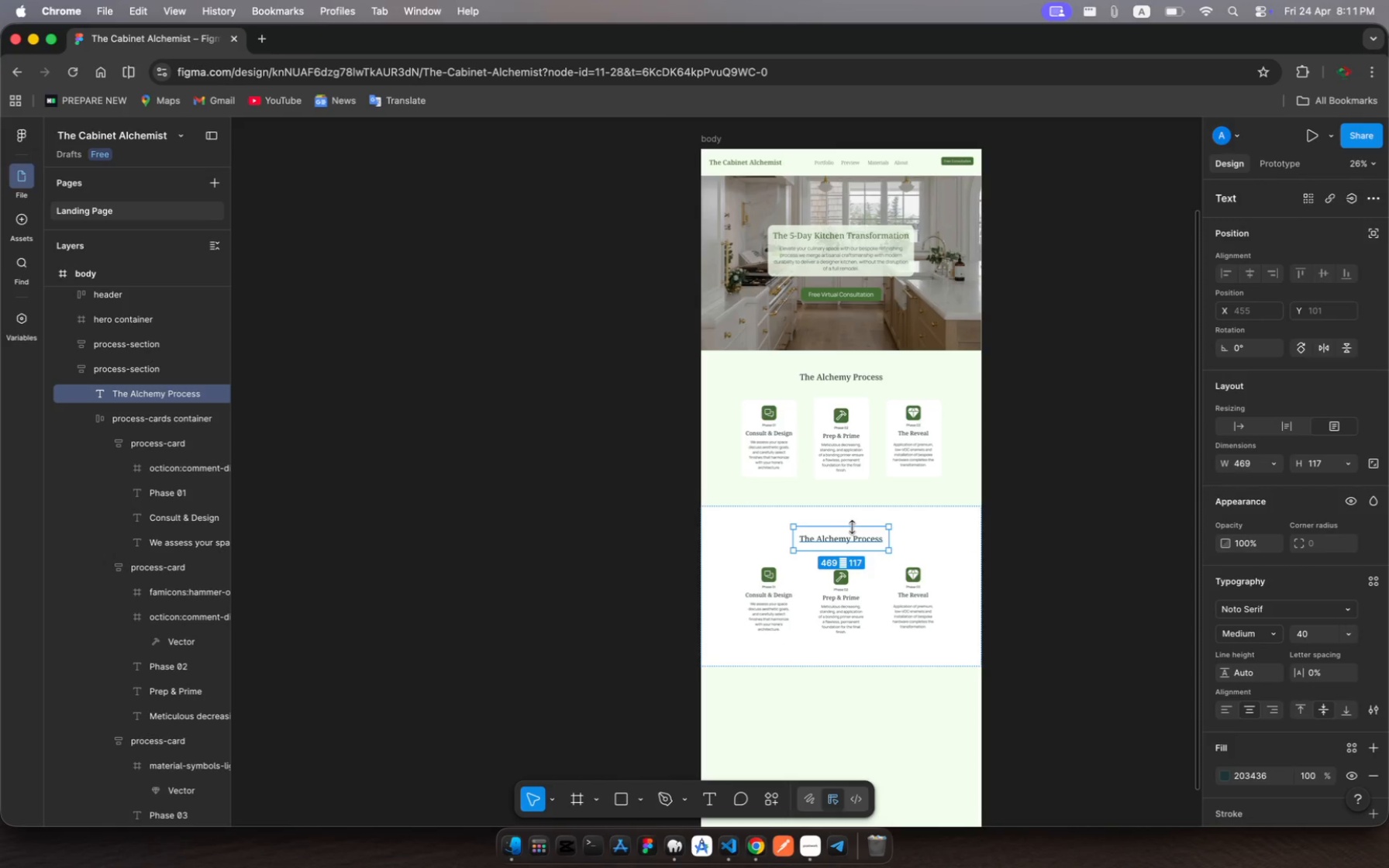 
left_click_drag(start_coordinate=[853, 527], to_coordinate=[853, 537])
 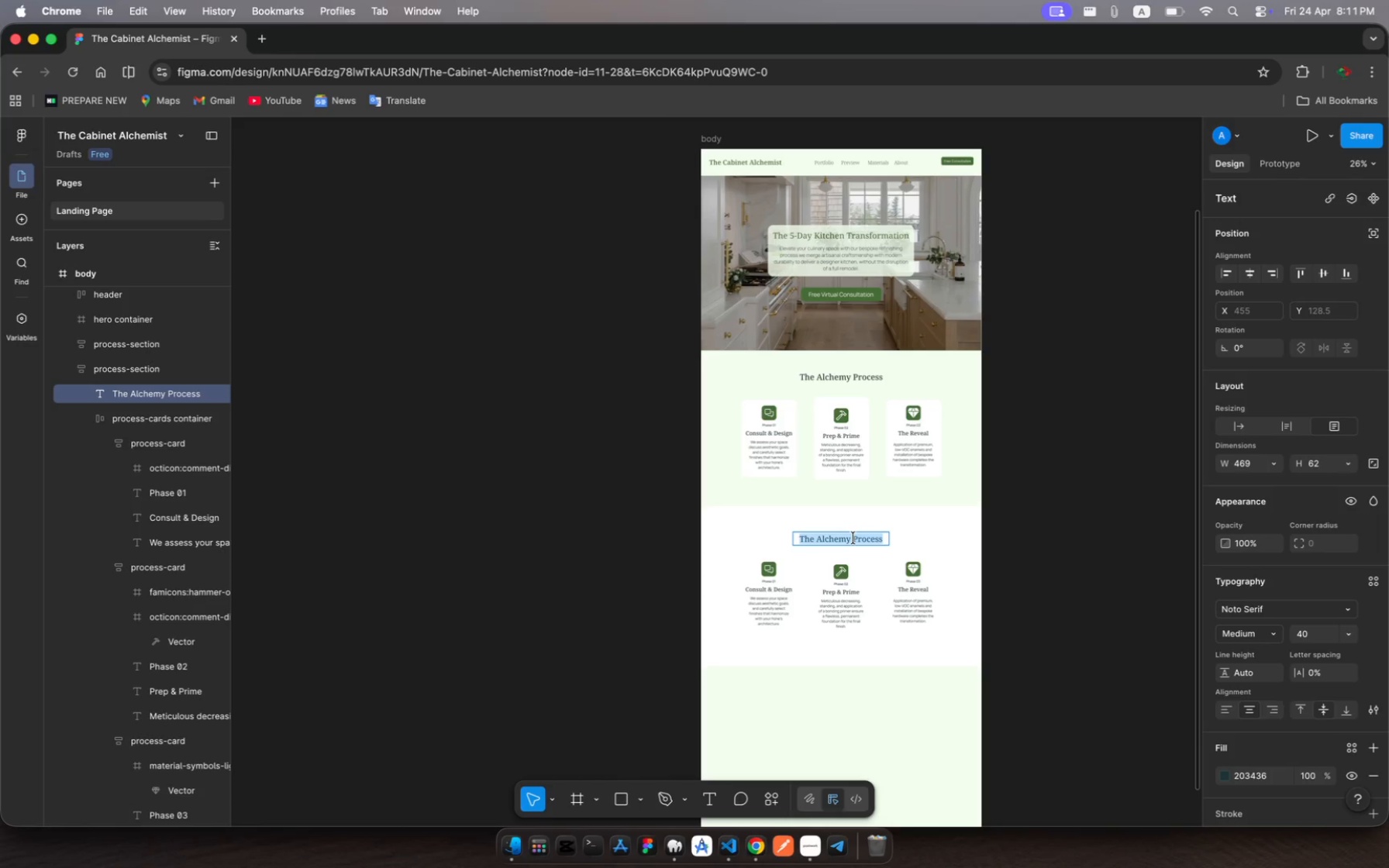 
wait(6.96)
 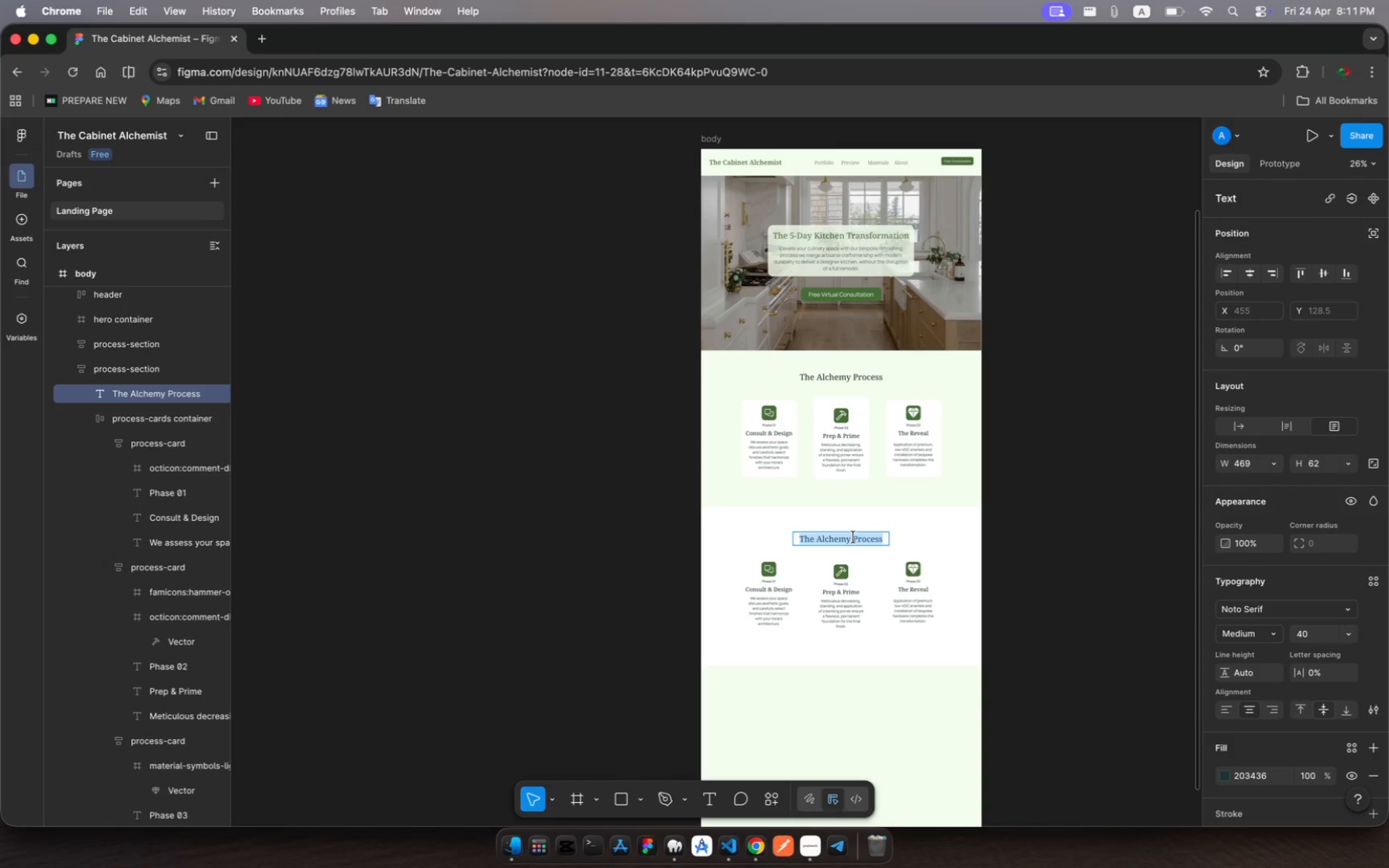 
type(Features)
 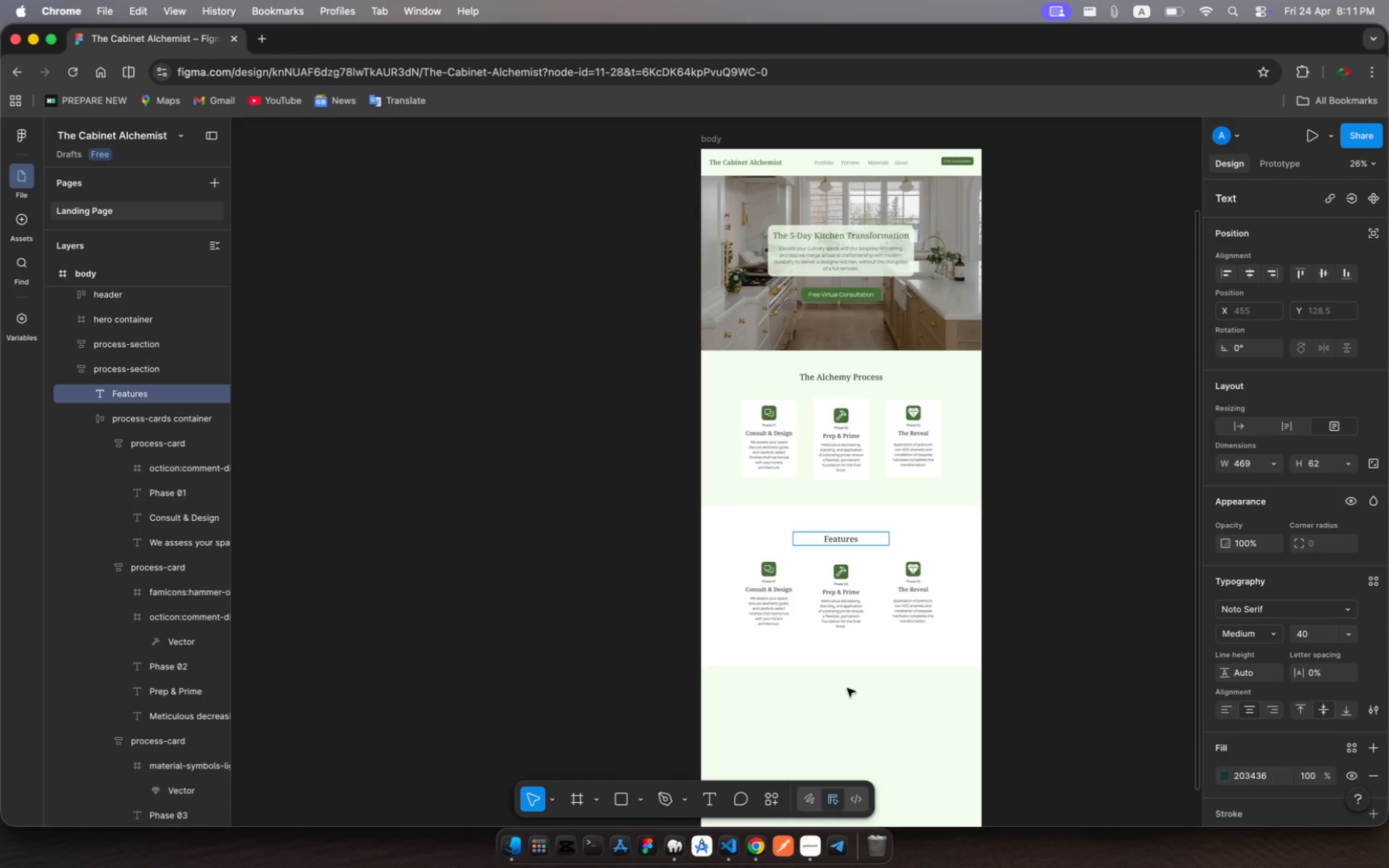 
left_click([790, 715])
 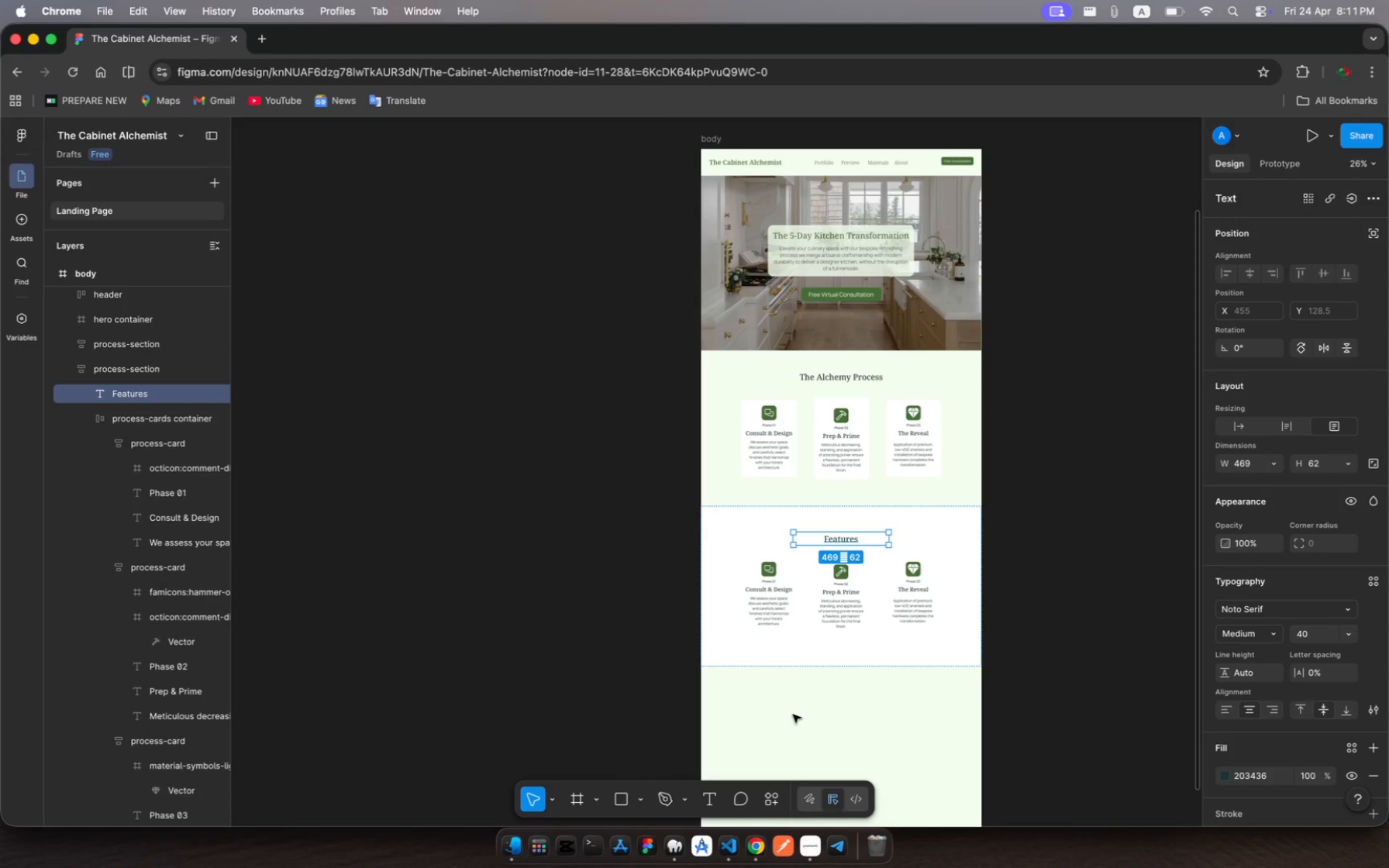 
left_click([794, 698])
 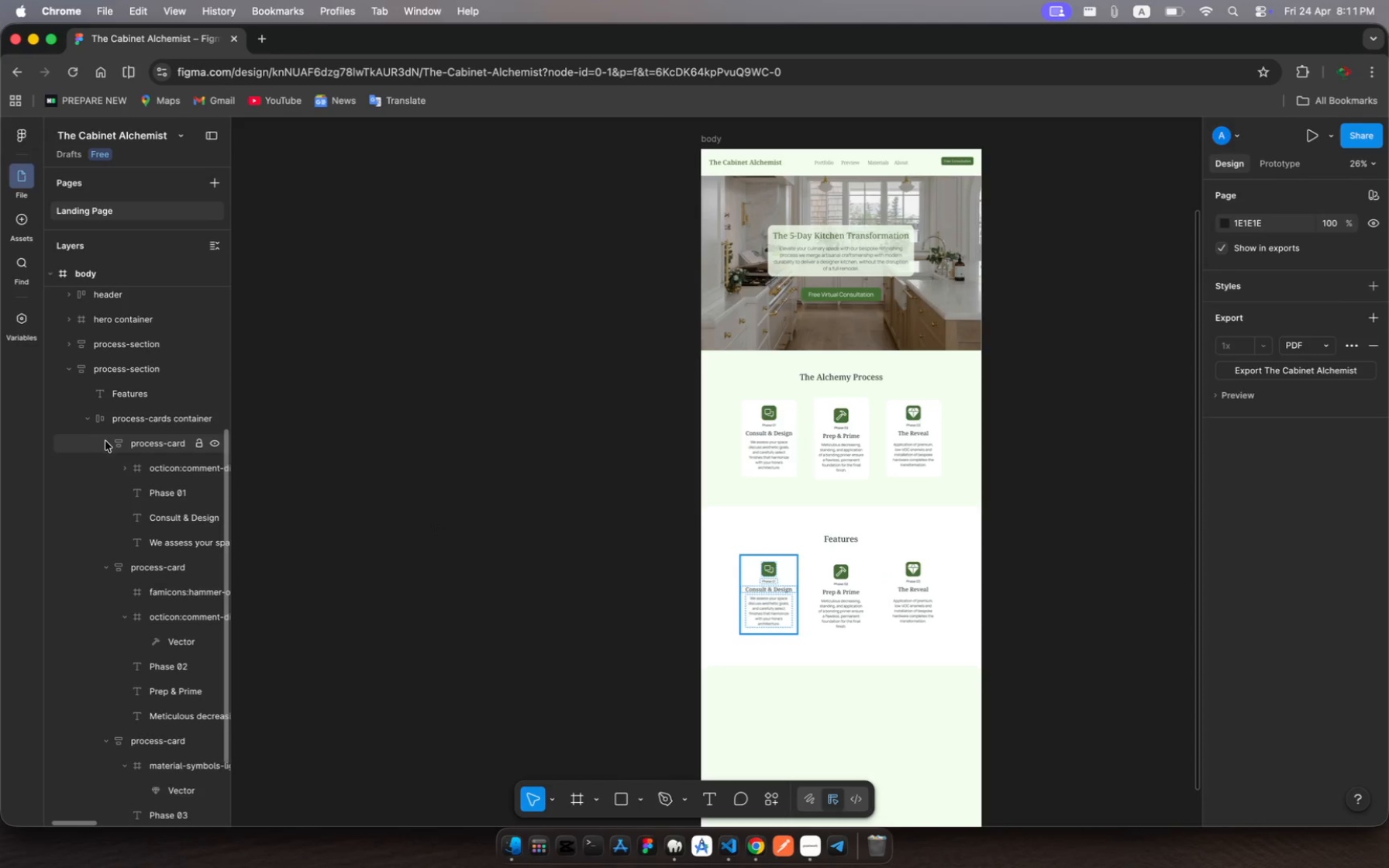 
left_click([105, 441])
 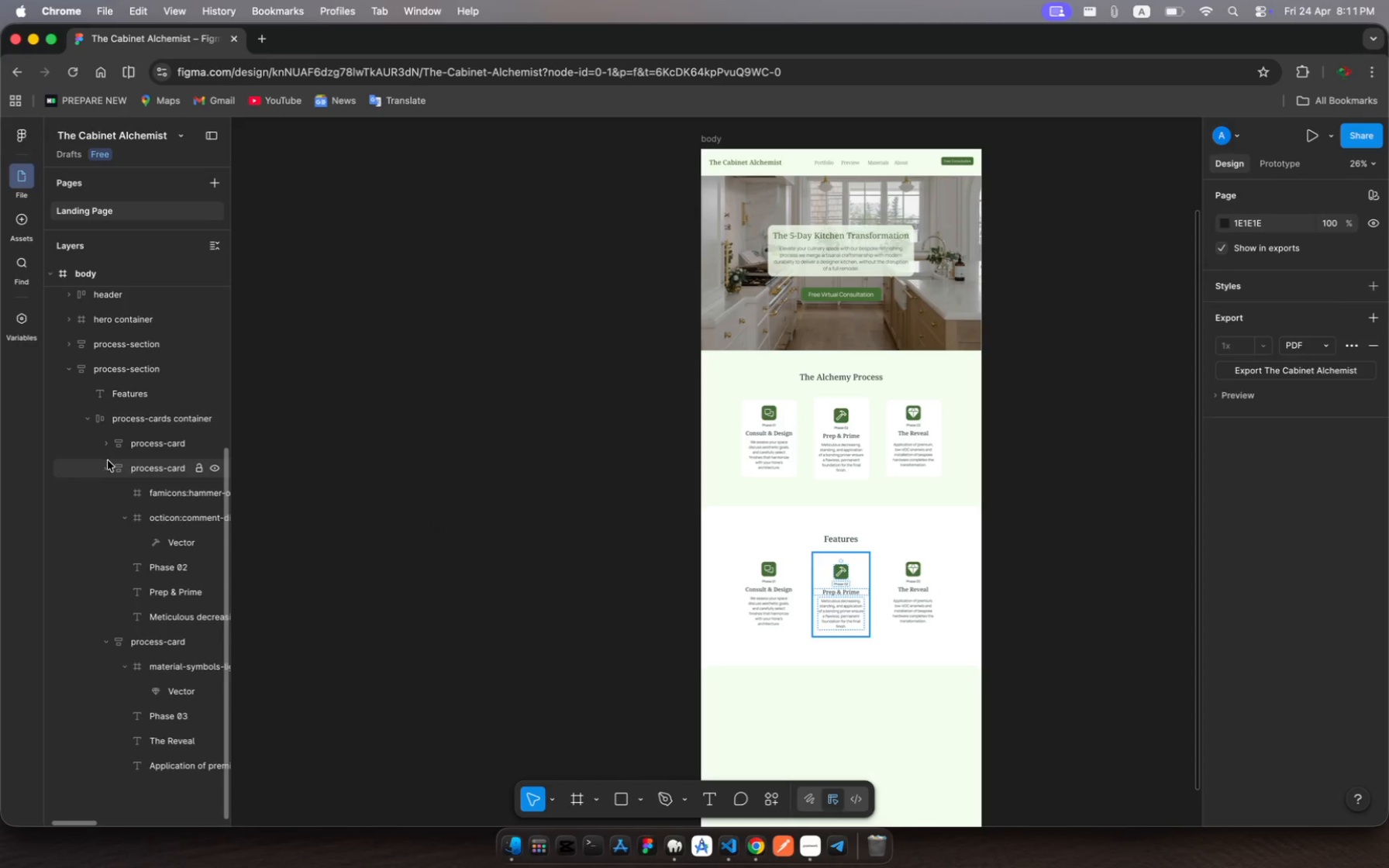 
left_click([108, 465])
 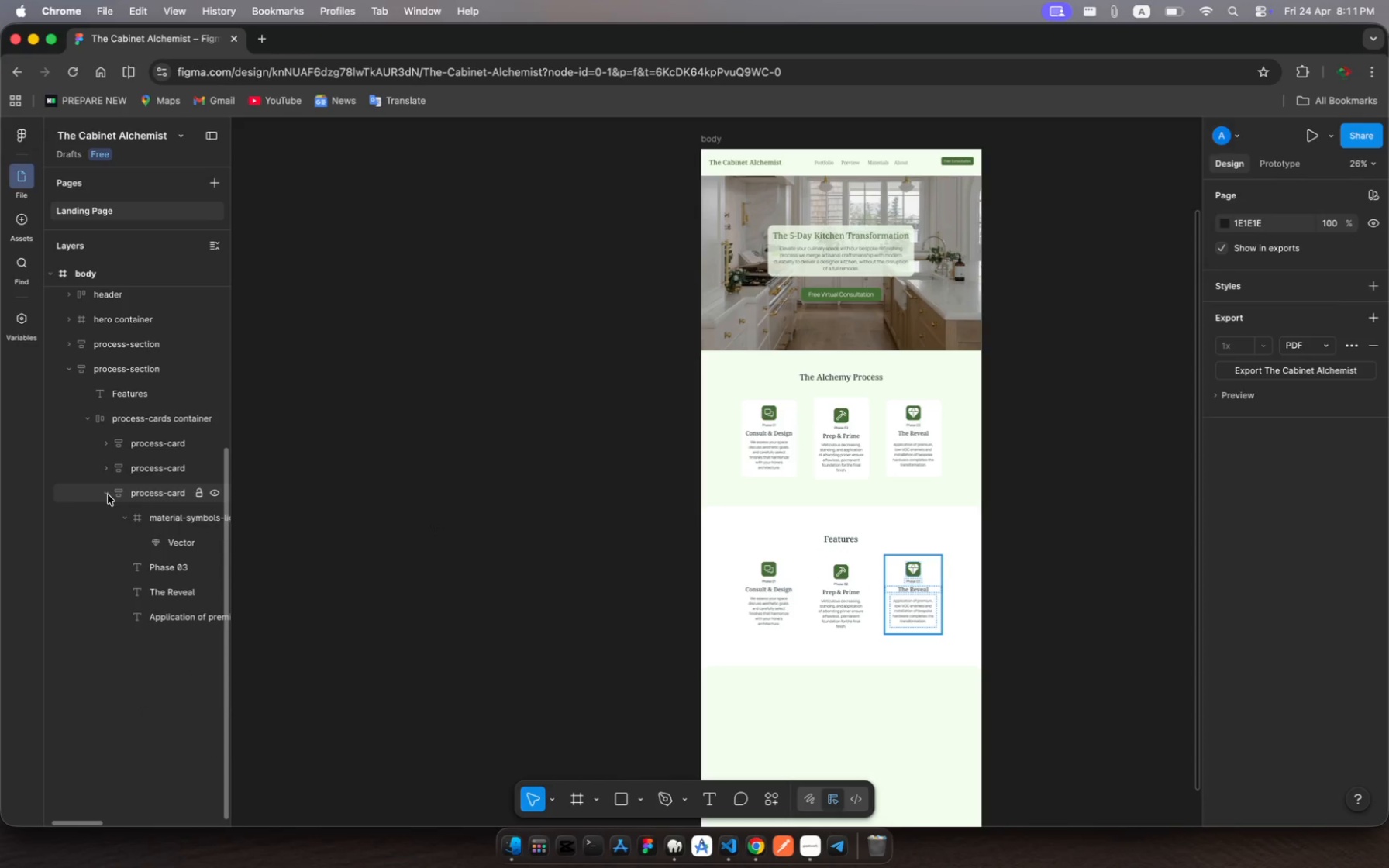 
left_click([107, 494])
 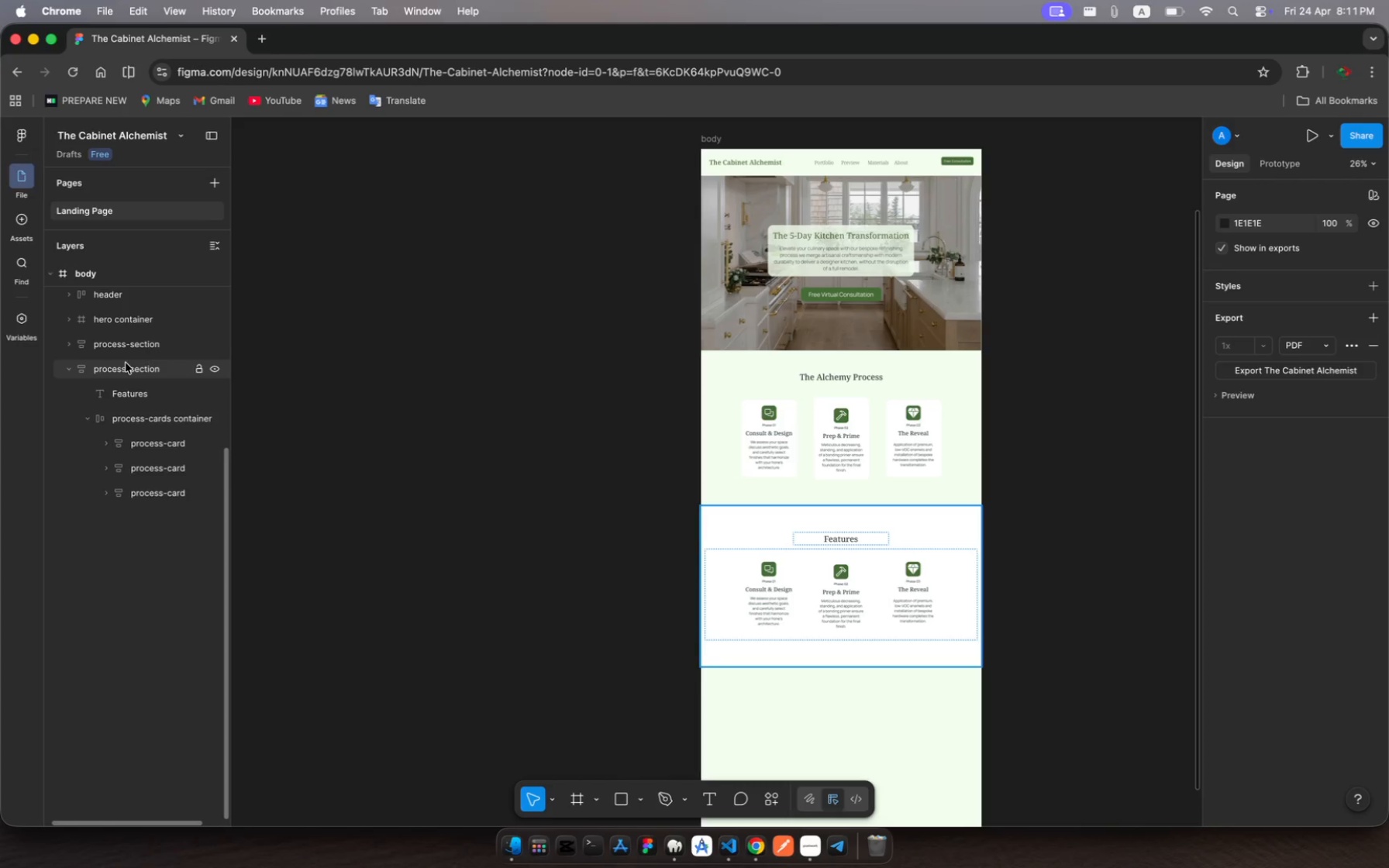 
left_click([122, 368])
 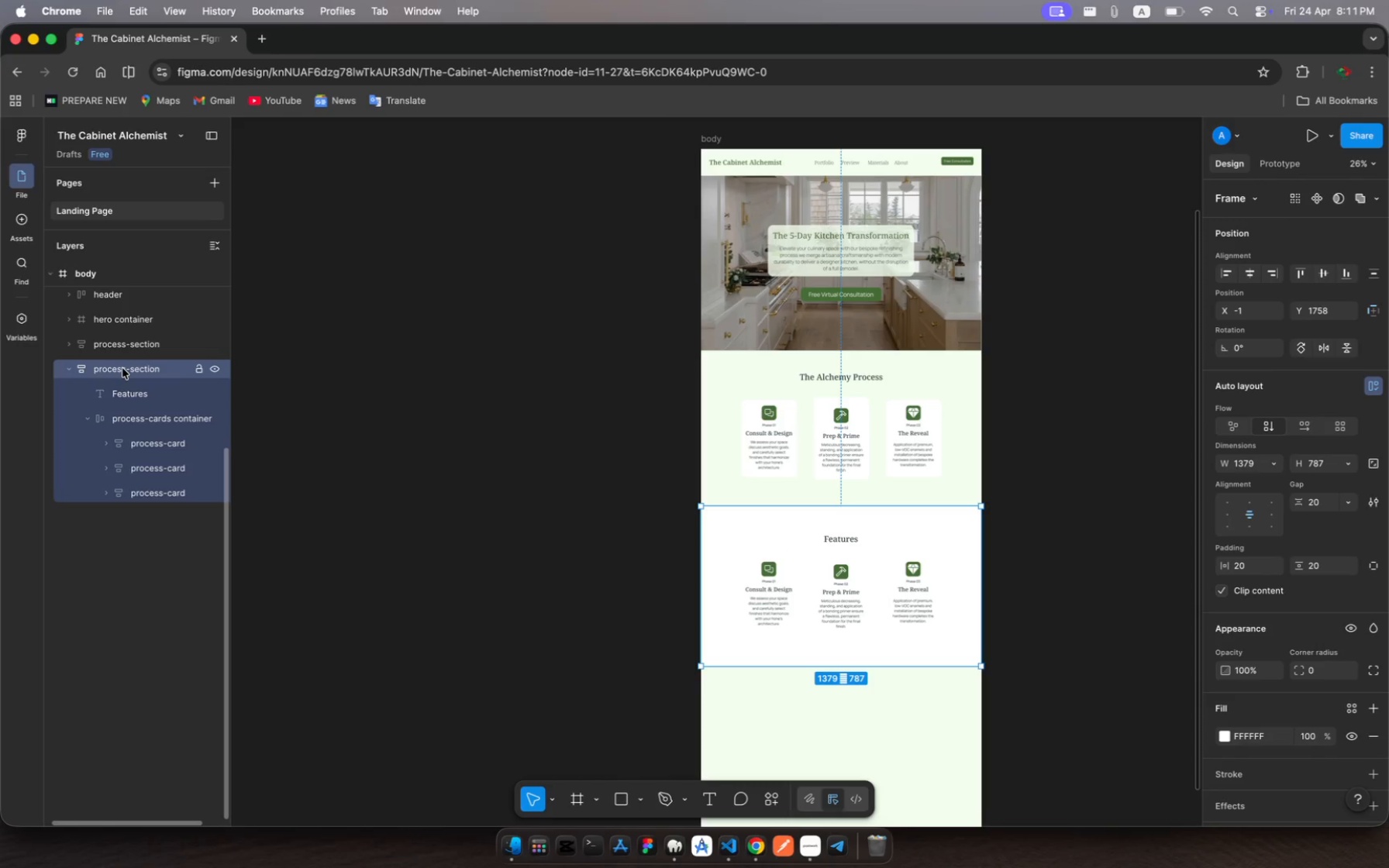 
key(Meta+R)
 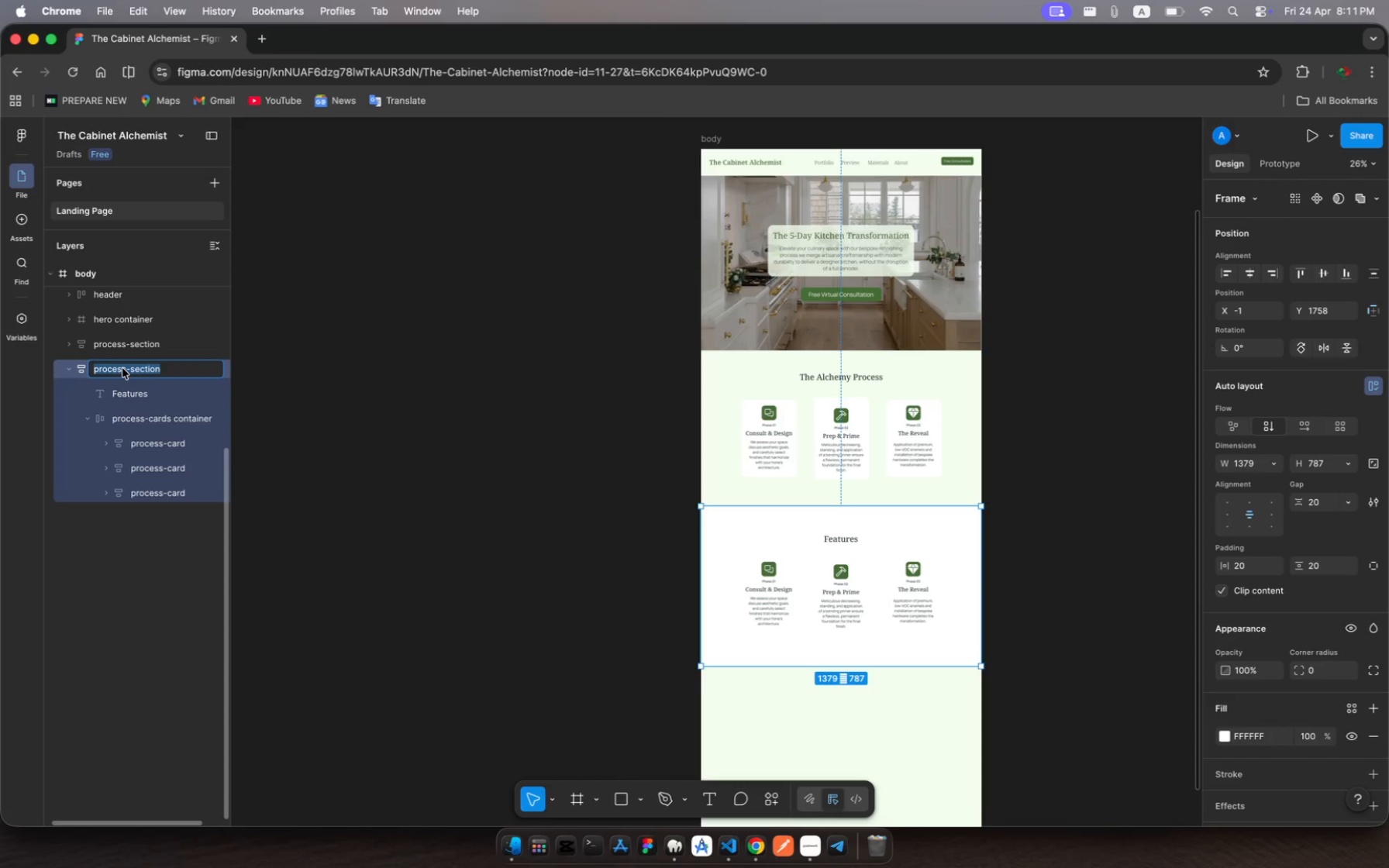 
left_click([122, 368])
 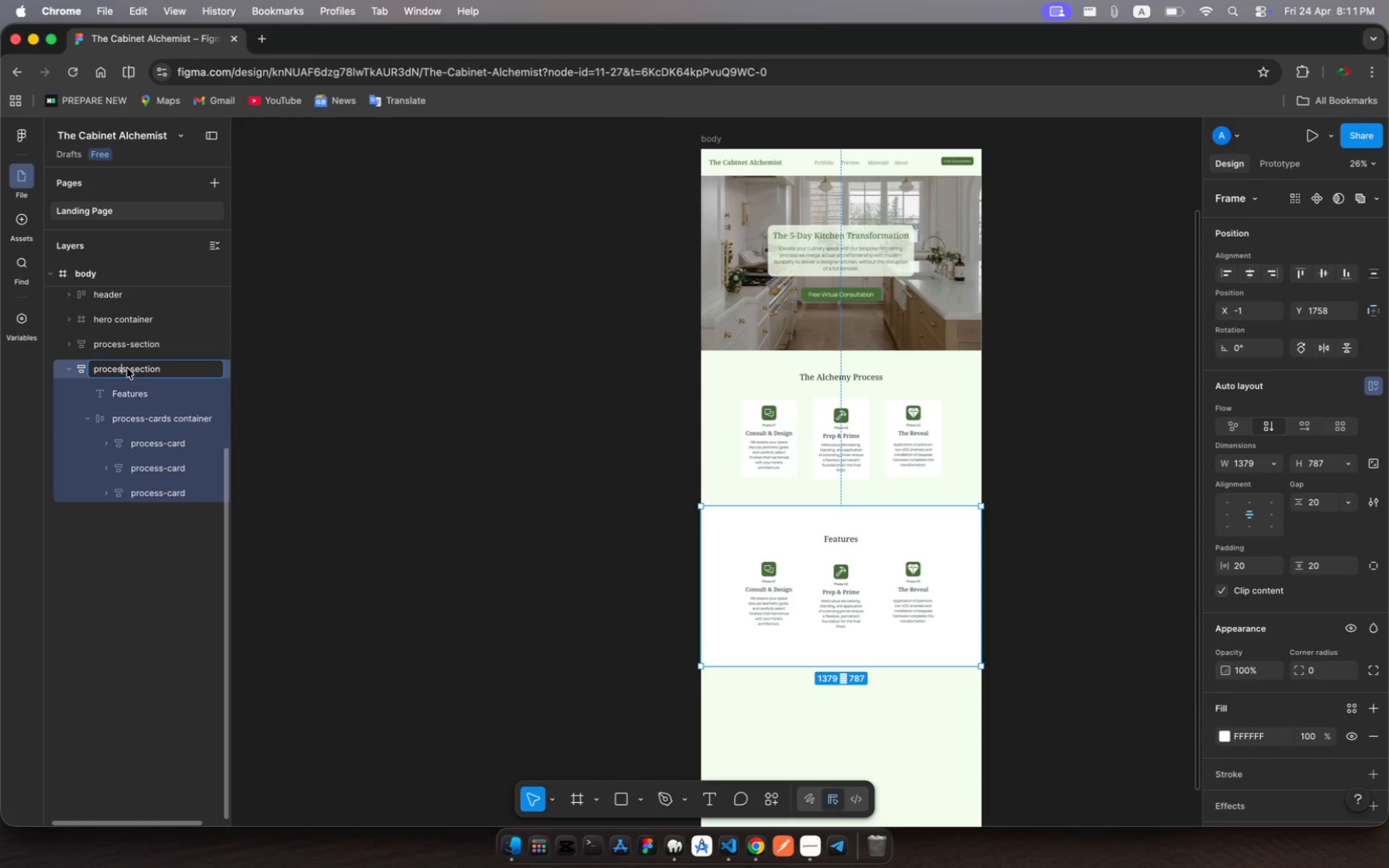 
left_click([127, 368])
 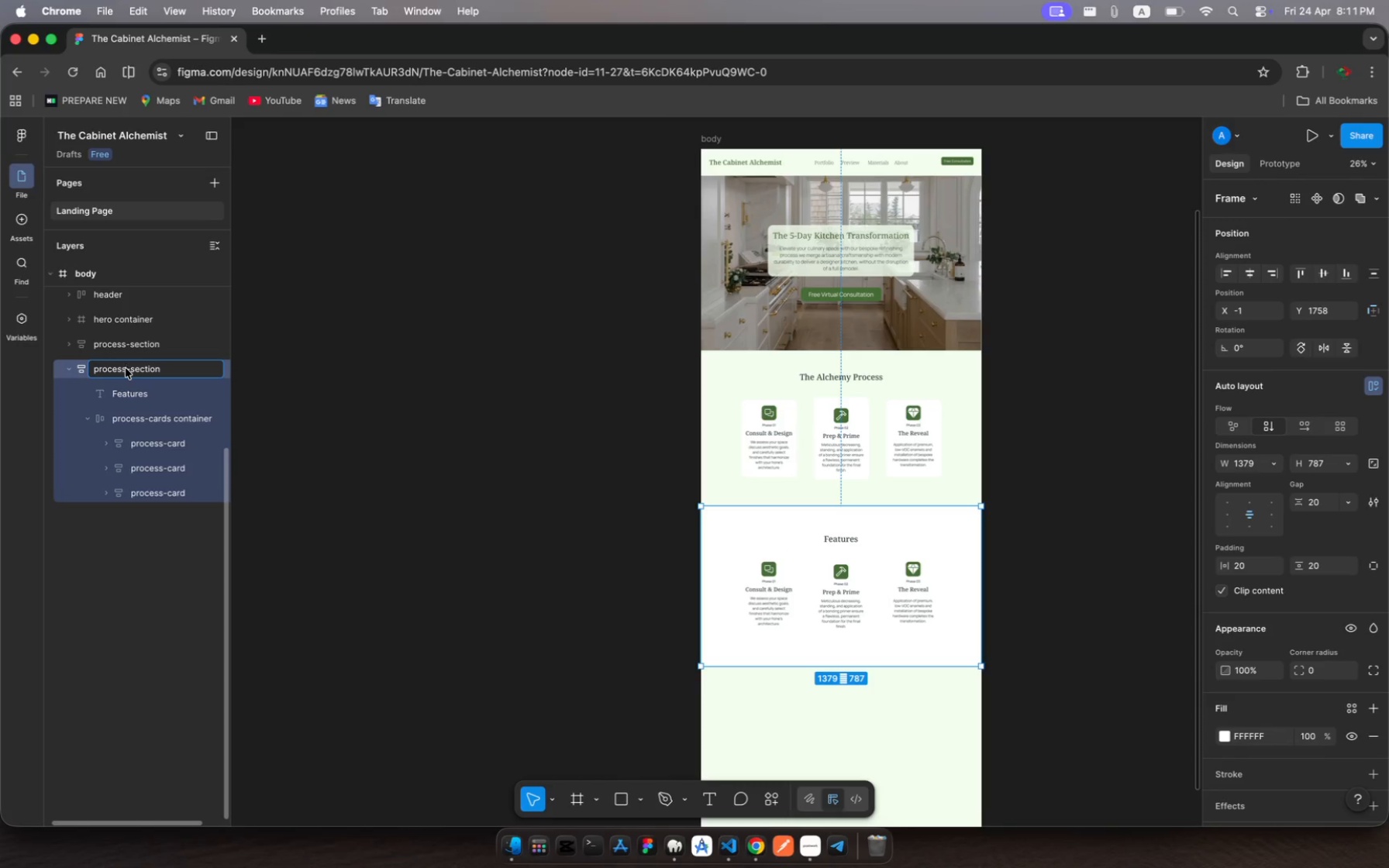 
left_click_drag(start_coordinate=[127, 368], to_coordinate=[88, 370])
 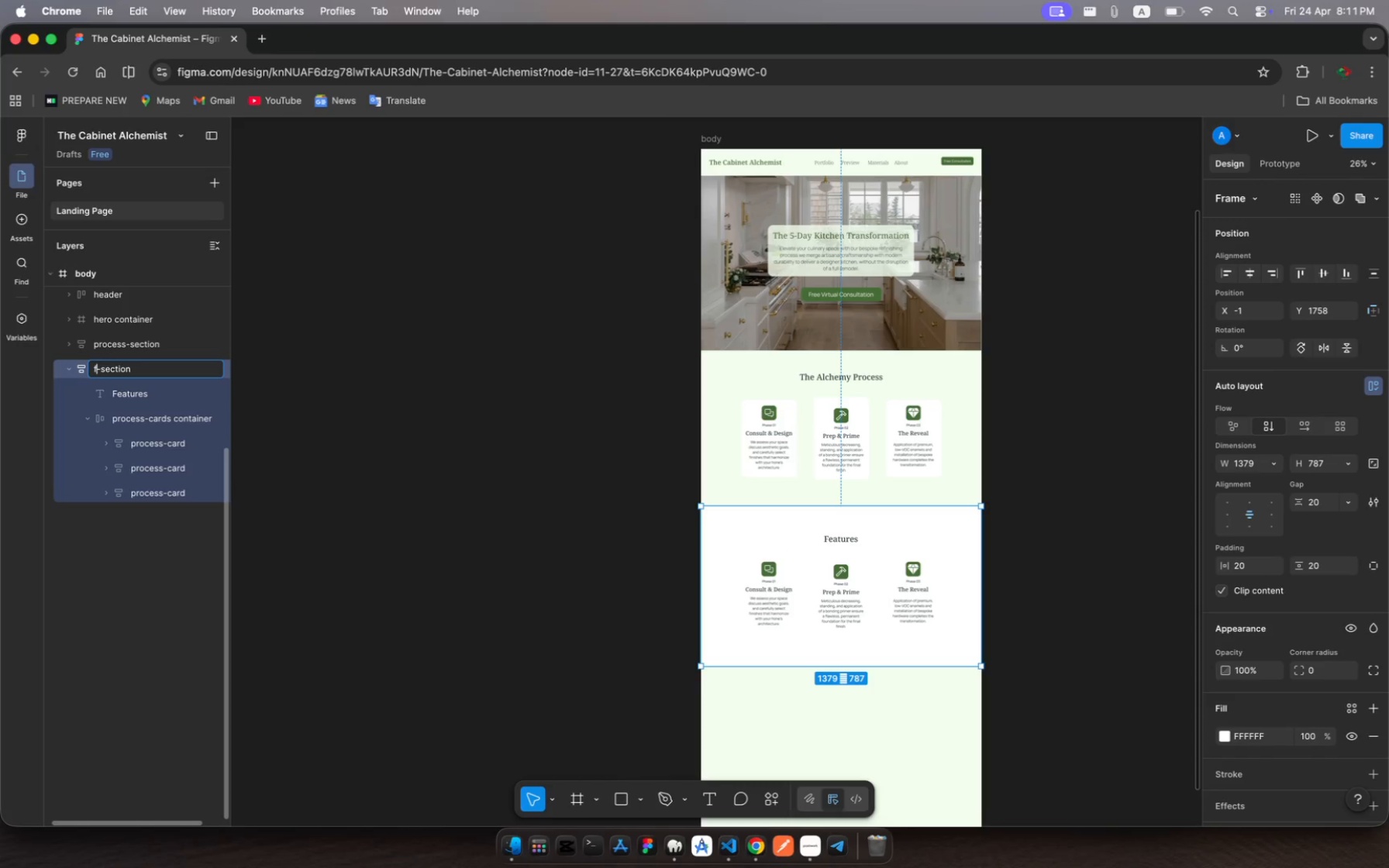 
type(feature)
key(Escape)
 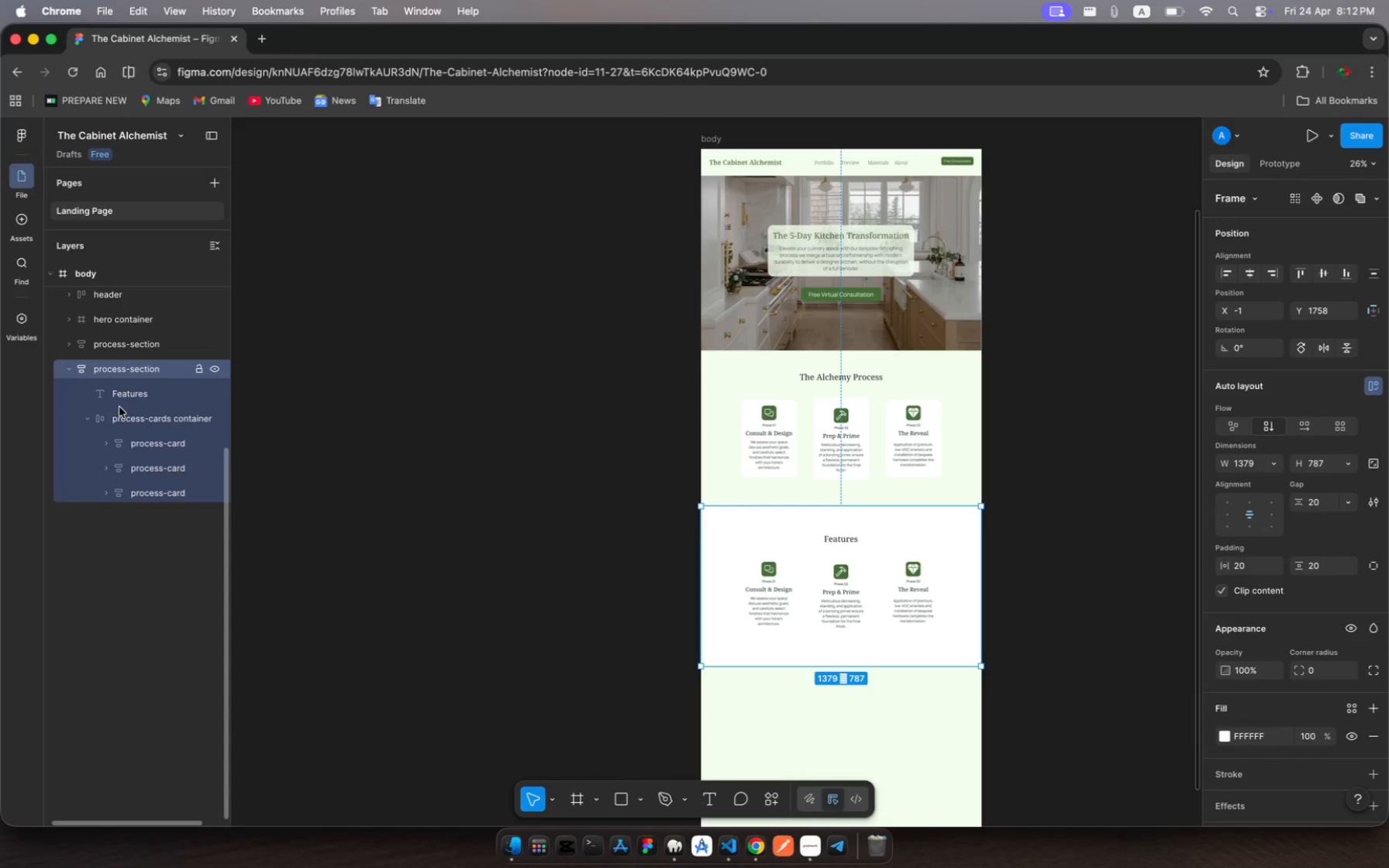 
left_click([137, 418])
 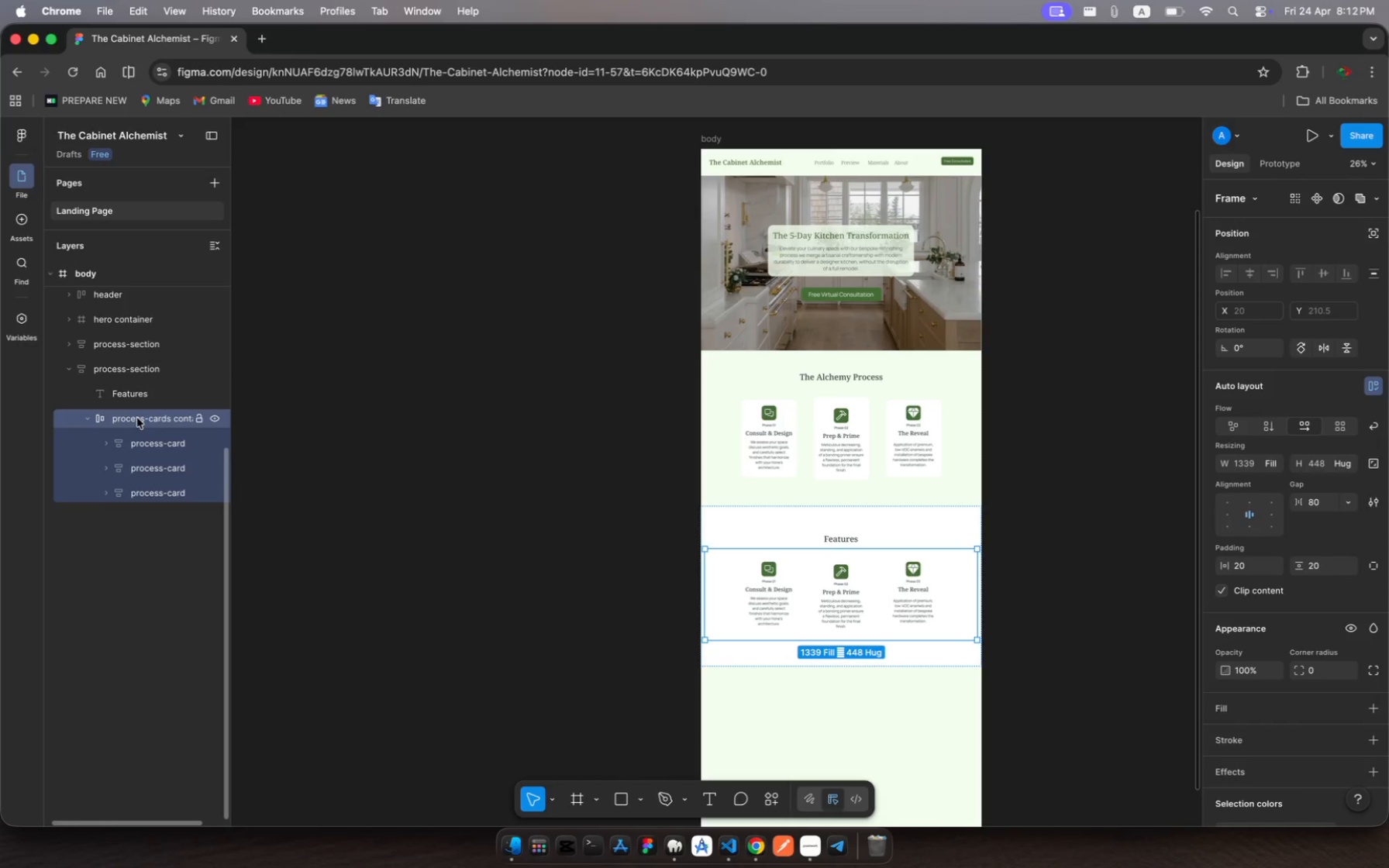 
key(Meta+R)
 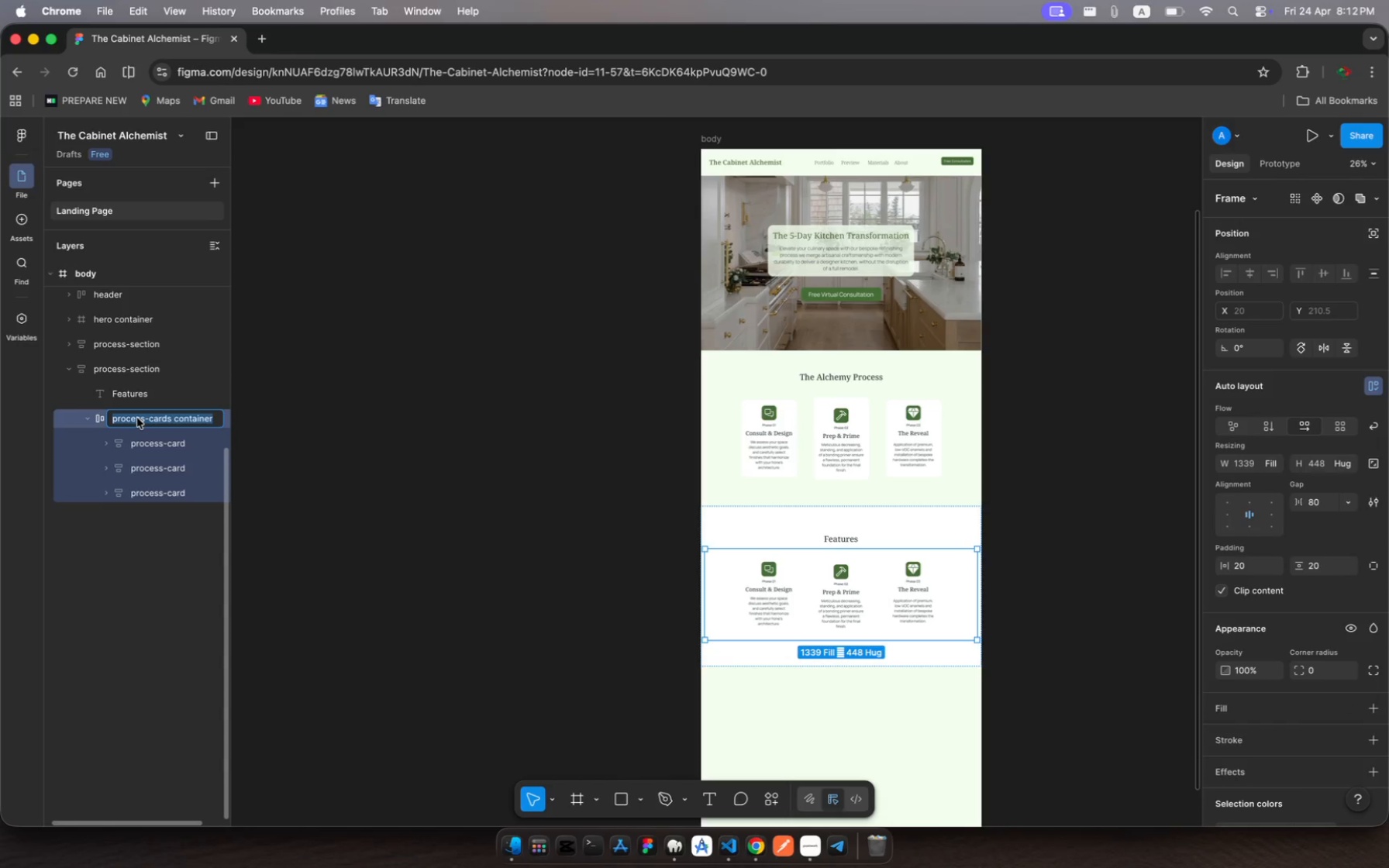 
type(feature-card container)
 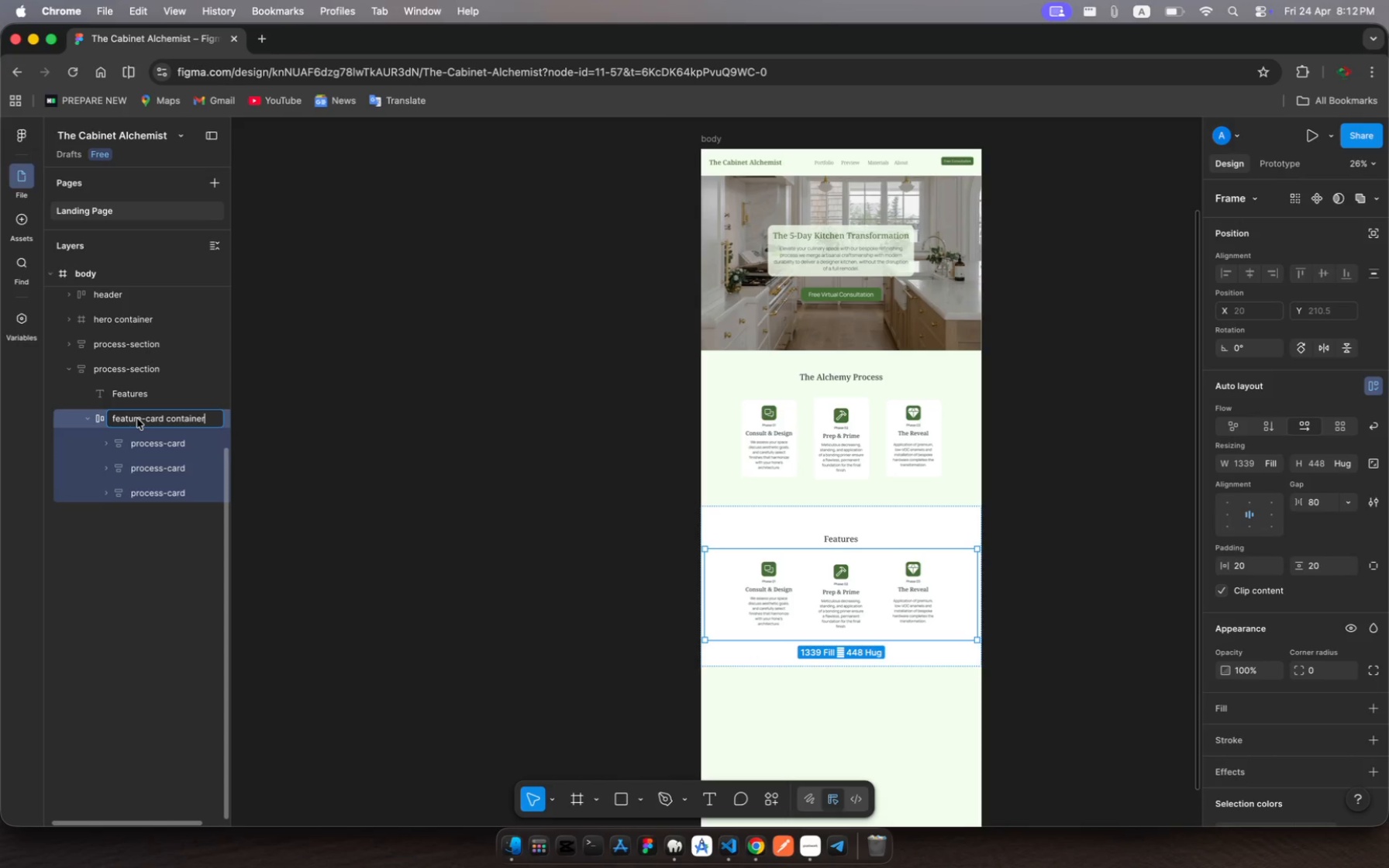 
key(Enter)
 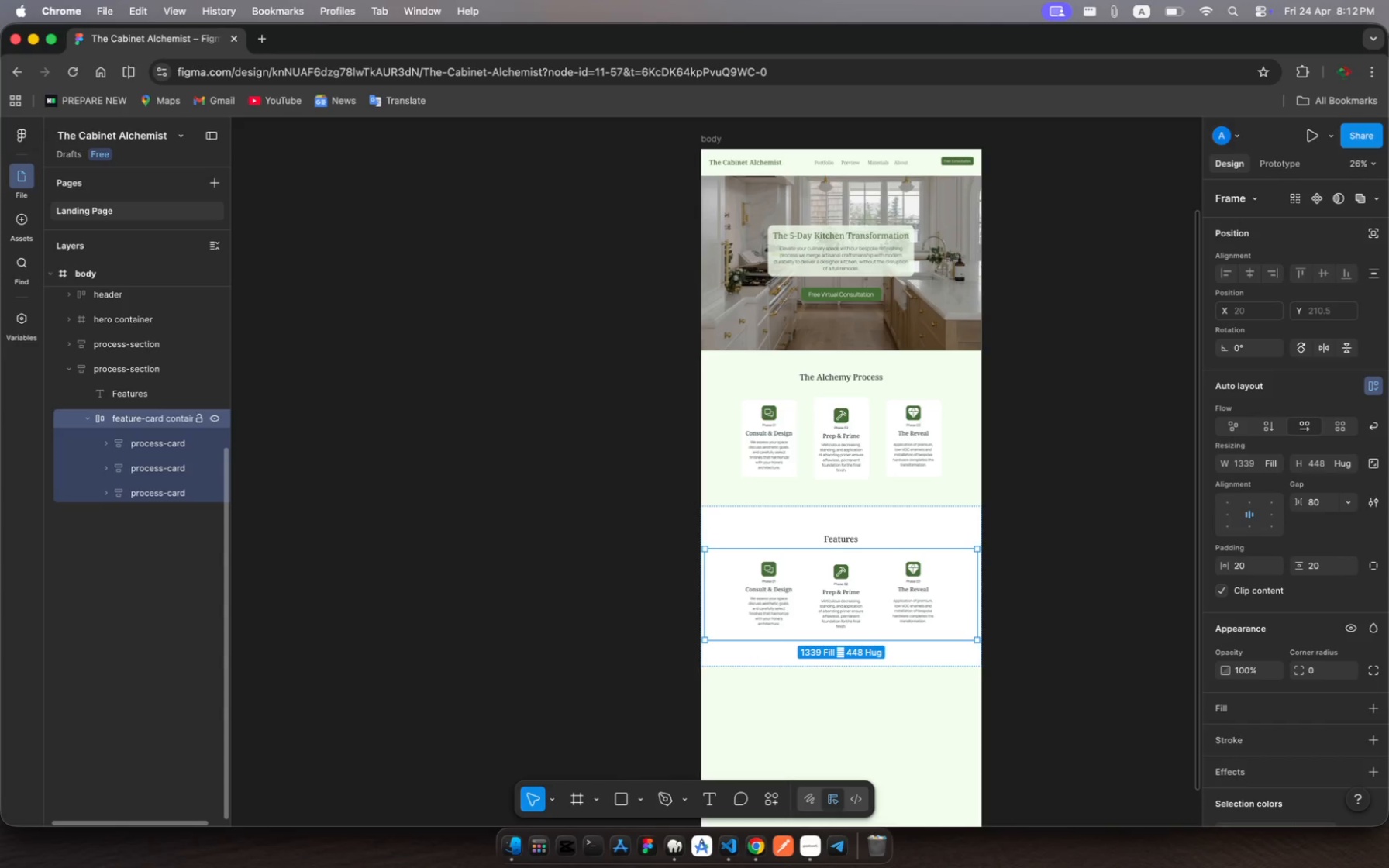 
key(Enter)
 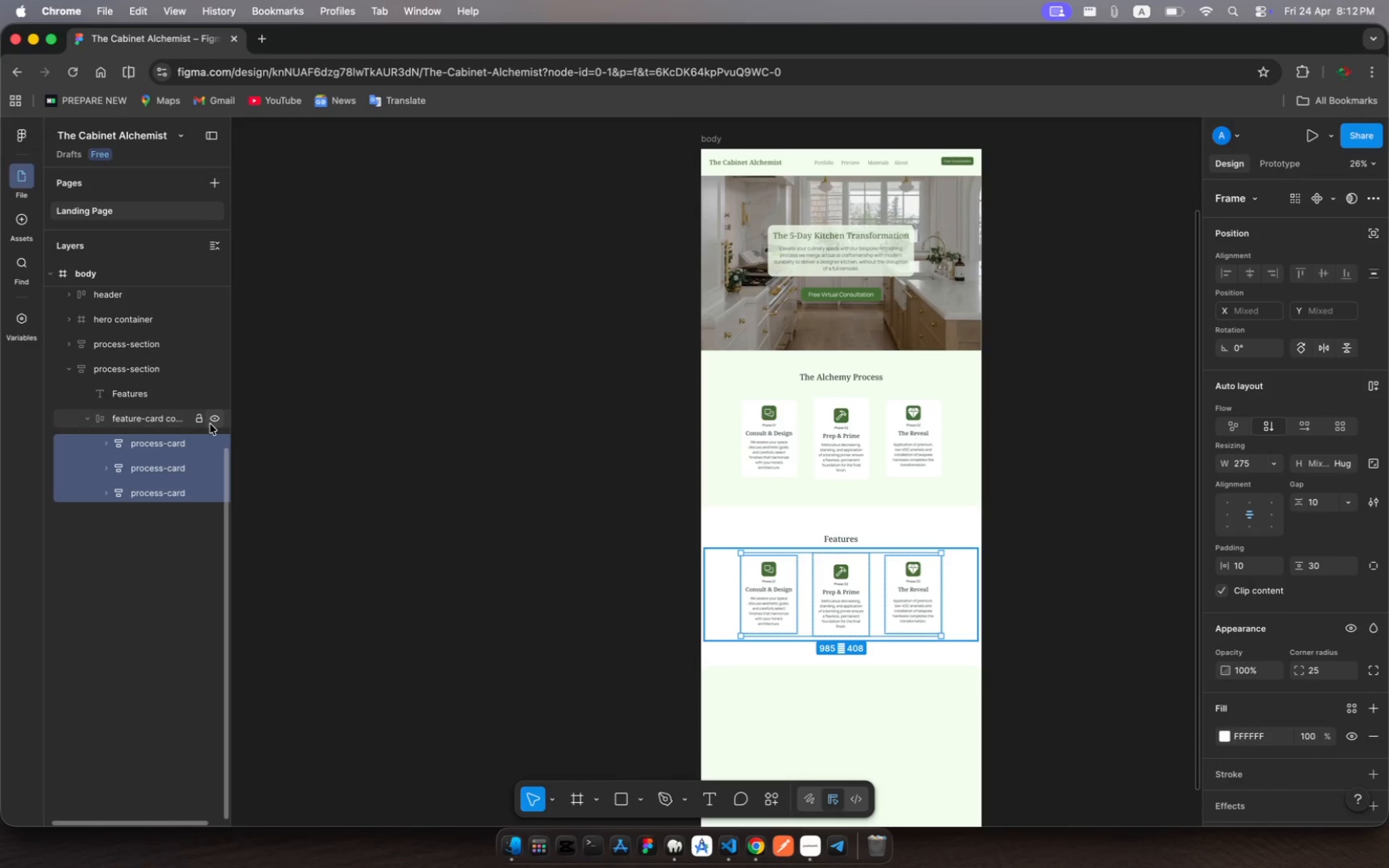 
left_click([201, 421])
 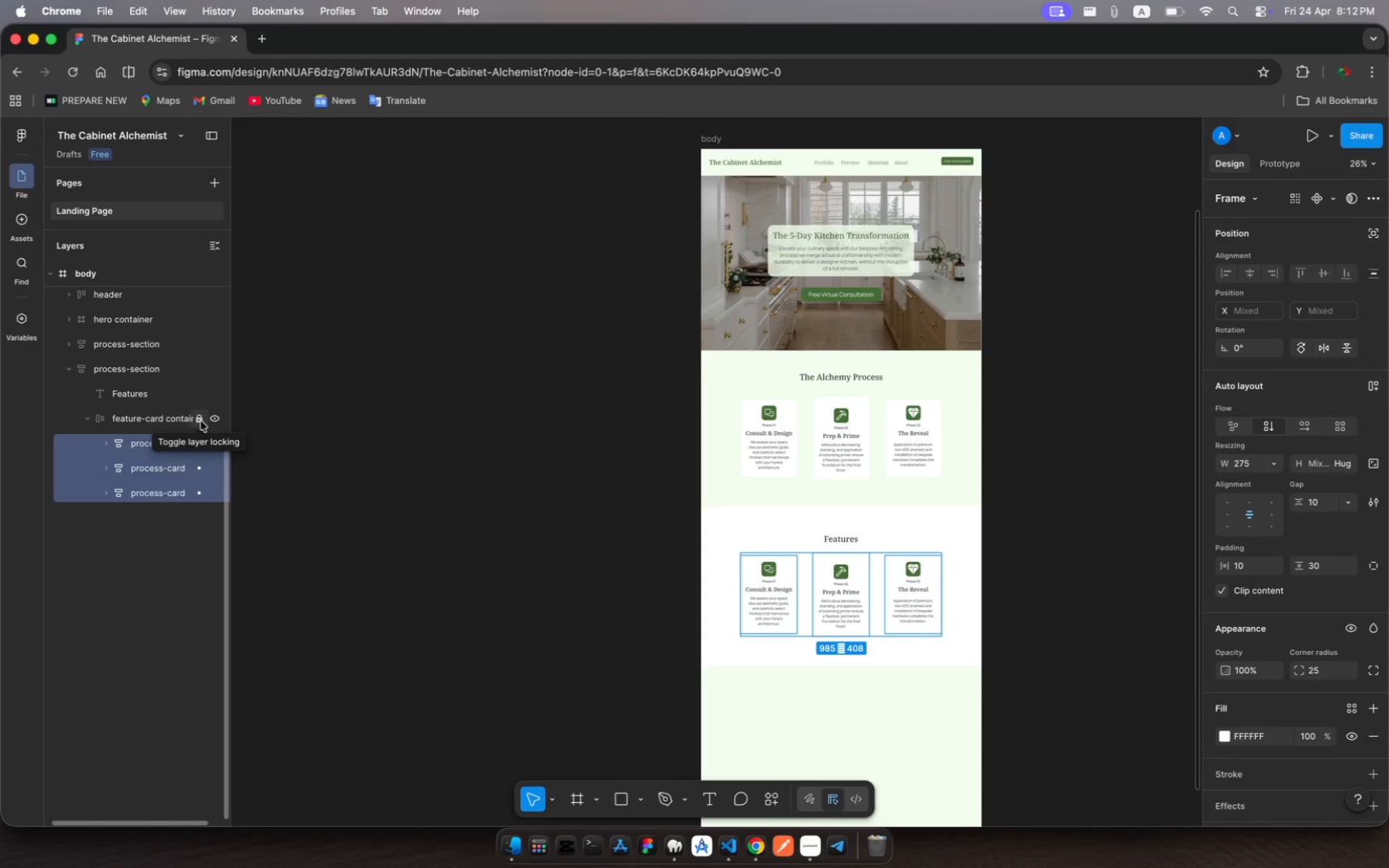 
left_click([201, 421])
 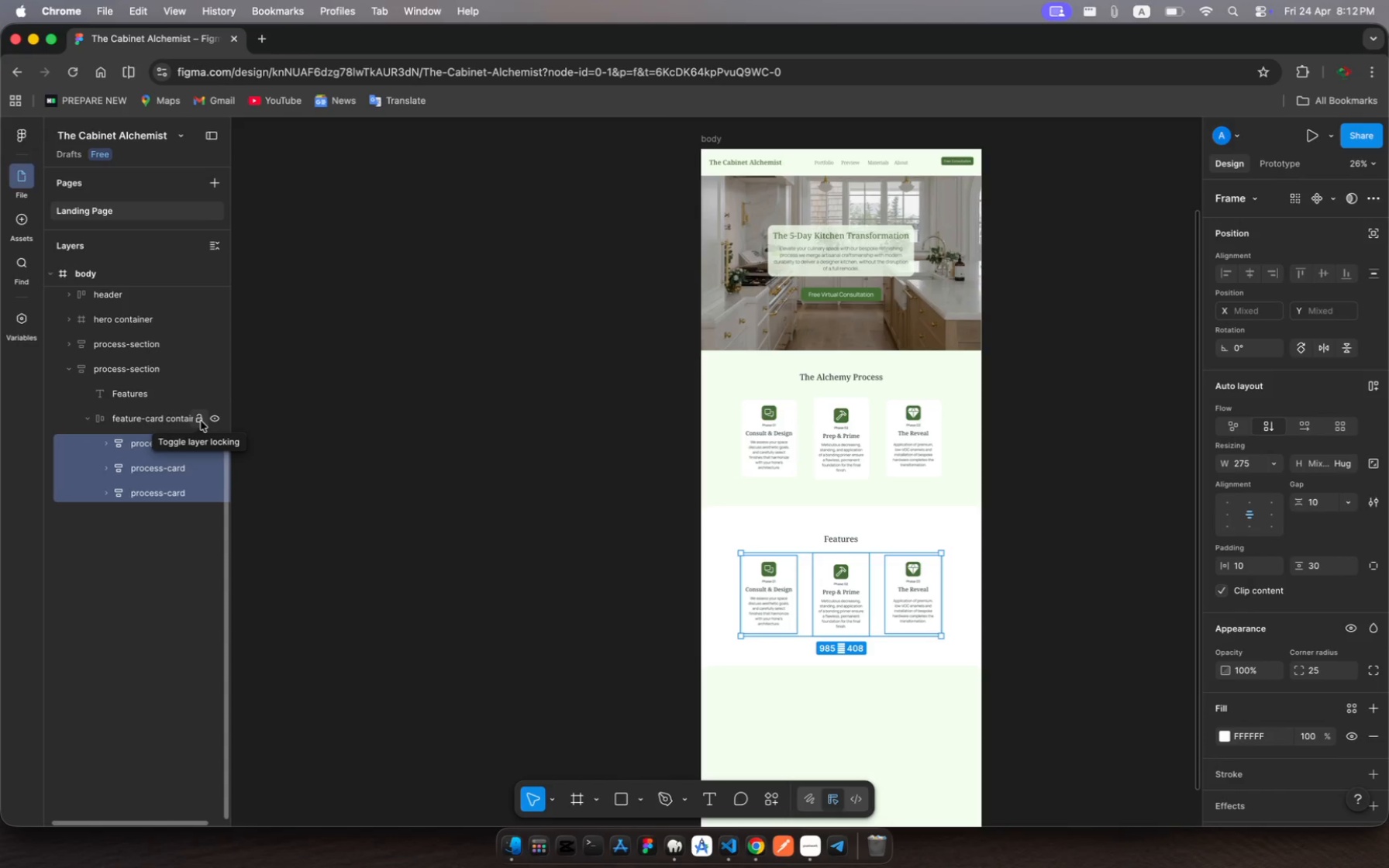 
wait(8.88)
 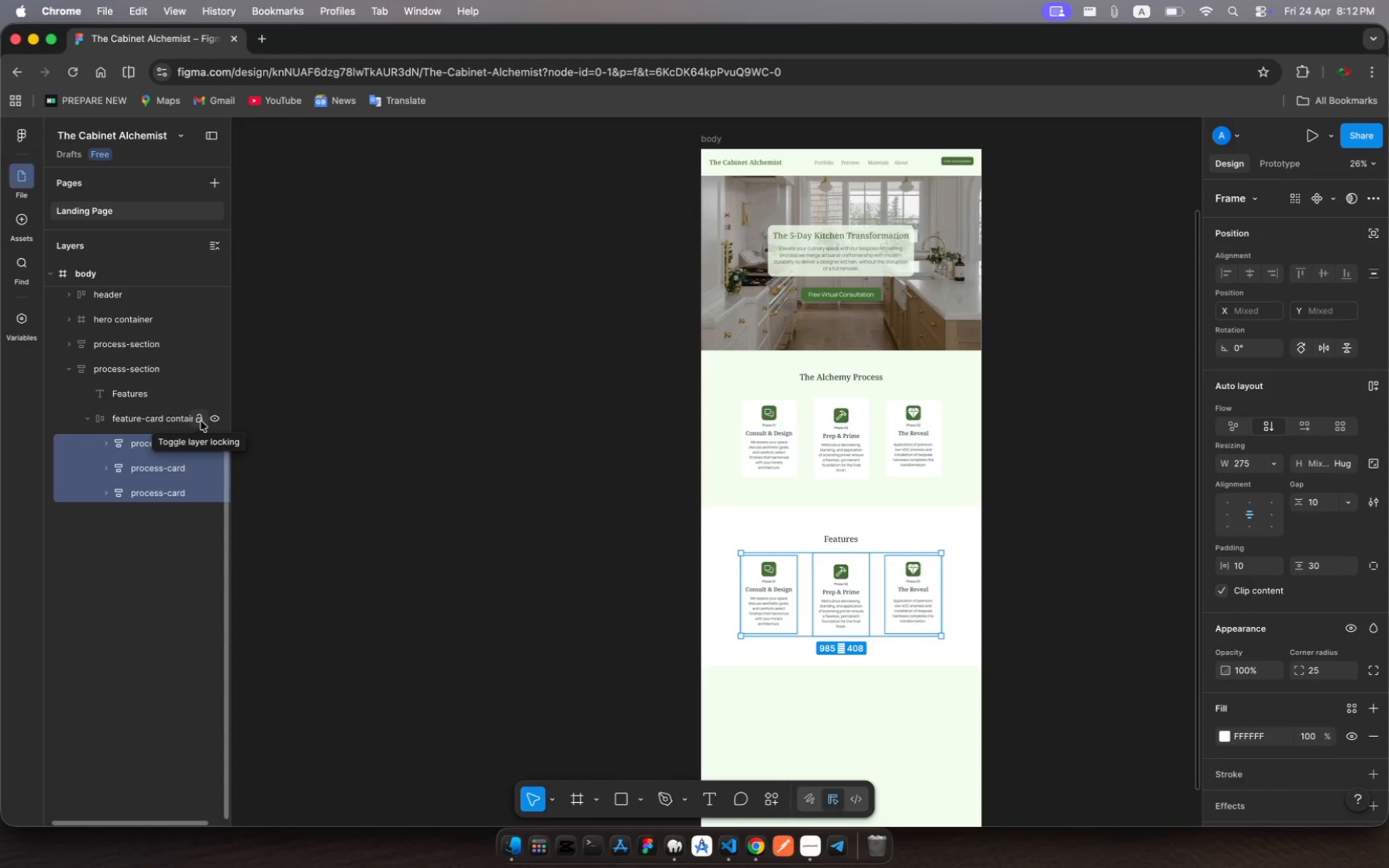 
left_click([136, 445])
 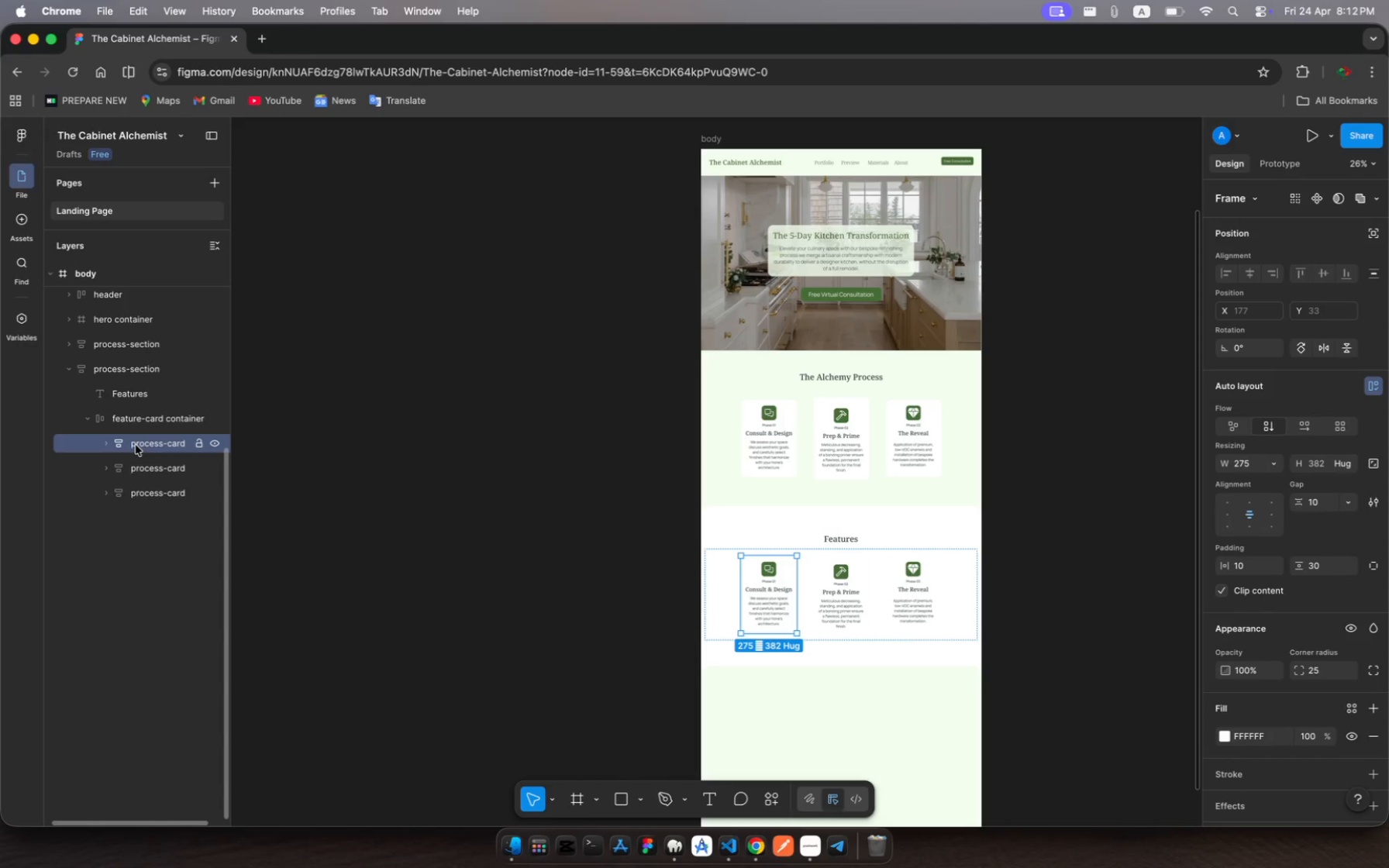 
hold_key(key=ShiftRight, duration=1.71)
left_click([145, 465])
 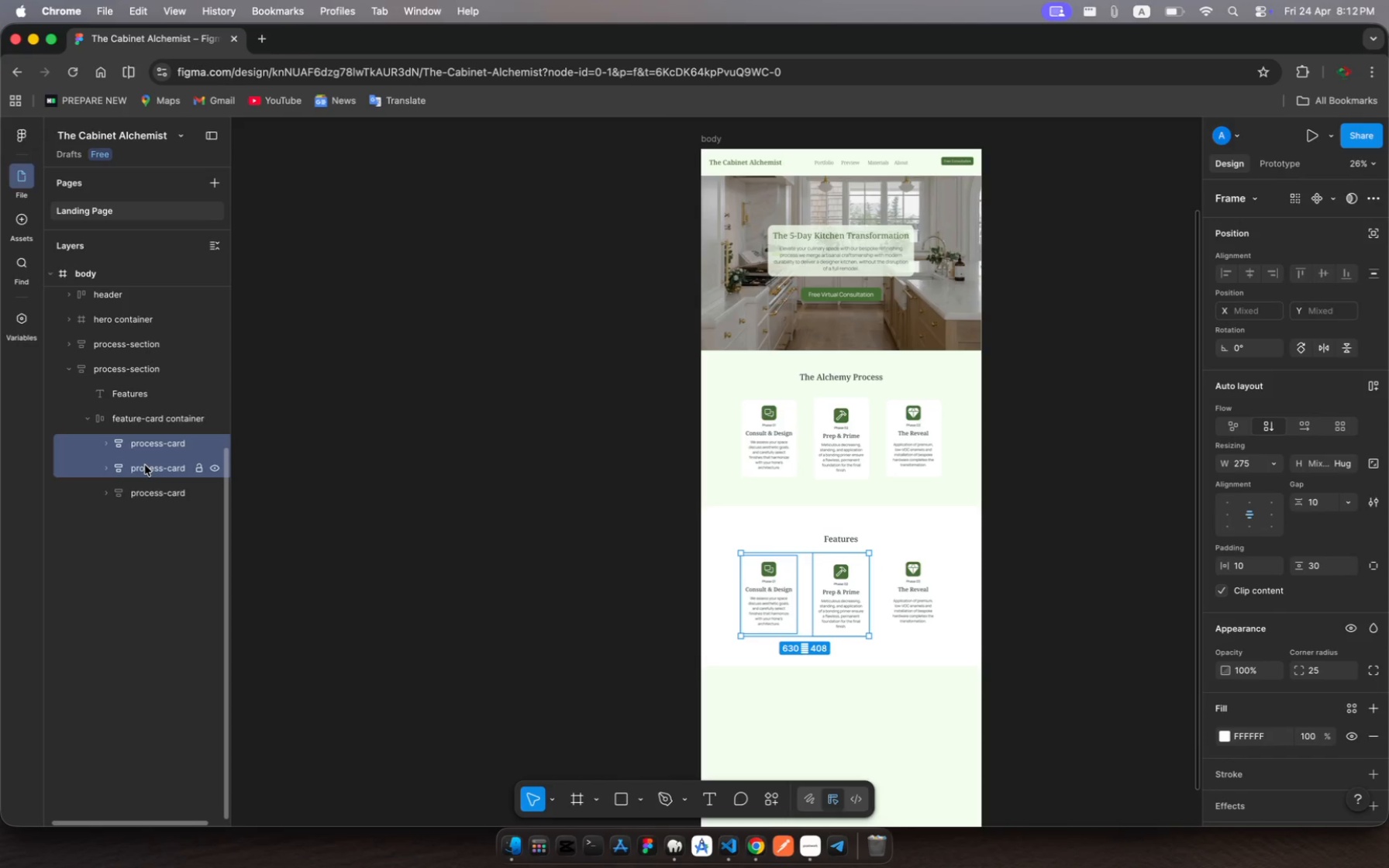 
right_click([145, 465])
 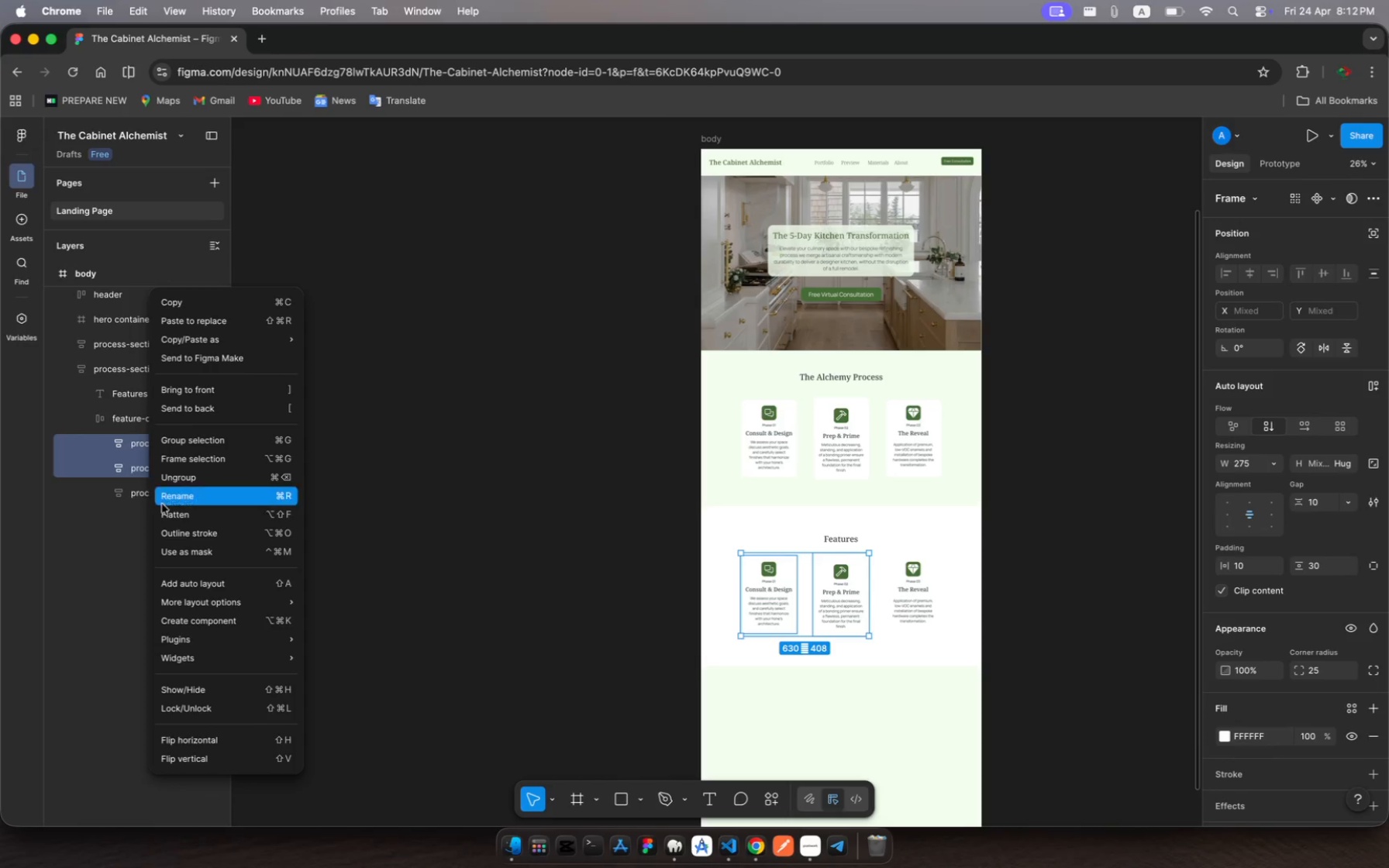 
wait(5.08)
 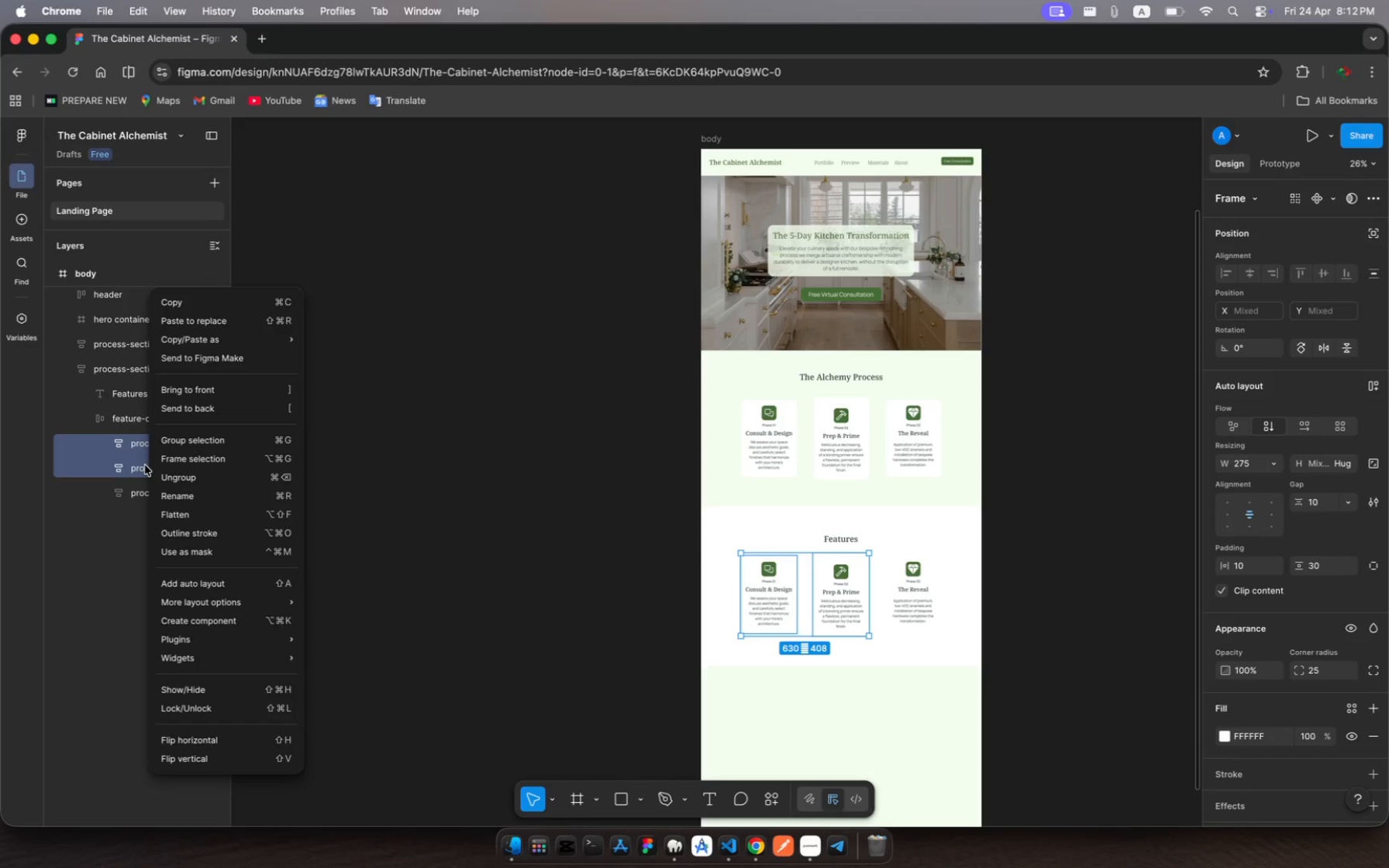 
left_click([185, 584])
 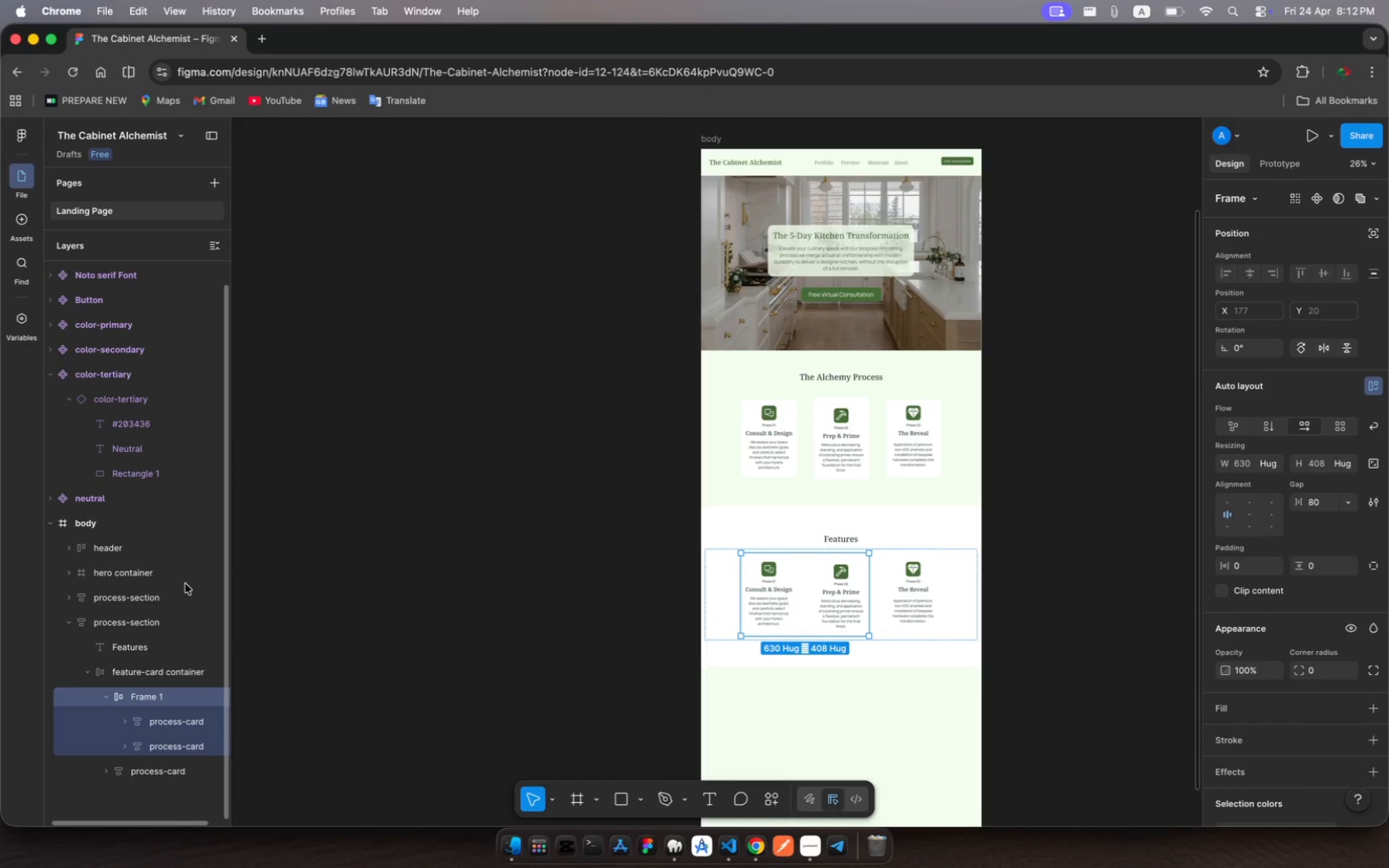 
scroll: coordinate [185, 584], scroll_direction: down, amount: 25.0
 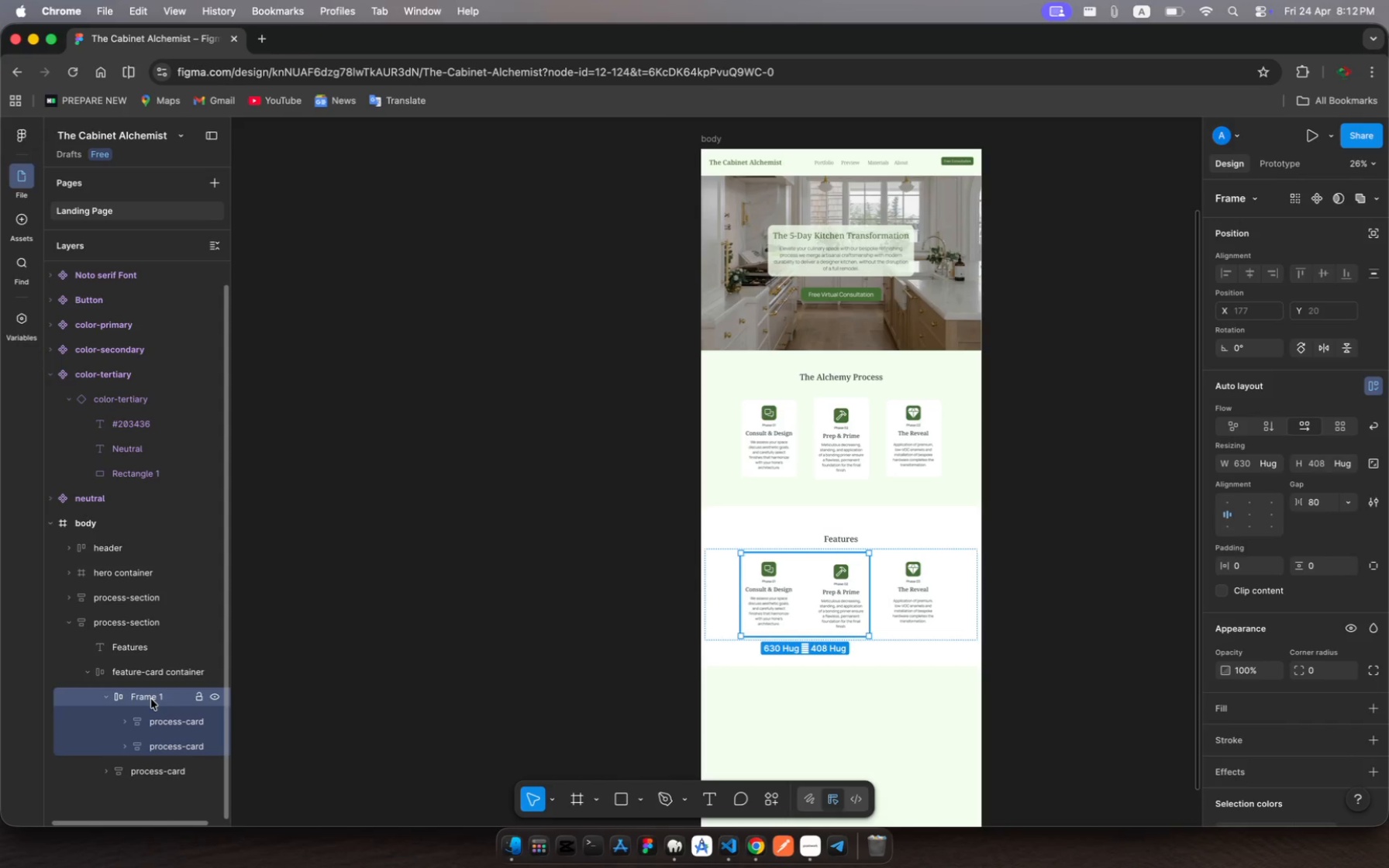 
wait(9.8)
 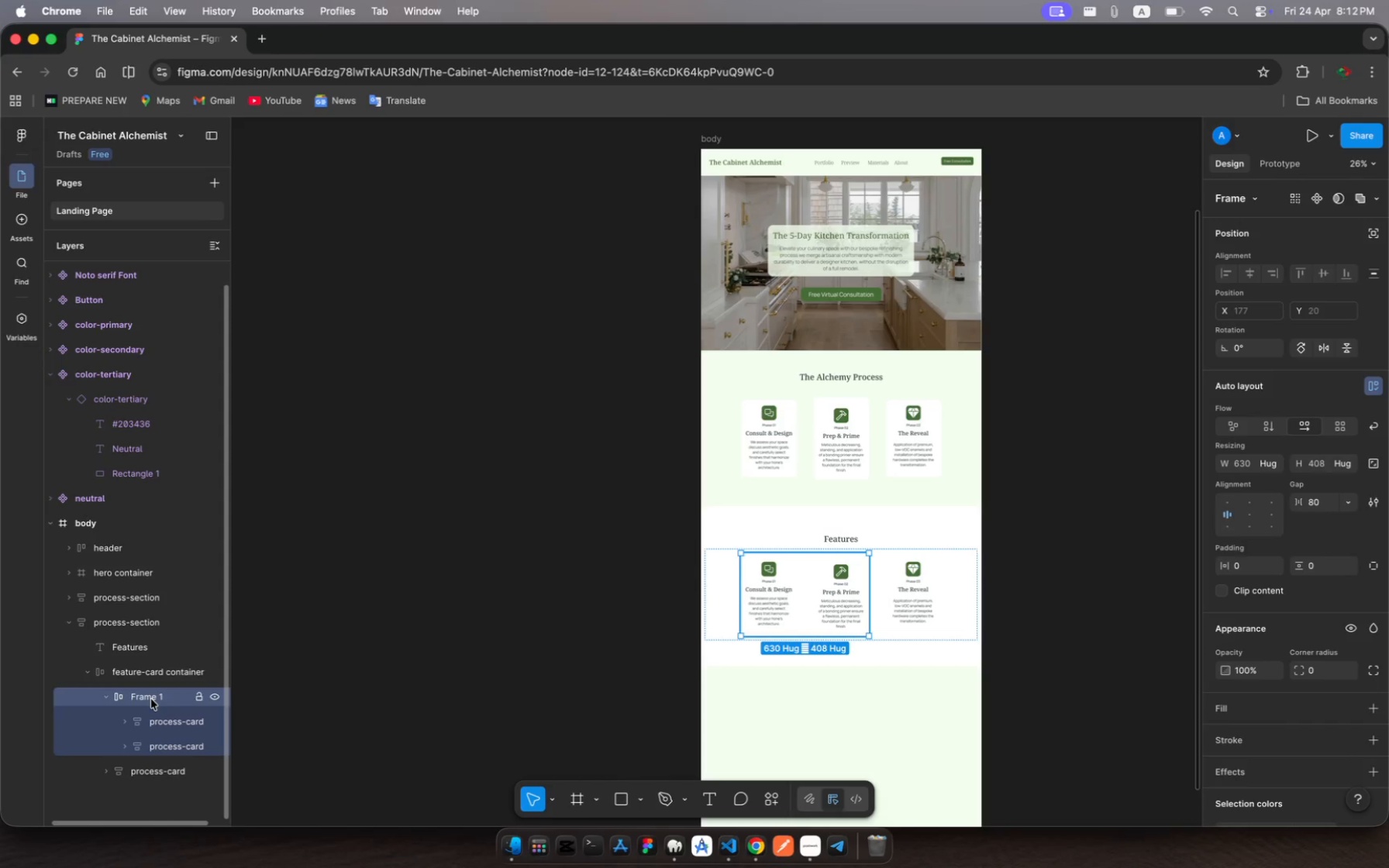 
left_click([151, 699])
 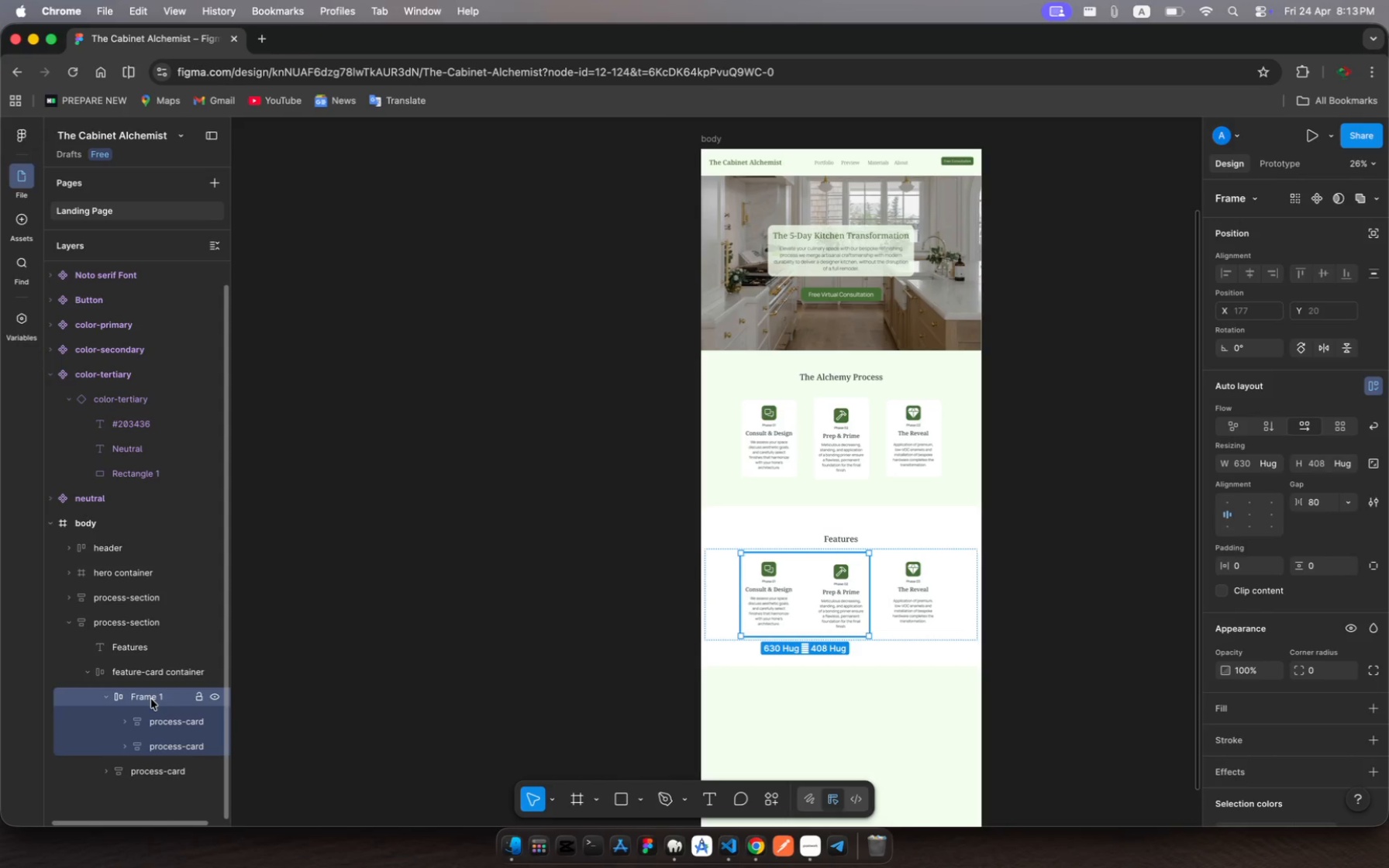 
key(Meta+R)
 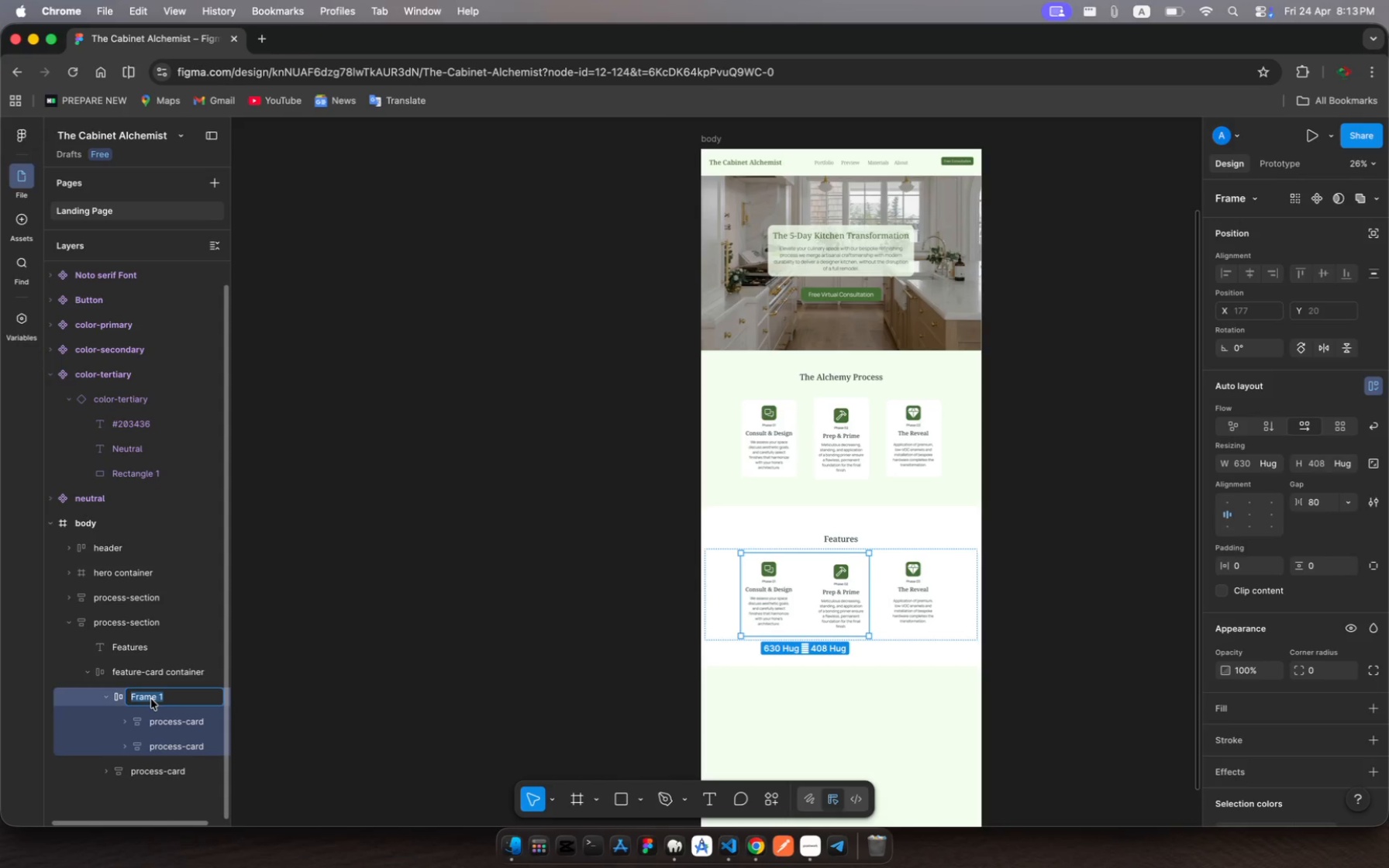 
type(feature-card)
 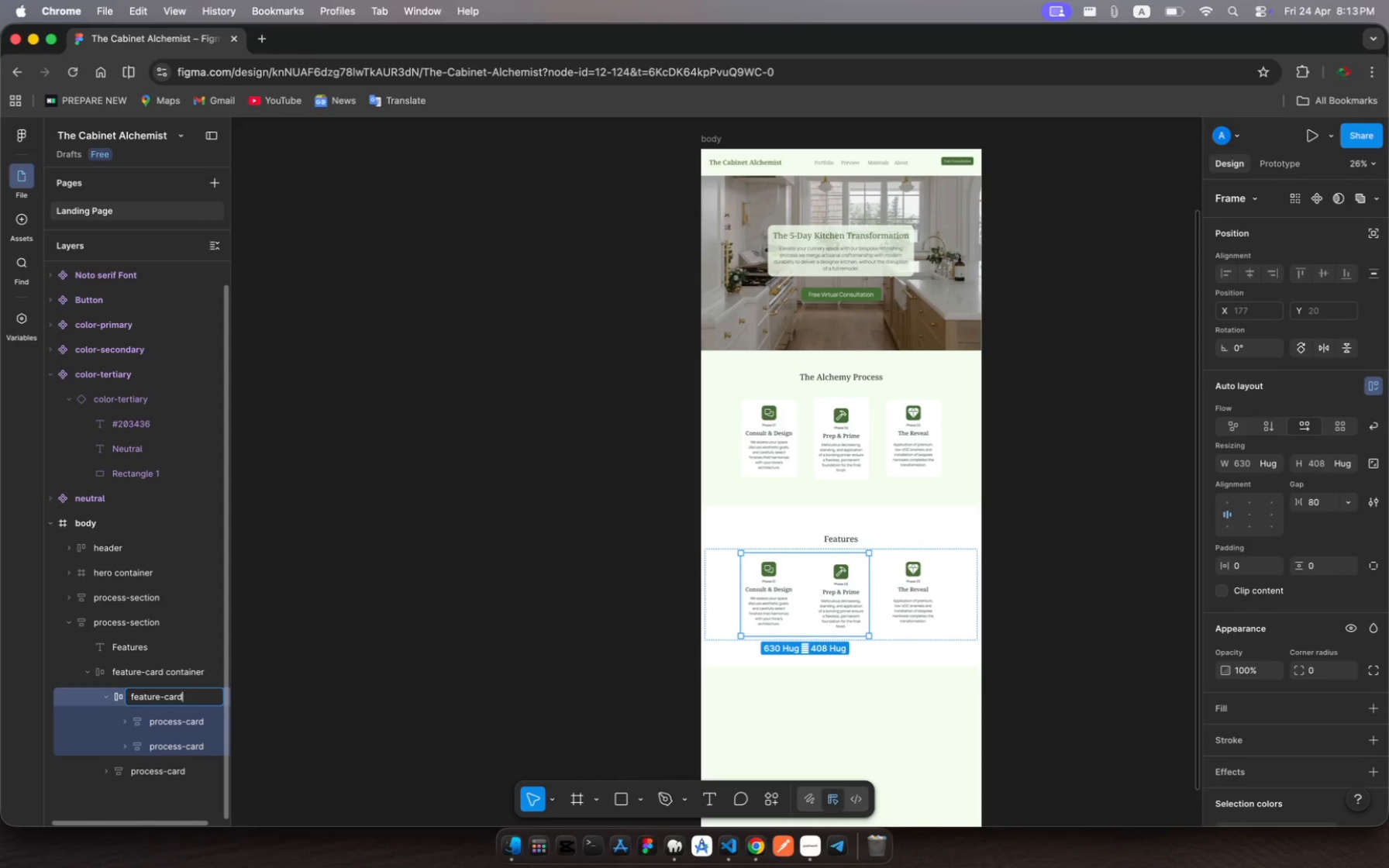 
wait(9.98)
 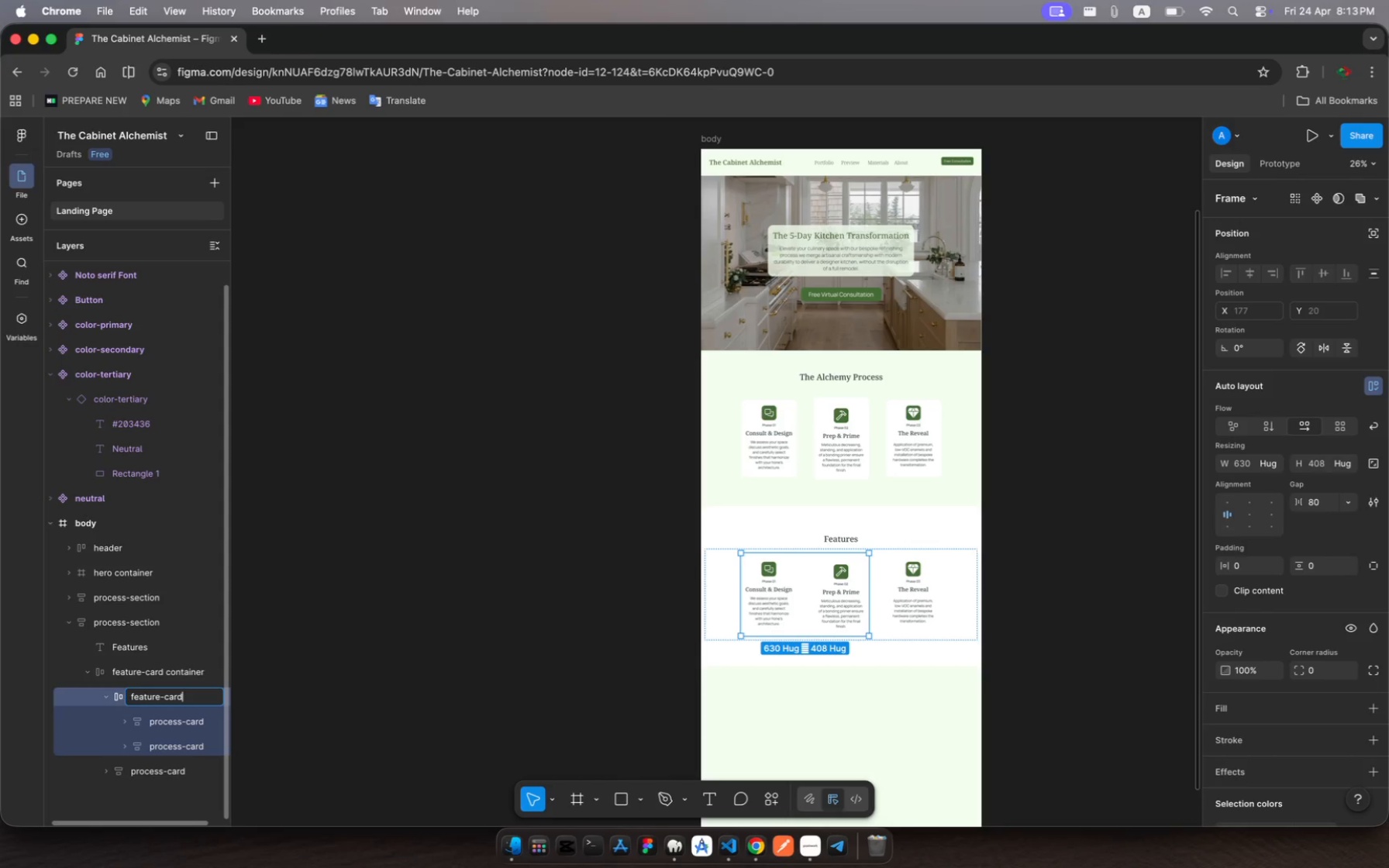 
type(-imag)
key(Backspace)
key(Backspace)
key(Backspace)
key(Backspace)
type(with-ima)
key(Backspace)
type(ge)
 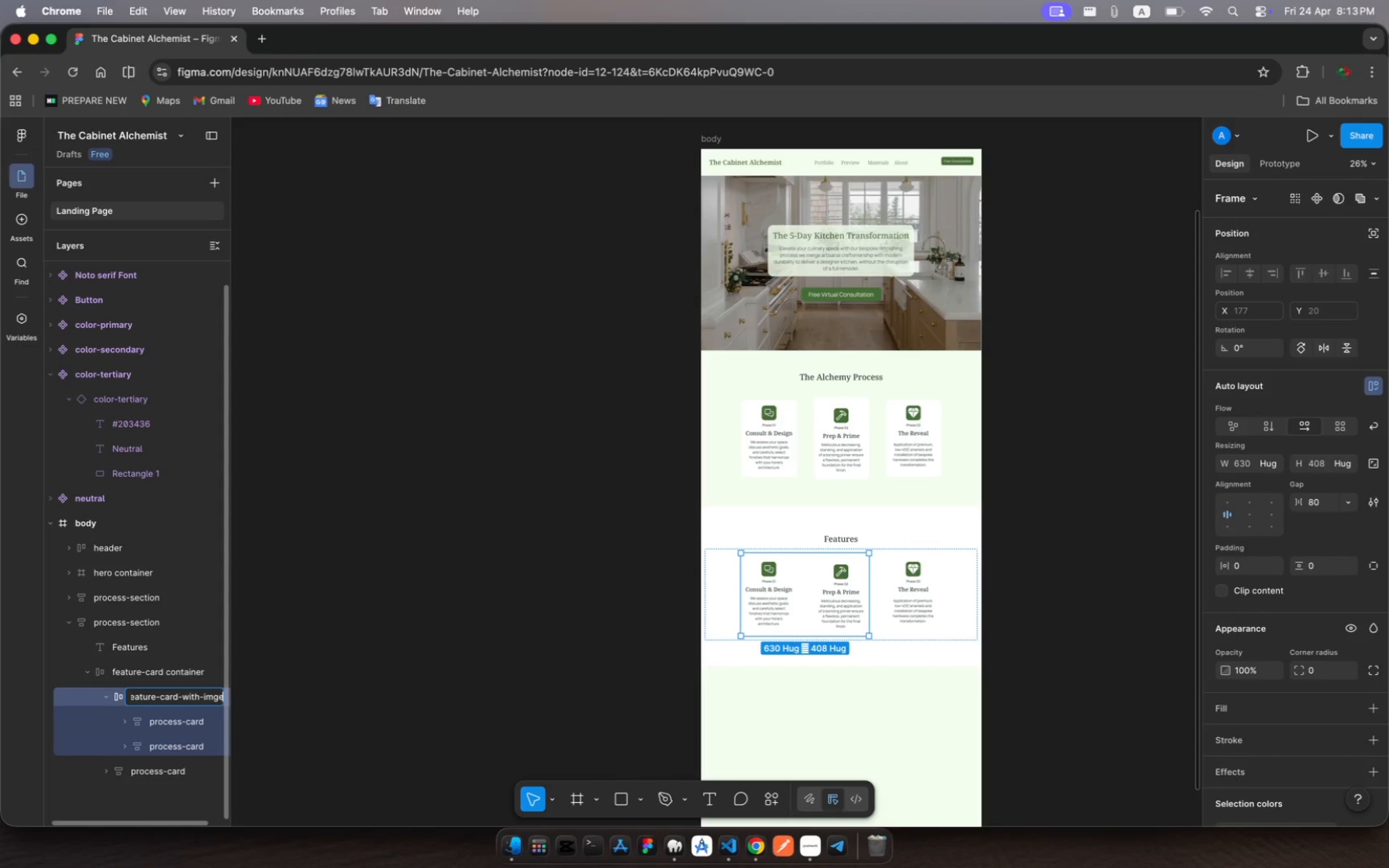 
key(Enter)
 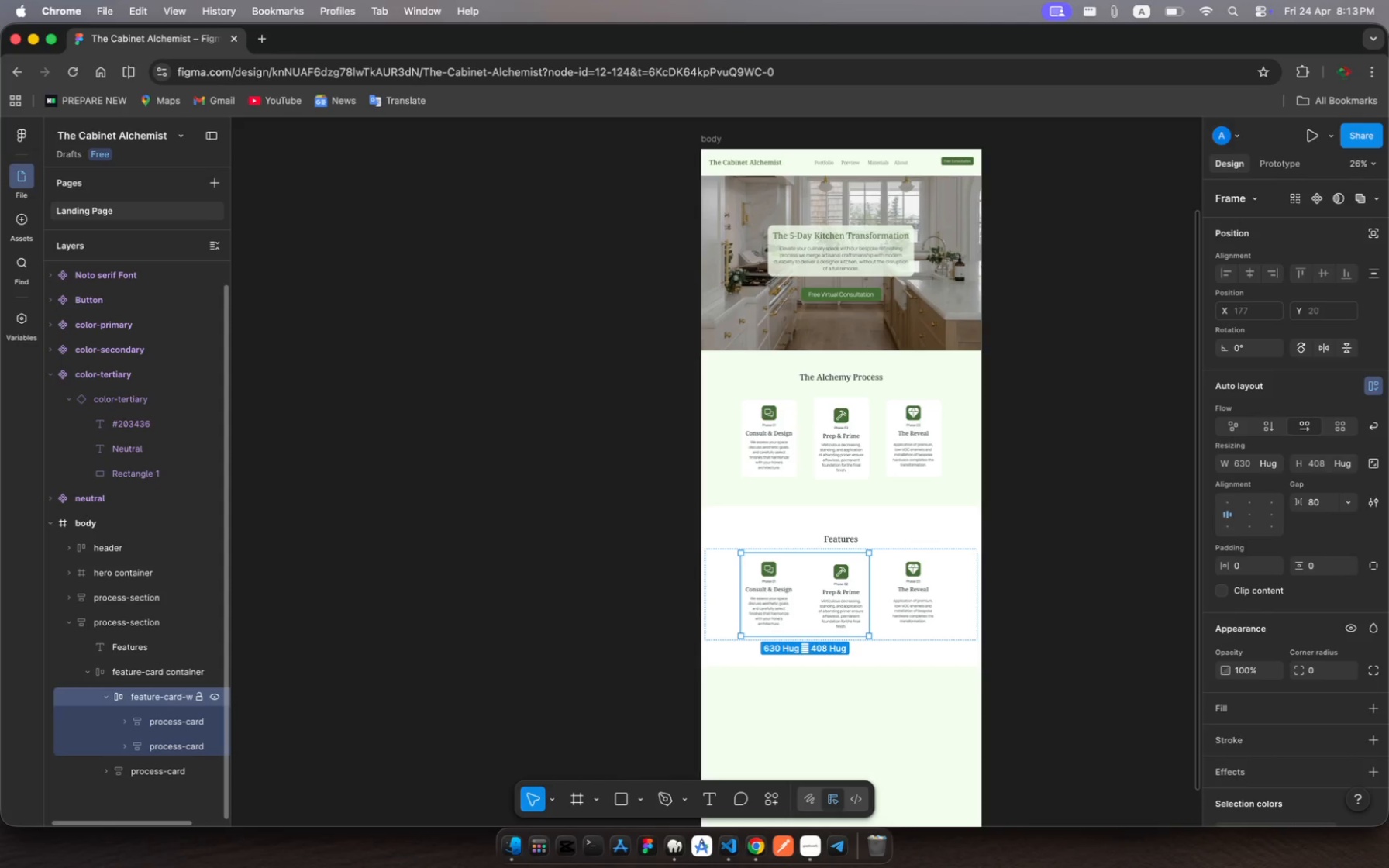 
key(Meta+R)
 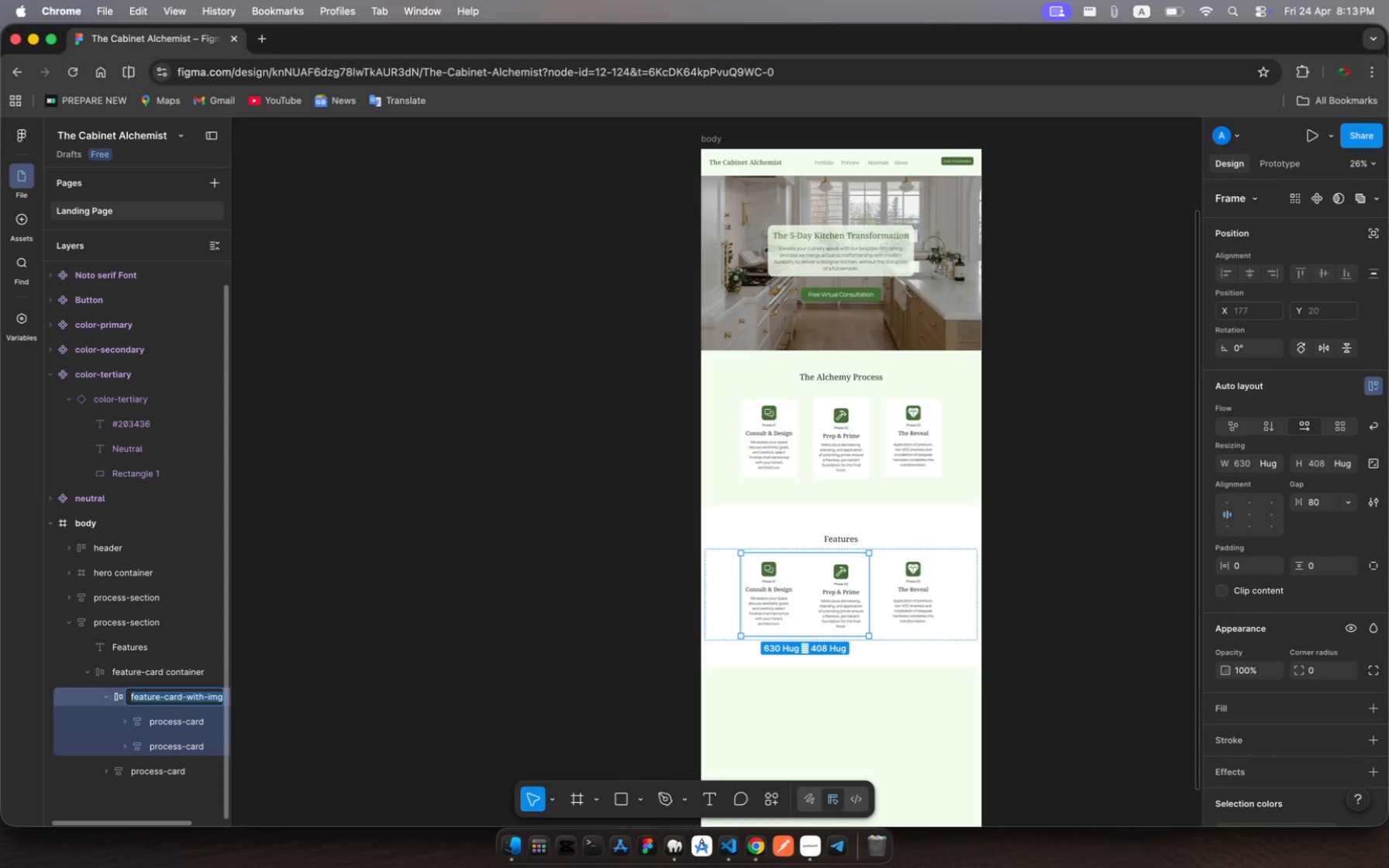 
key(ArrowRight)
 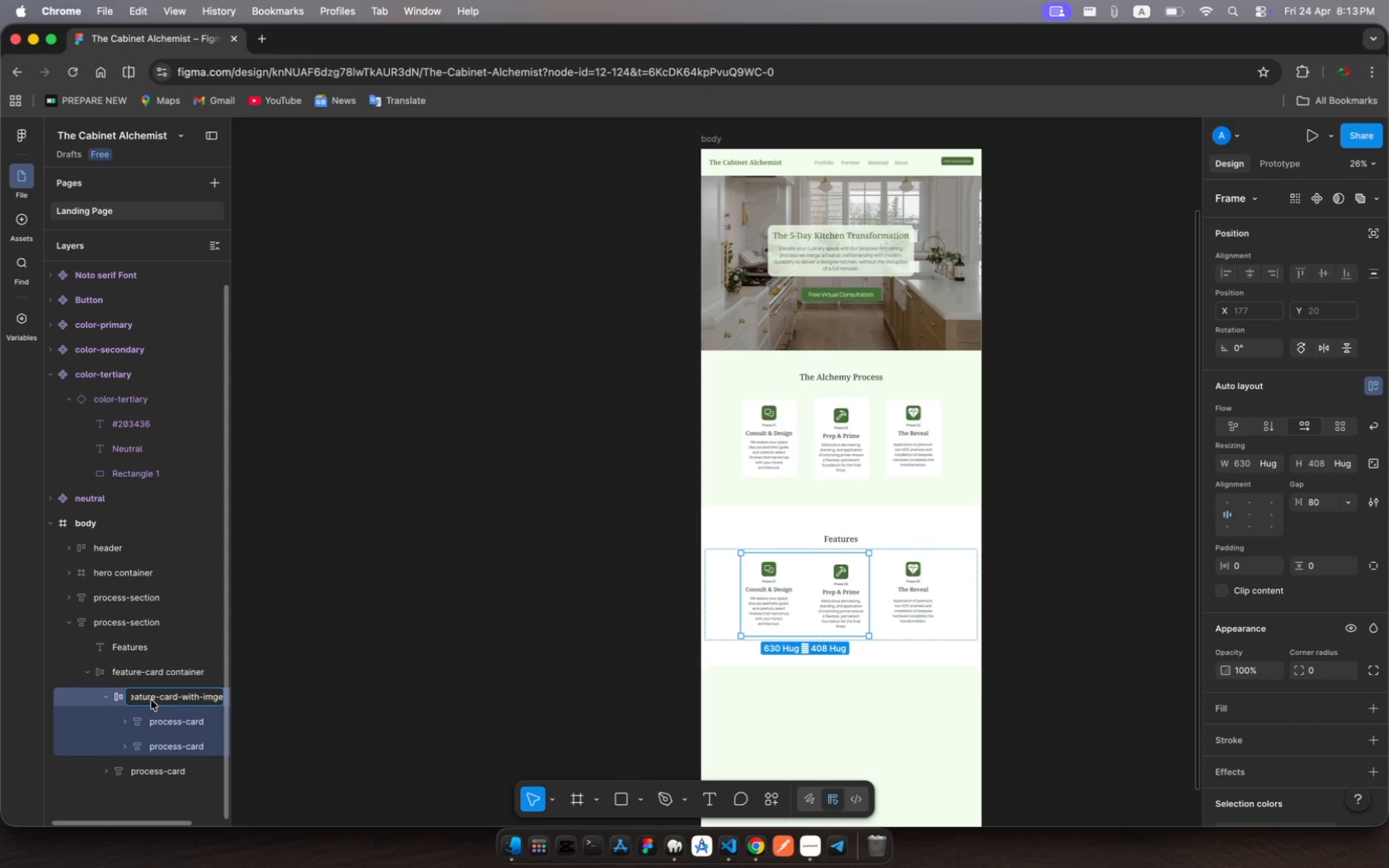 
key(ArrowLeft)
 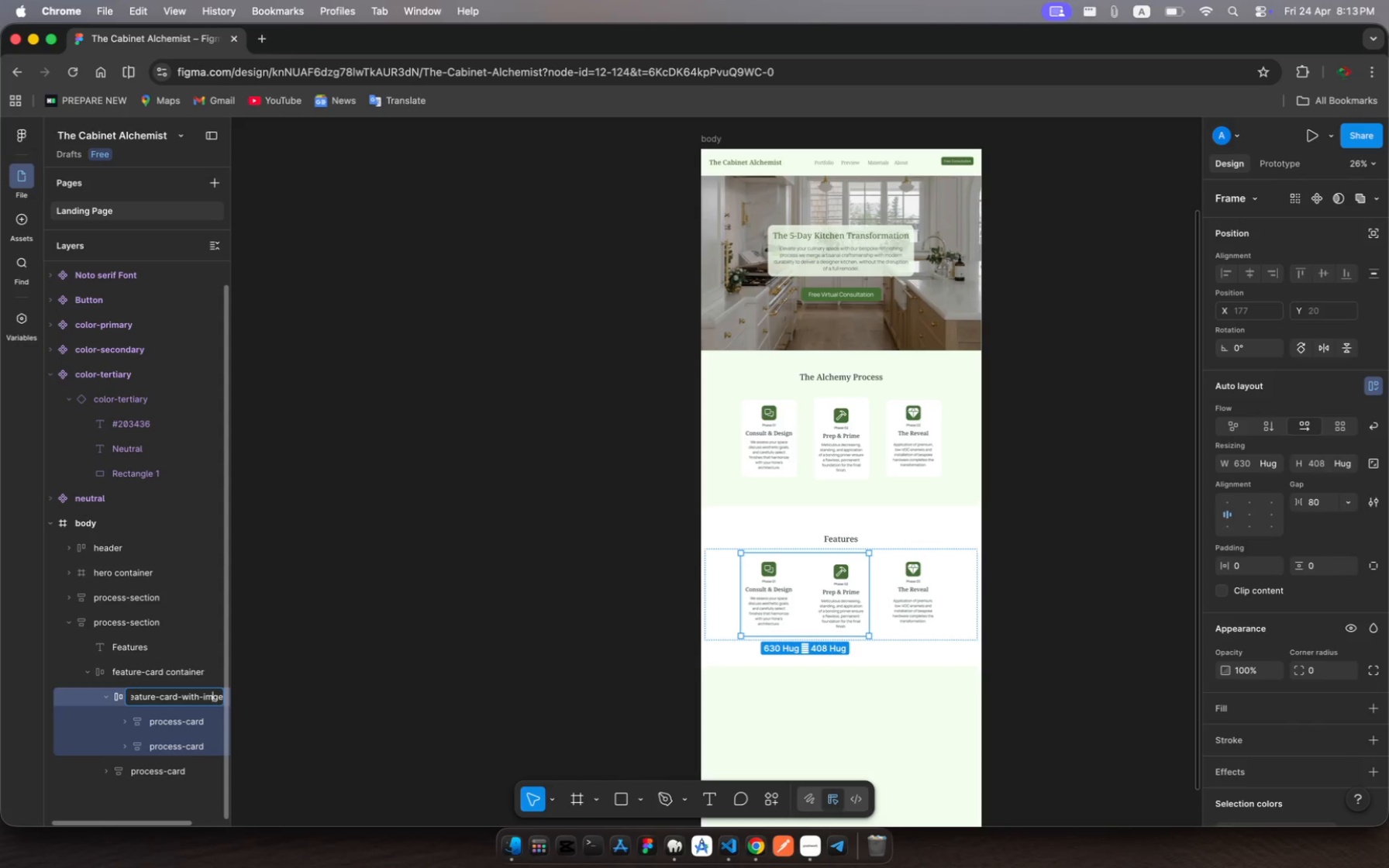 
key(ArrowLeft)
 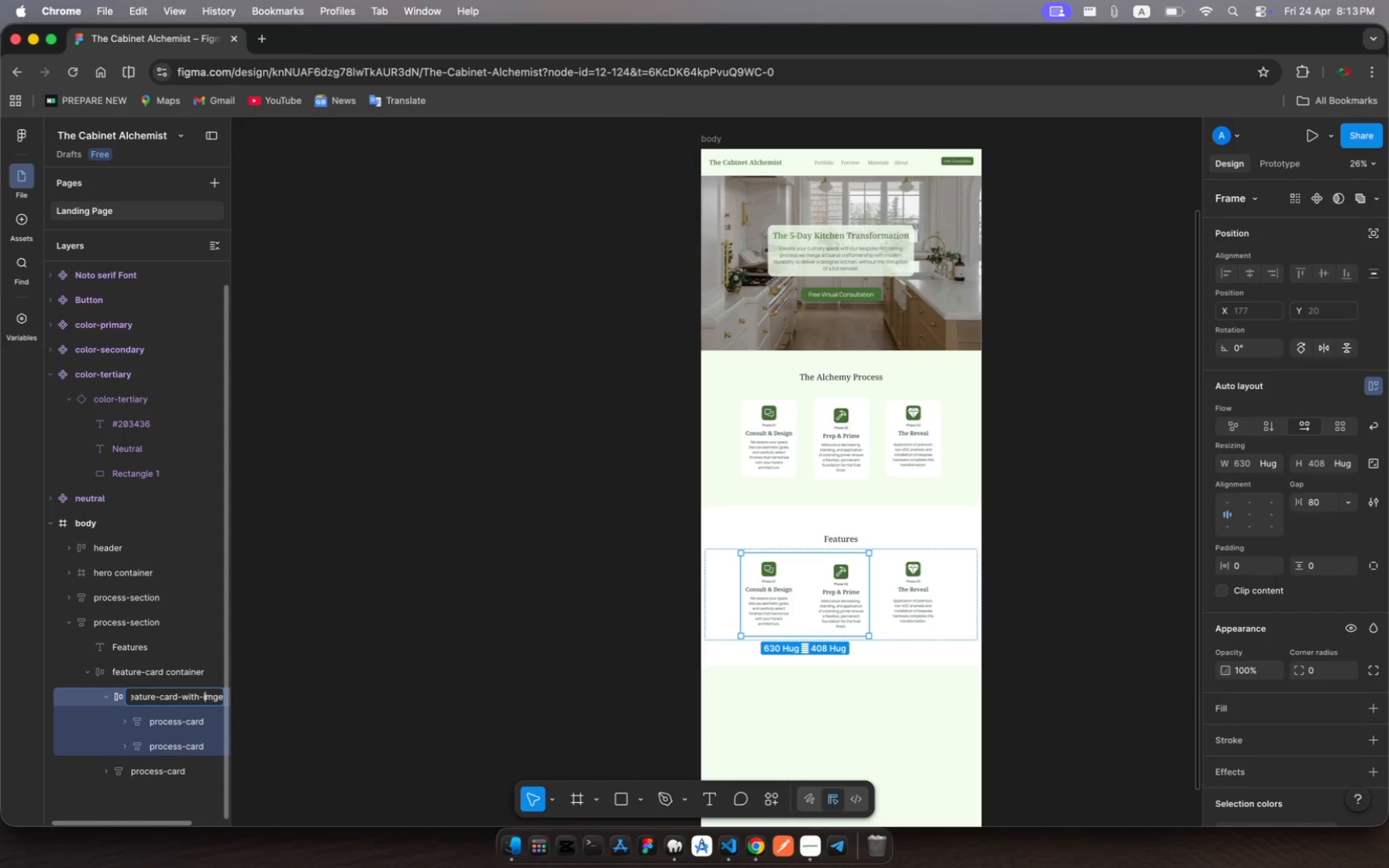 
key(ArrowLeft)
 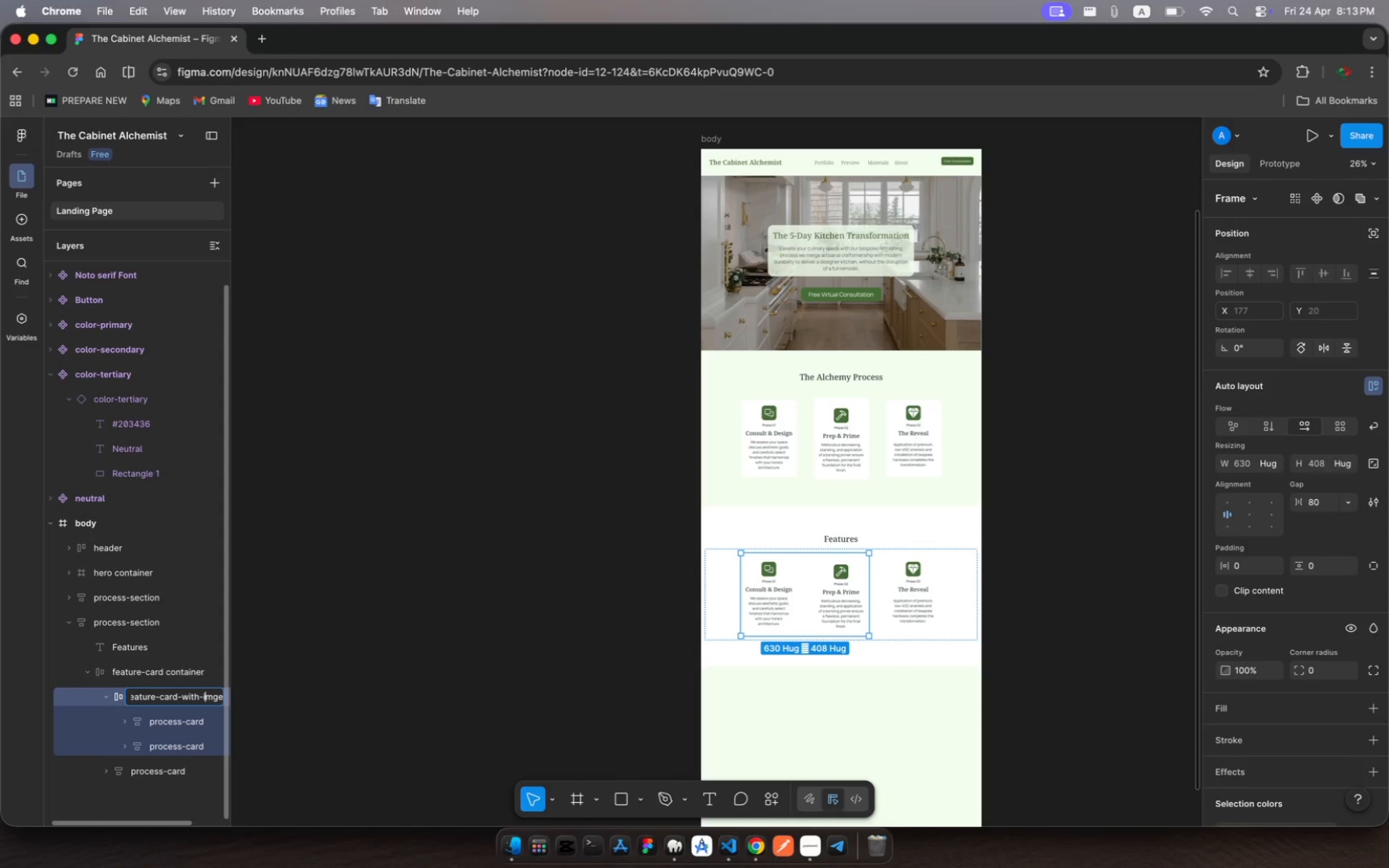 
key(ArrowRight)
 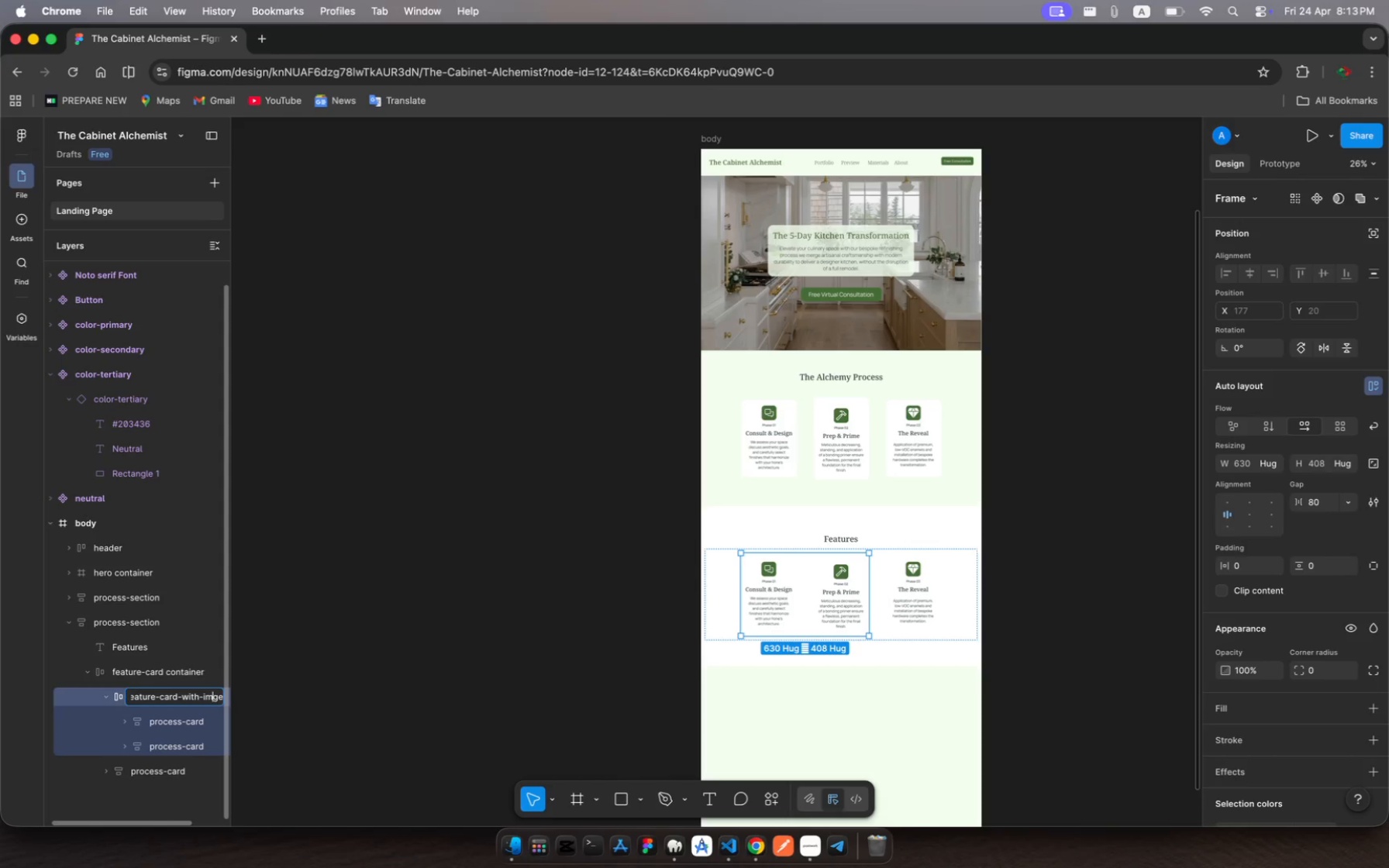 
key(A)
 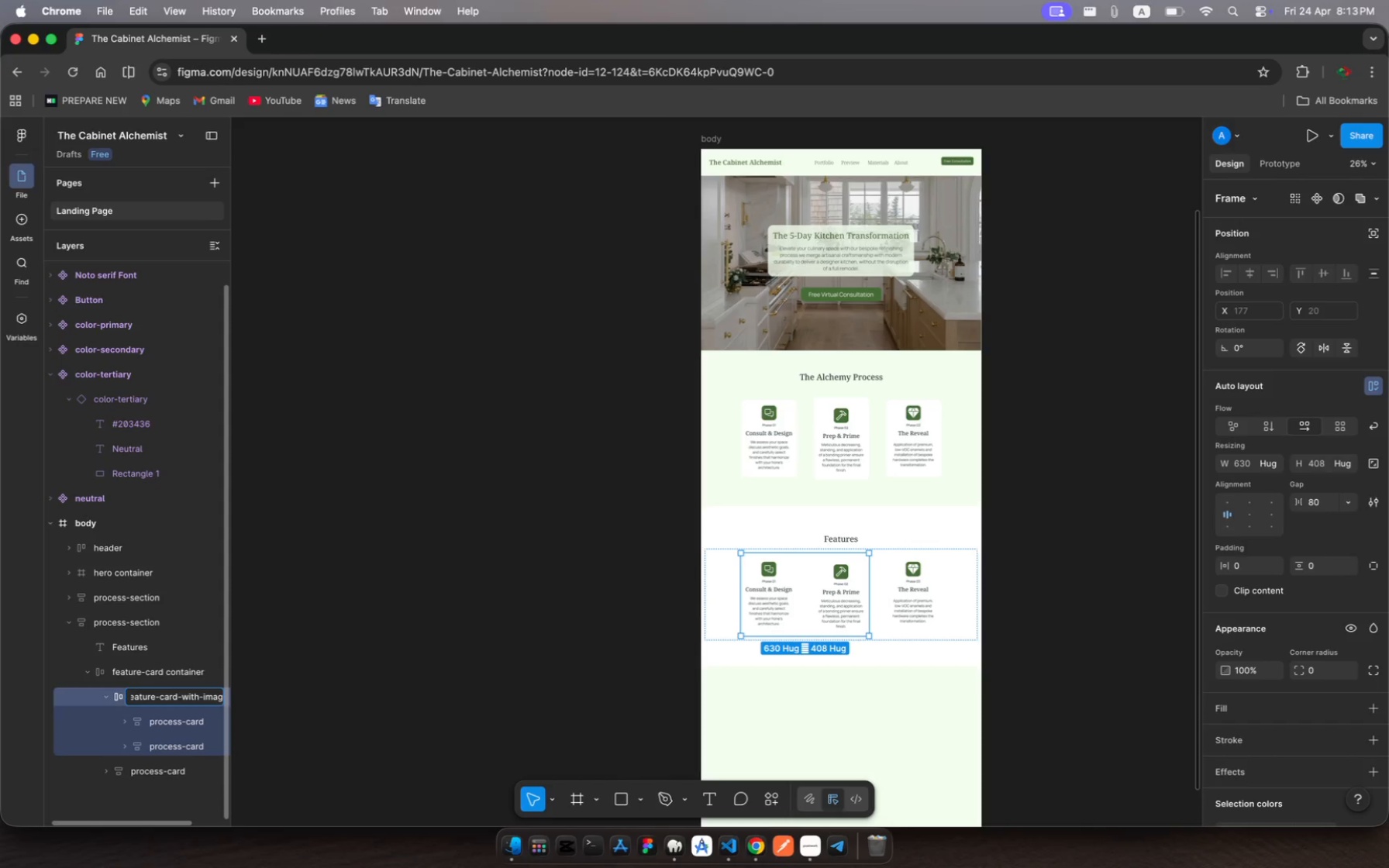 
key(Enter)
 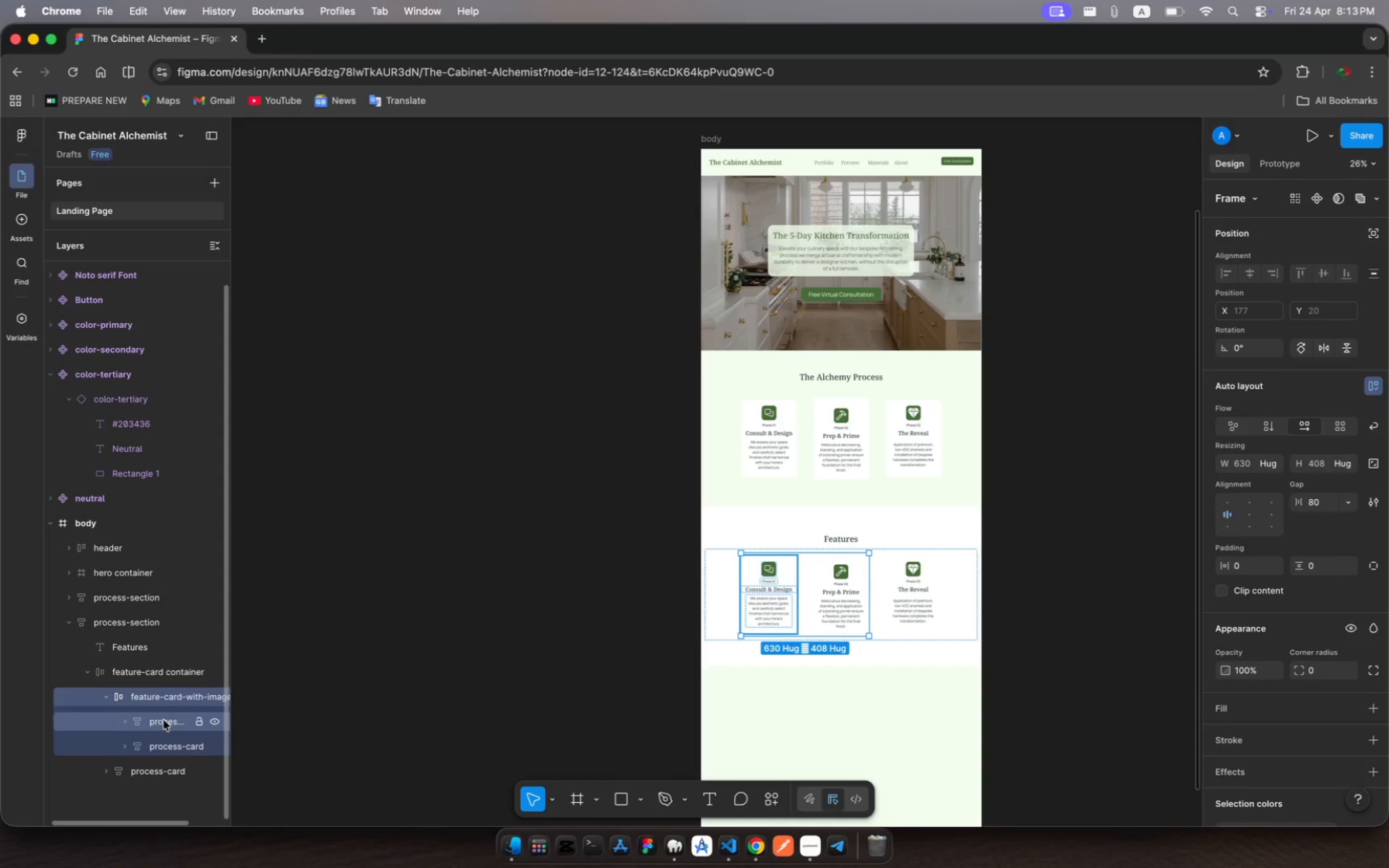 
left_click([164, 723])
 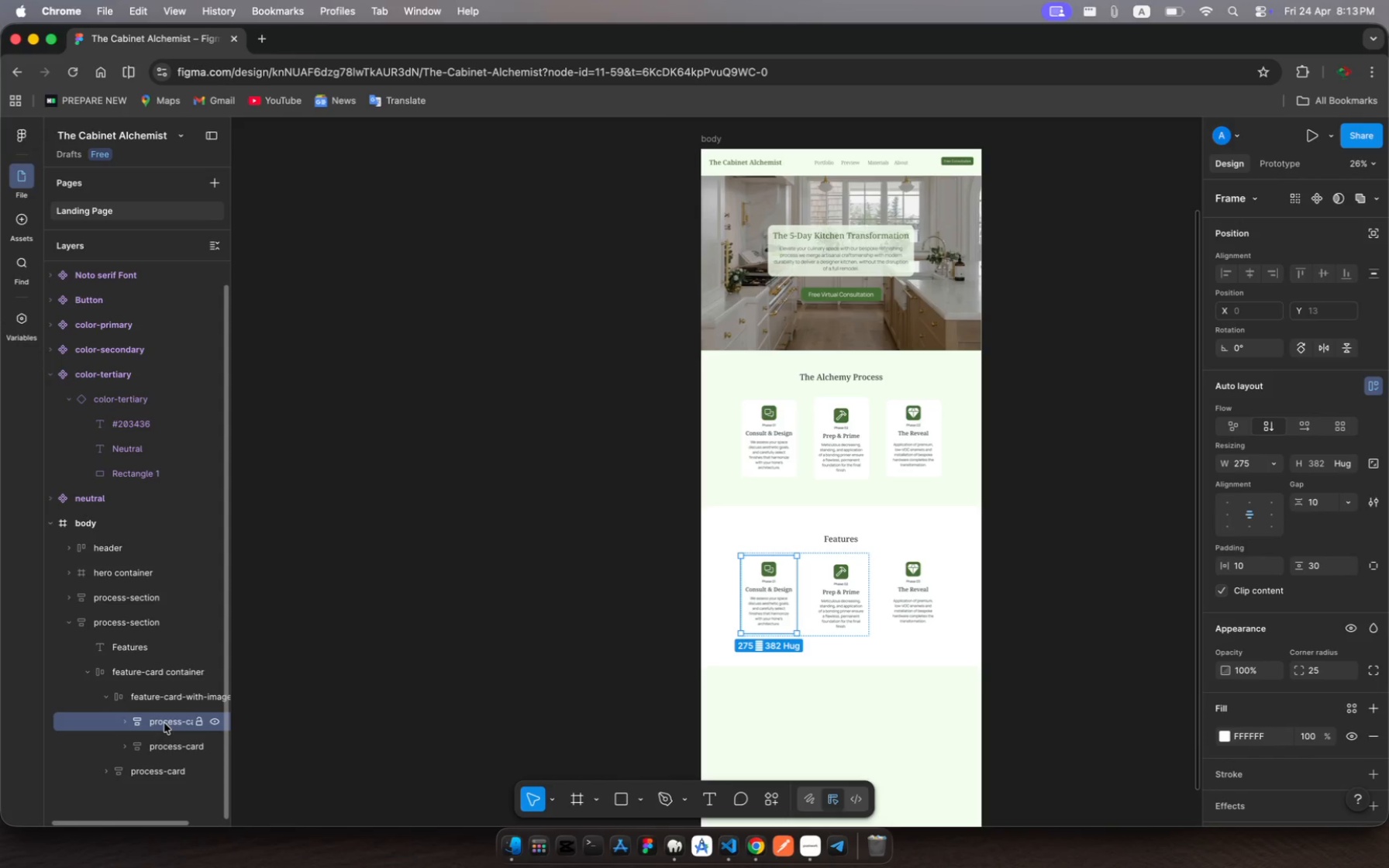 
wait(6.13)
 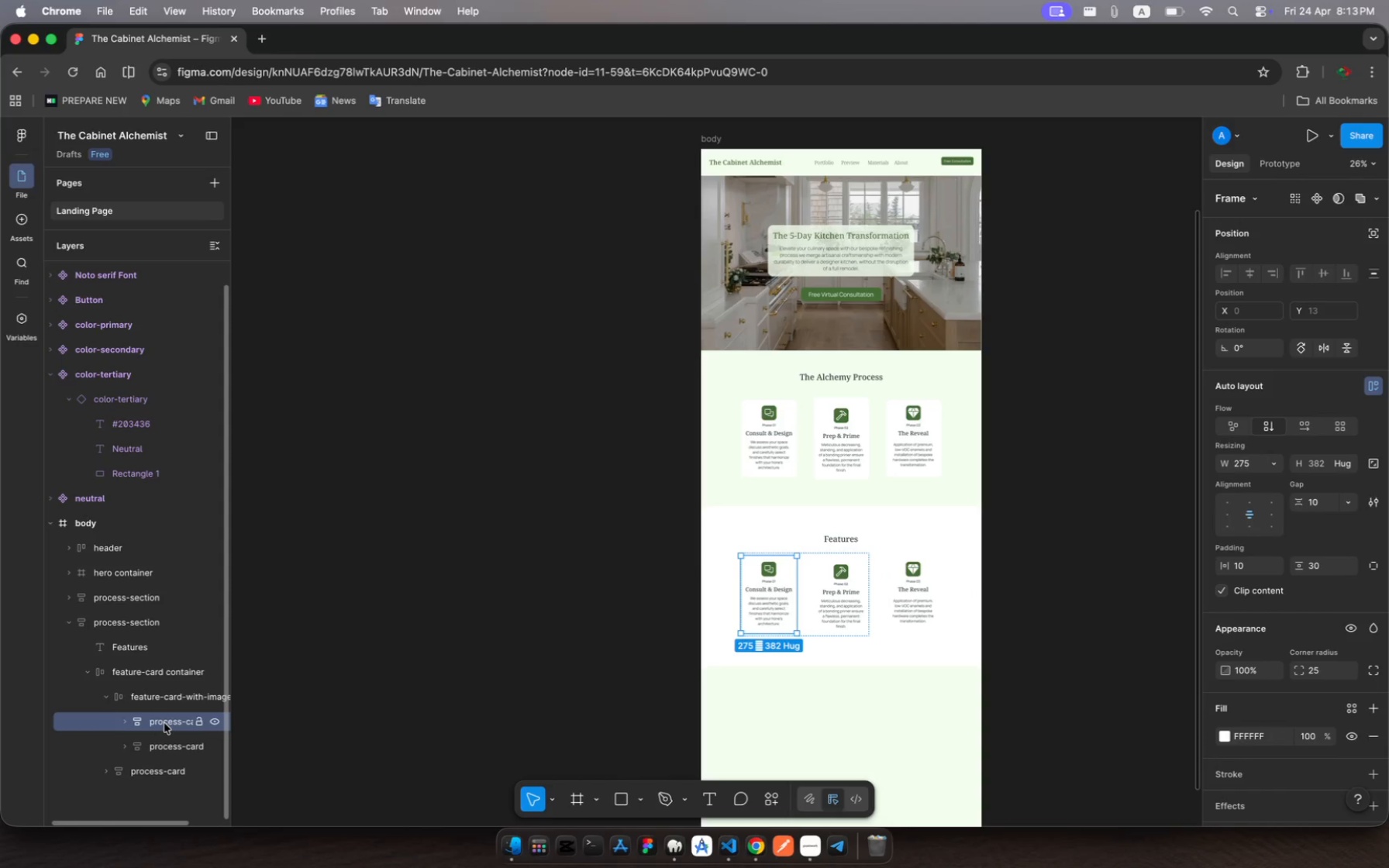 
hold_key(key=ShiftRight, duration=0.89)
 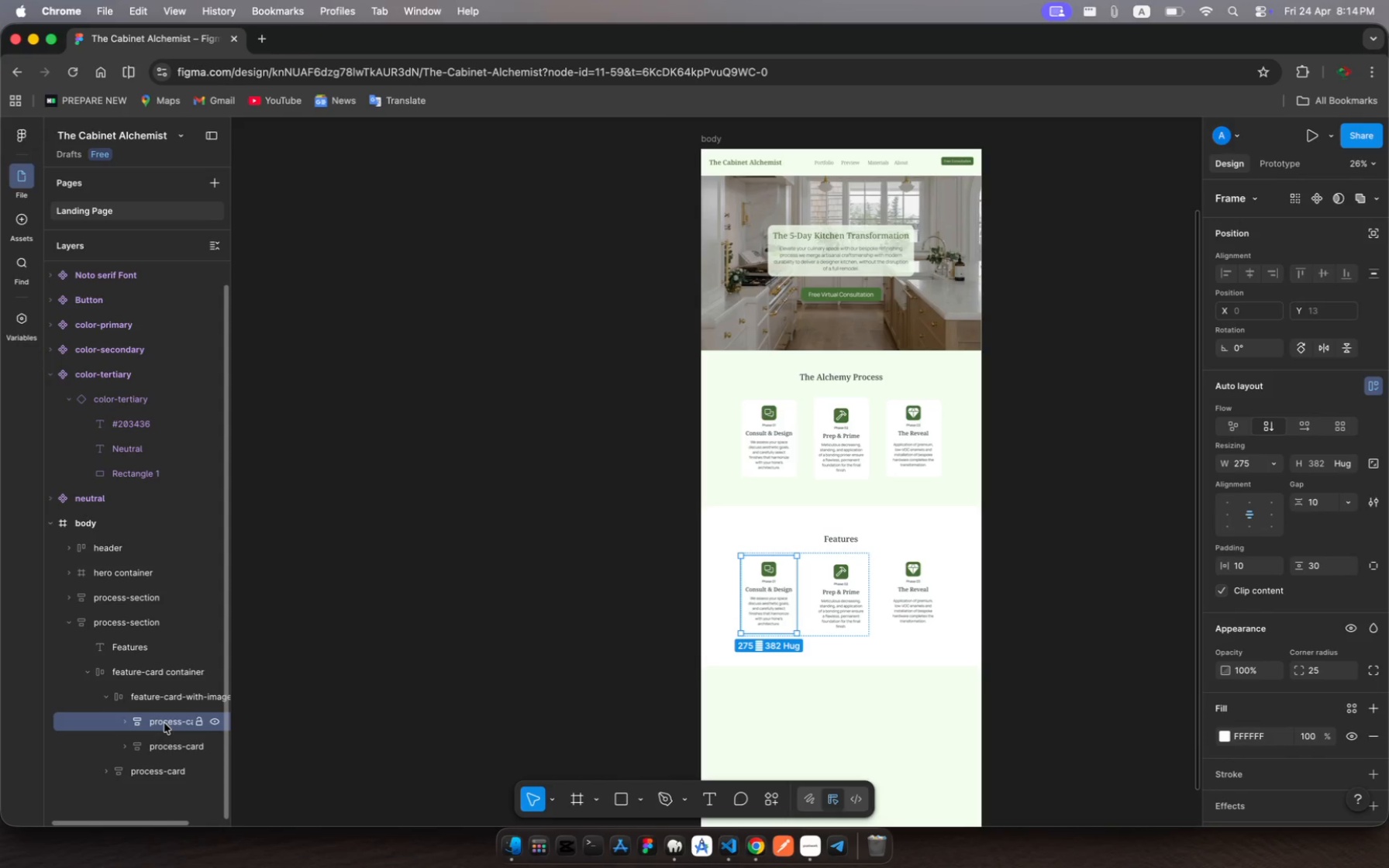 
key(Shift+R)
 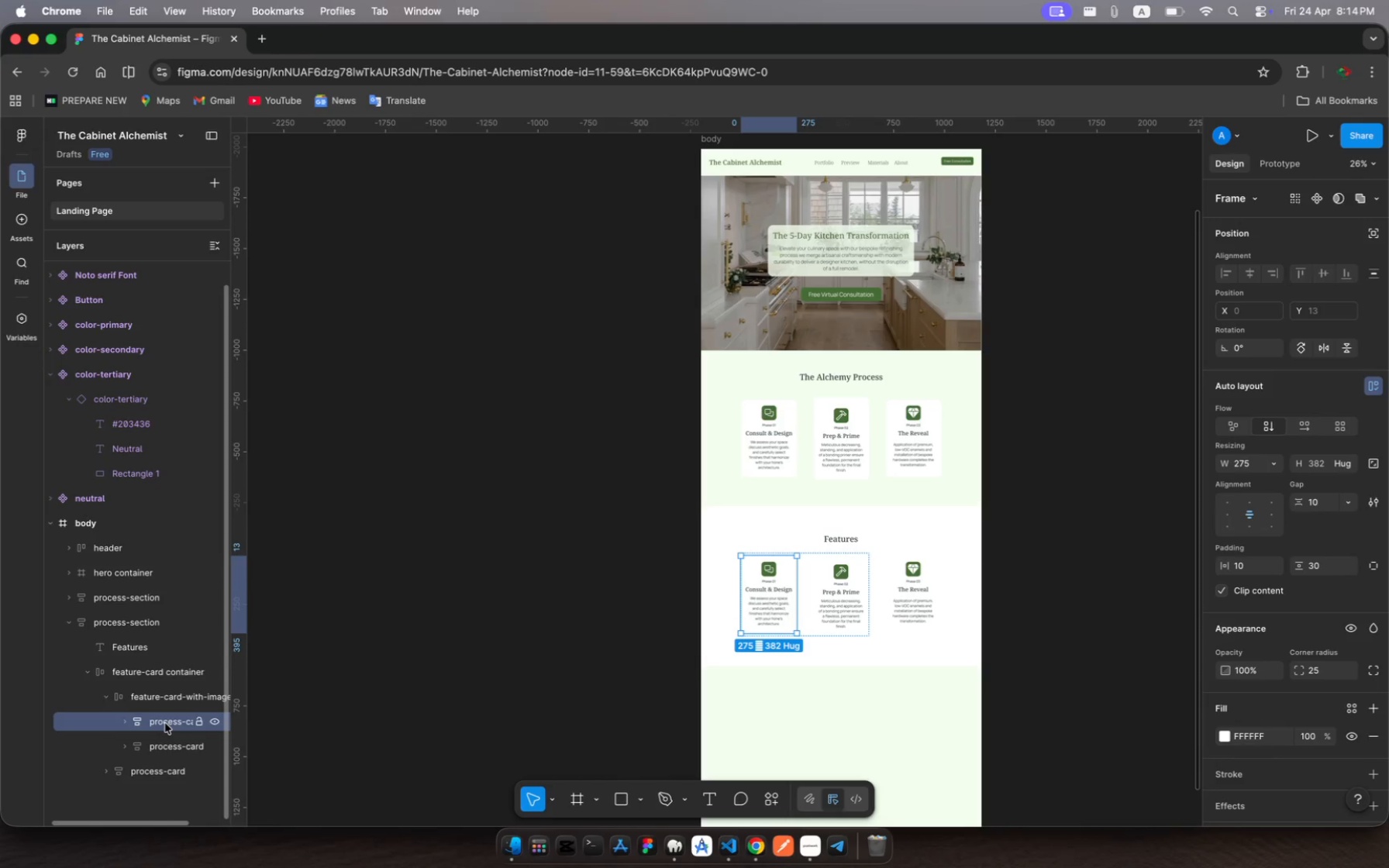 
wait(6.31)
 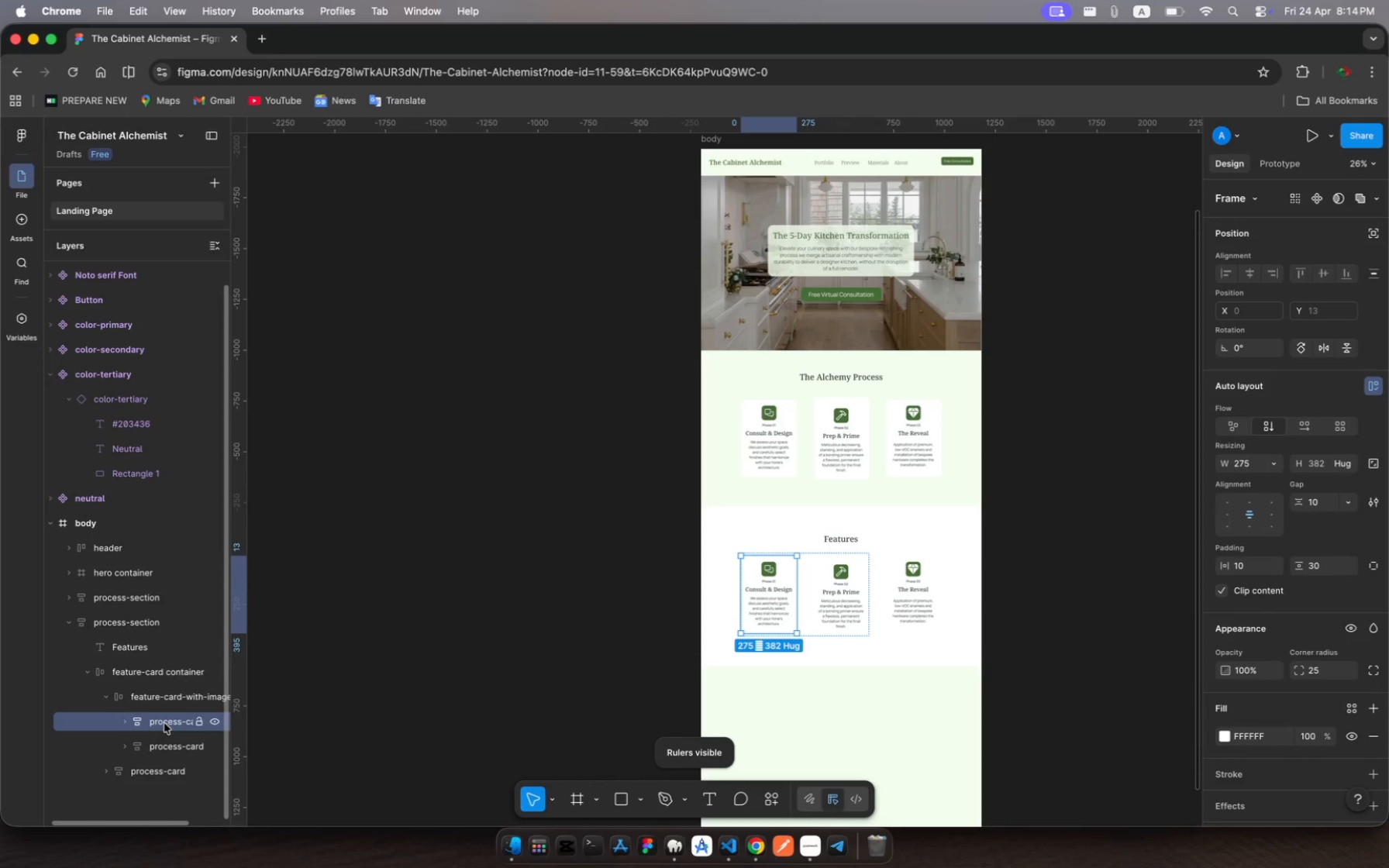 
key(Shift+R)
 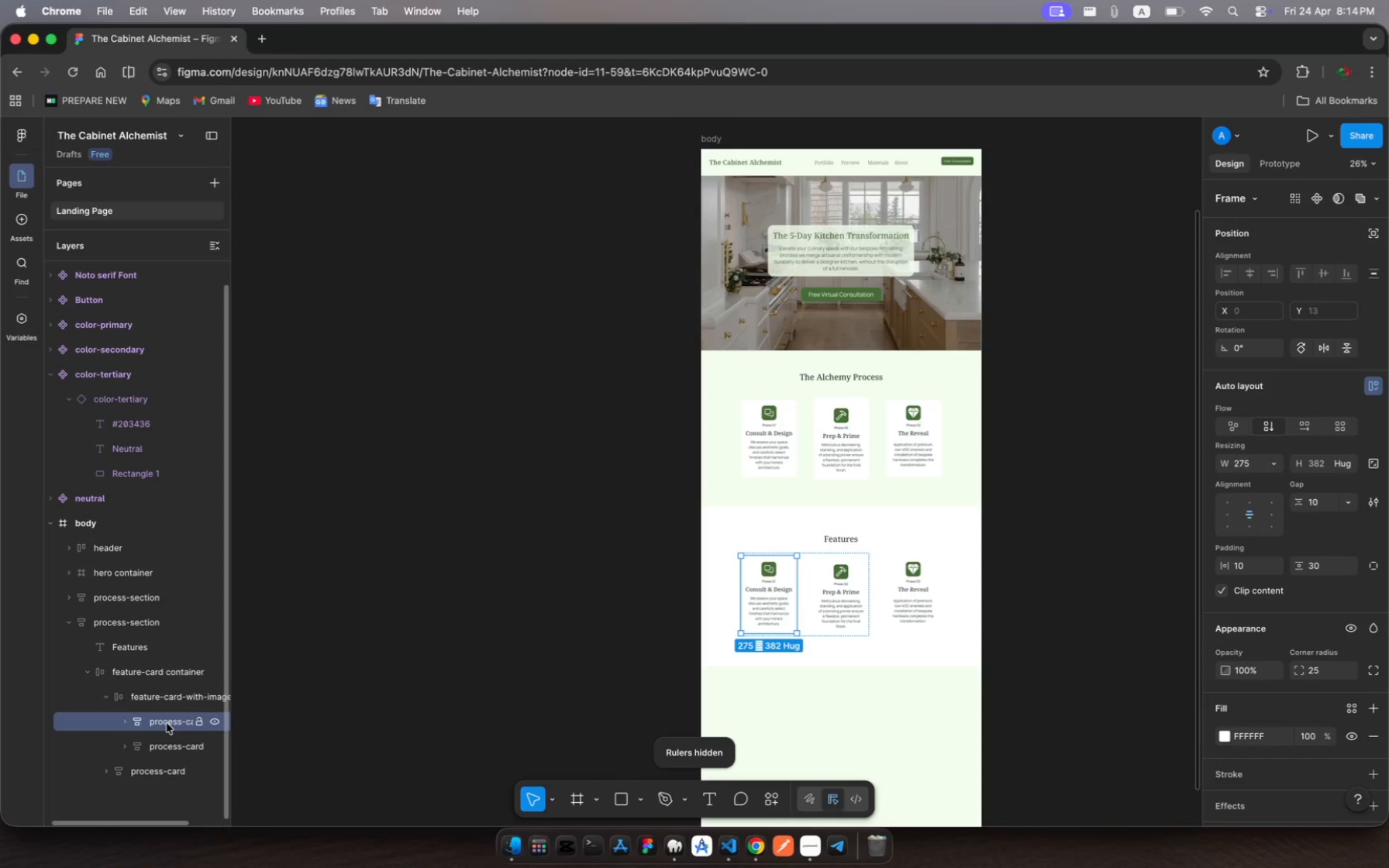 
key(Meta+R)
 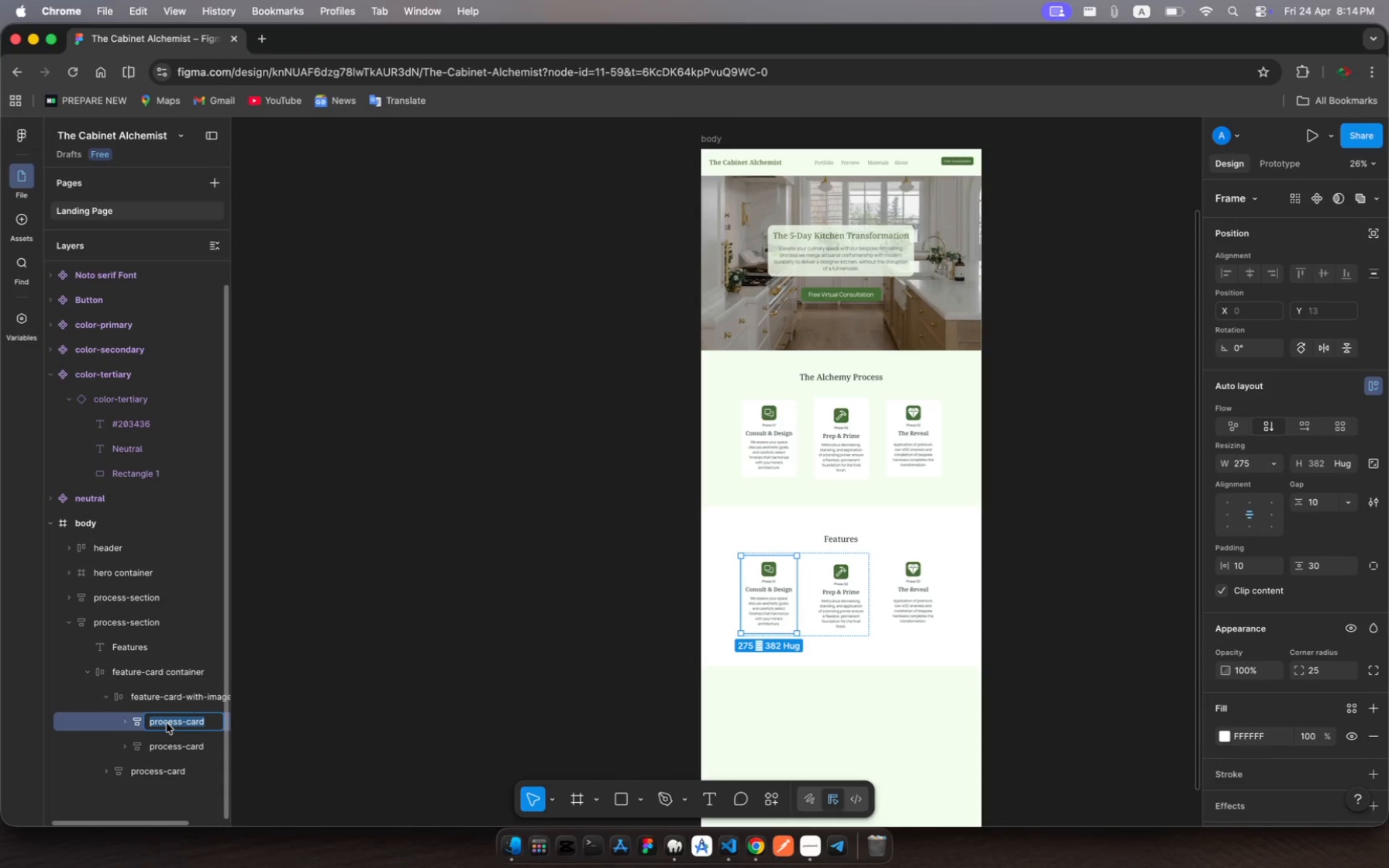 
type(featue)
key(Backspace)
type(re )
key(Backspace)
type(-card)
 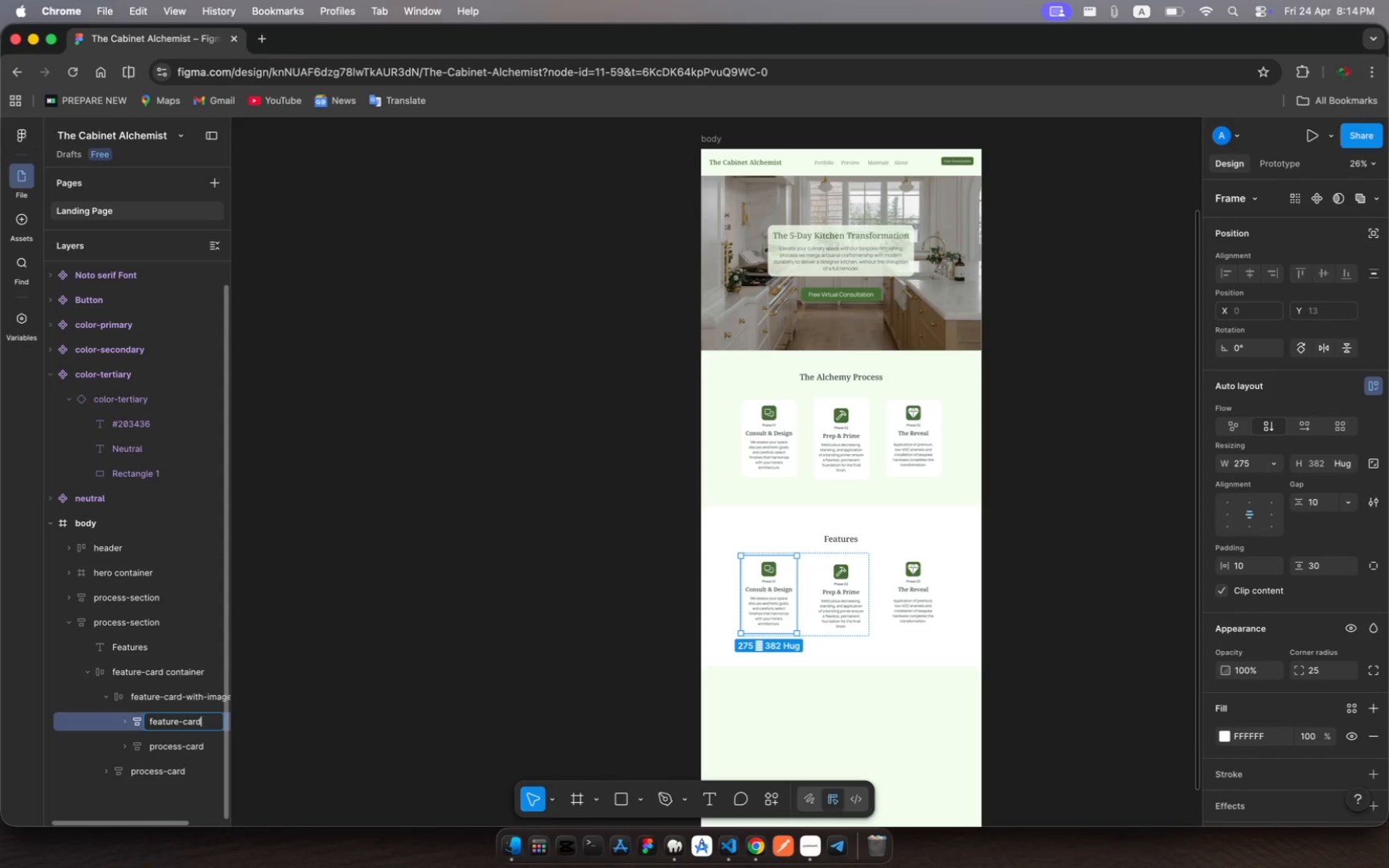 
key(Enter)
 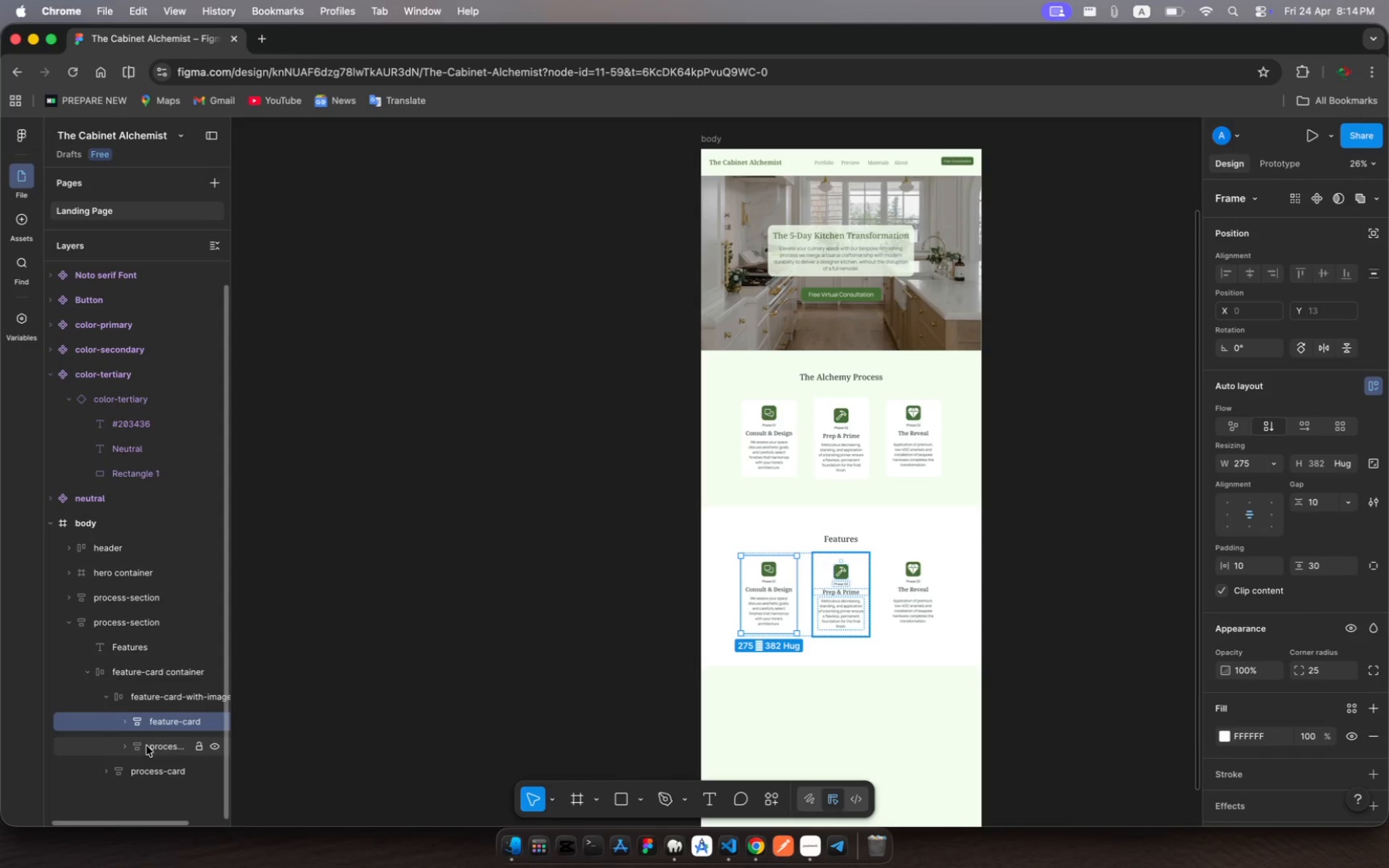 
left_click([162, 747])
 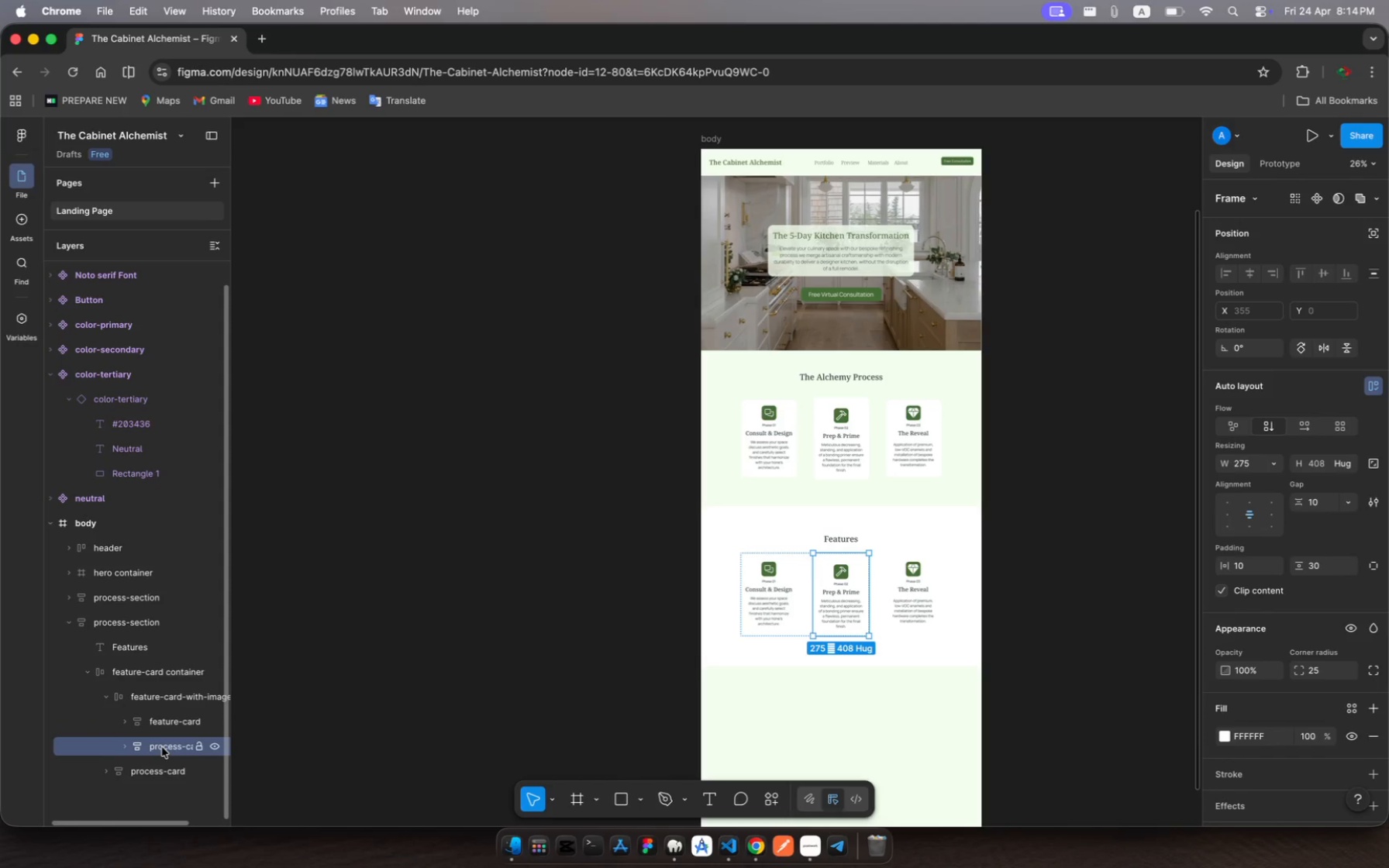 
key(Meta+R)
 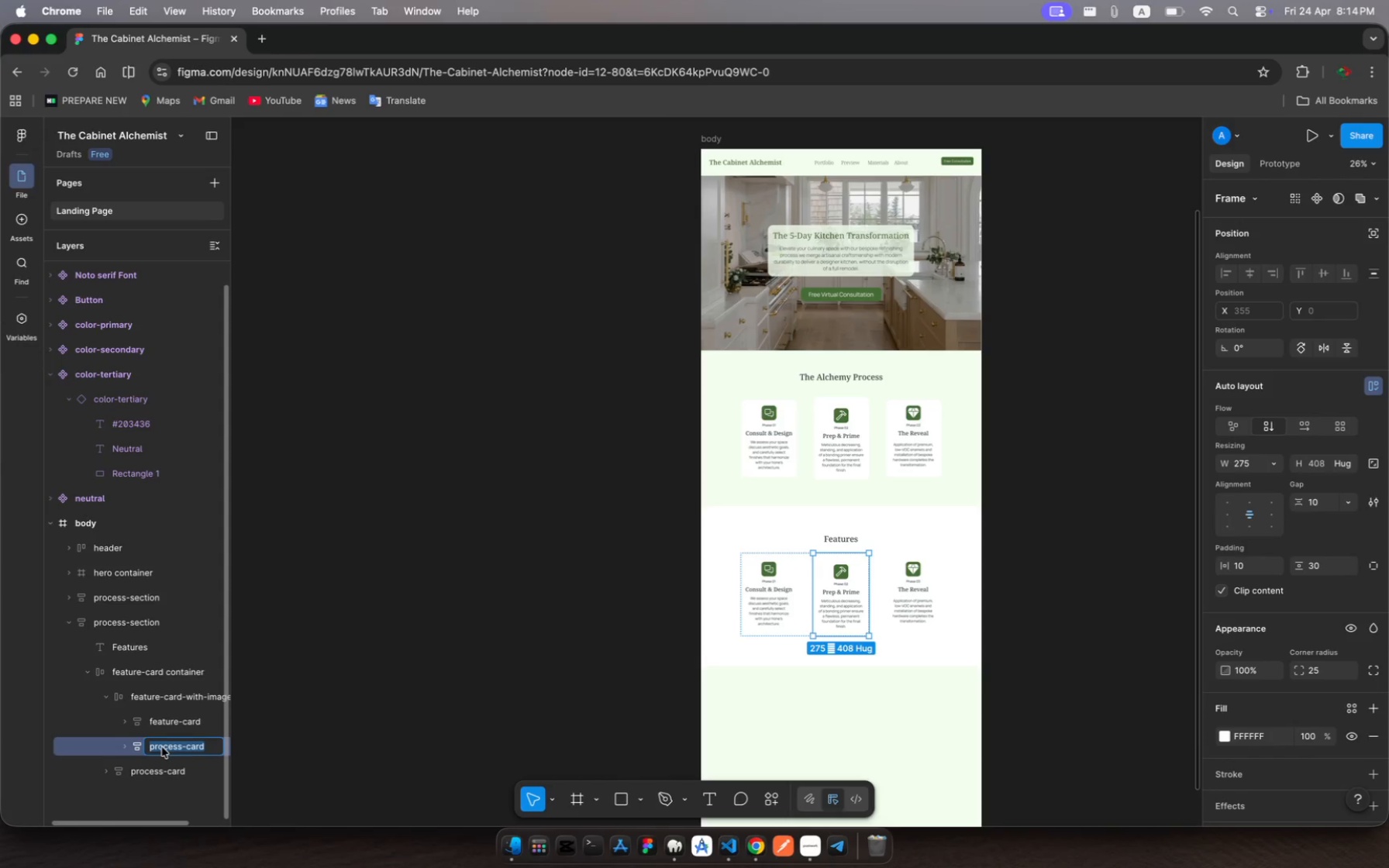 
type(feature-card)
 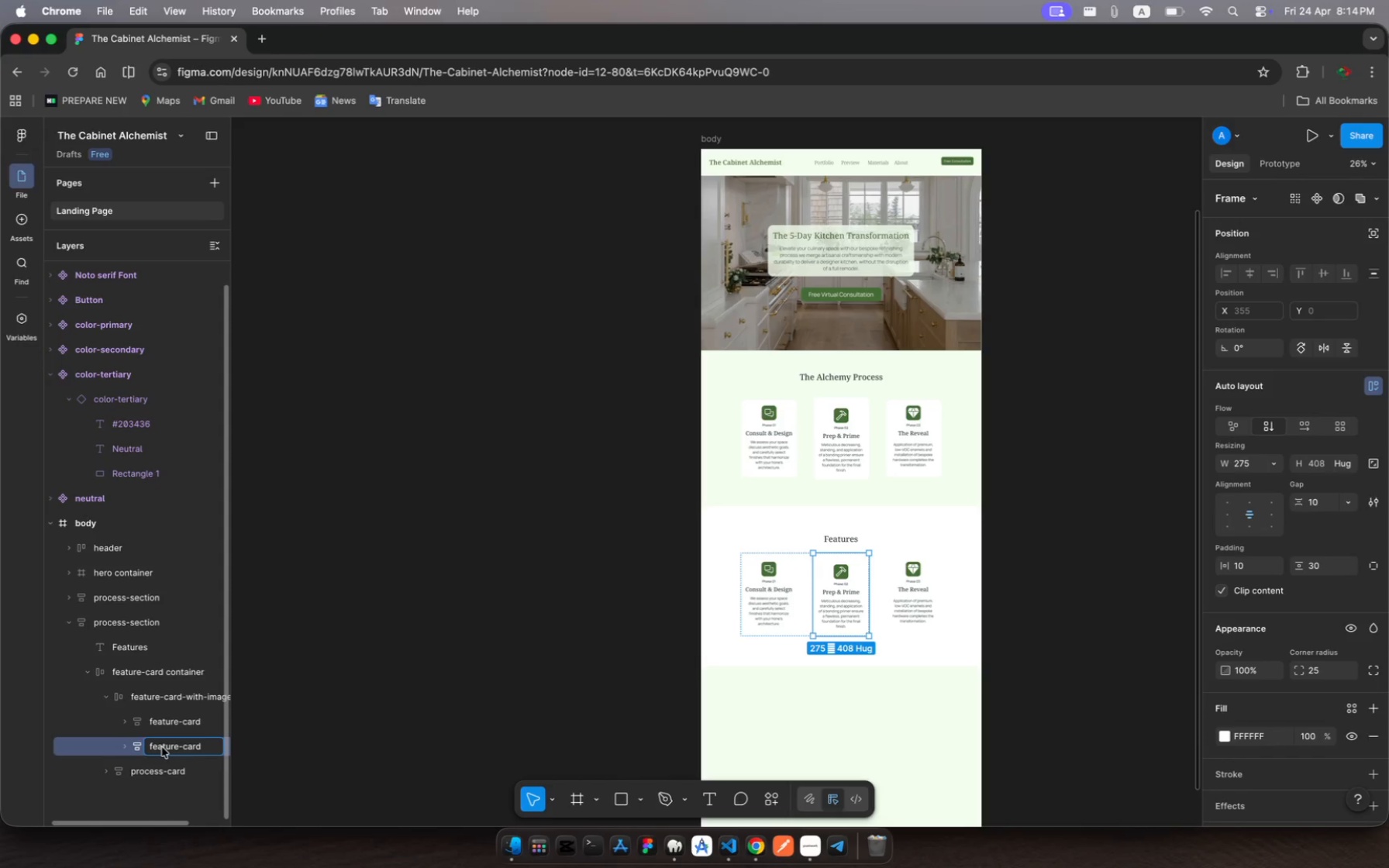 
key(Backspace)
key(Backspace)
key(Backspace)
key(Backspace)
type(img)
 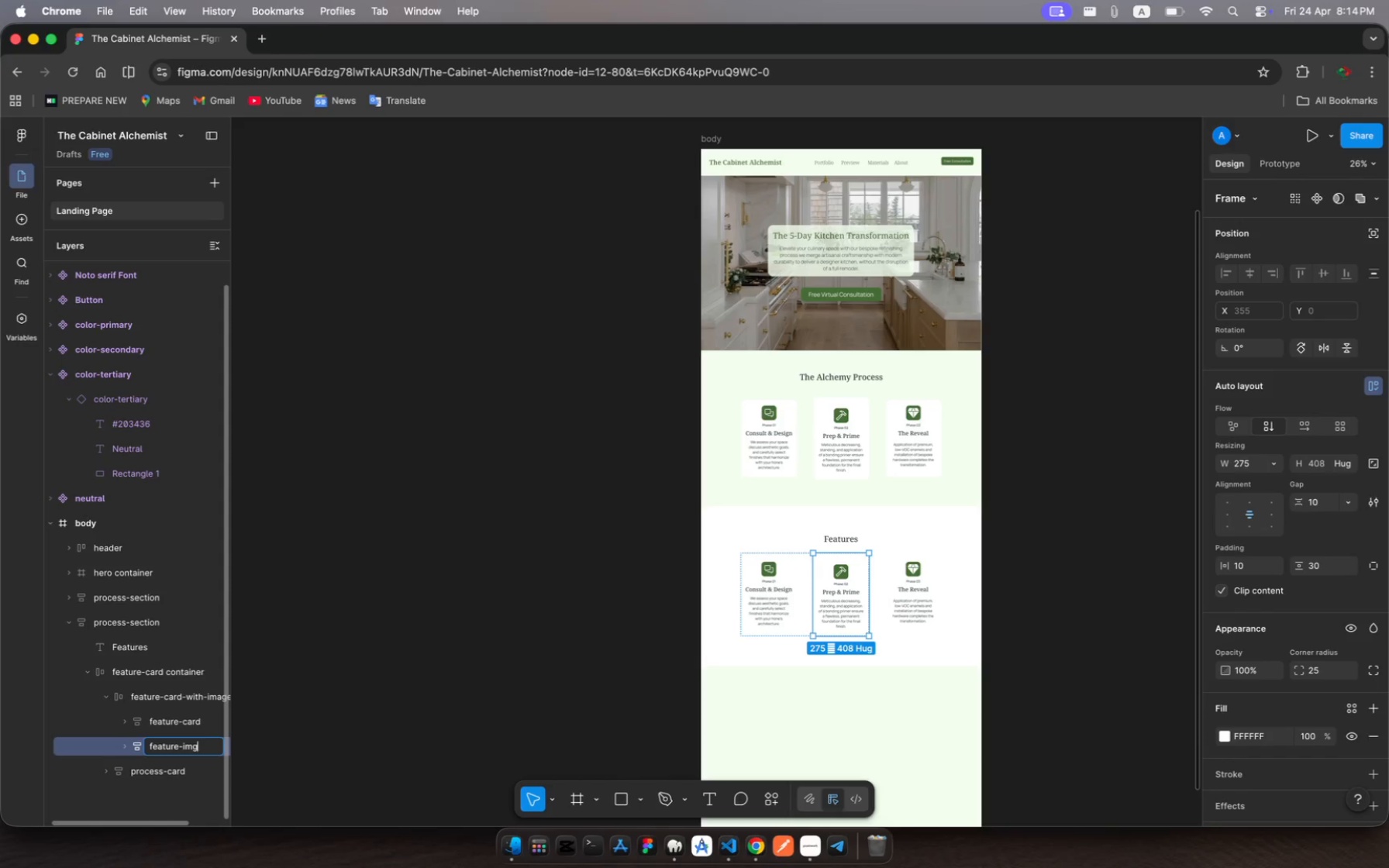 
key(Enter)
 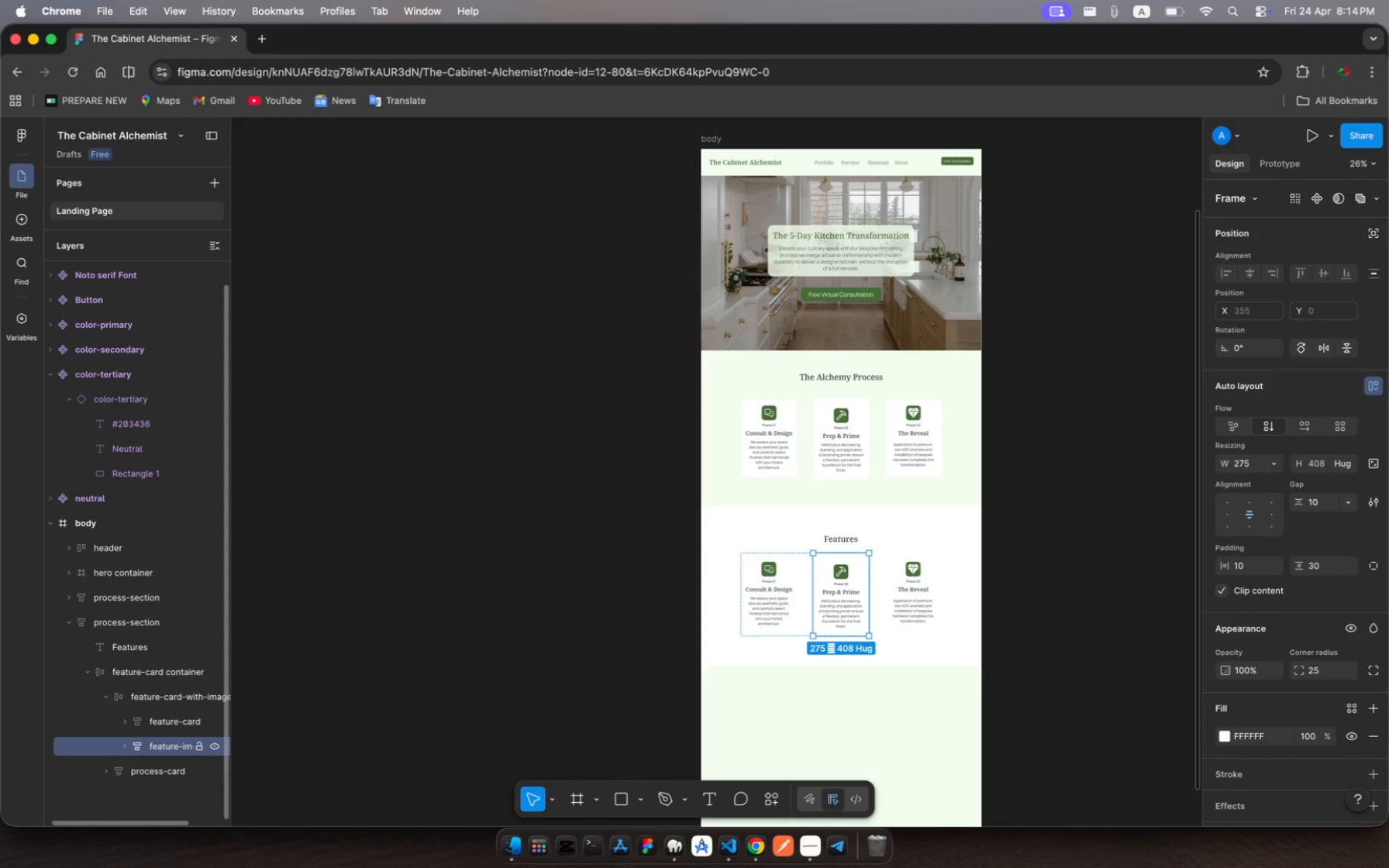 
wait(11.48)
 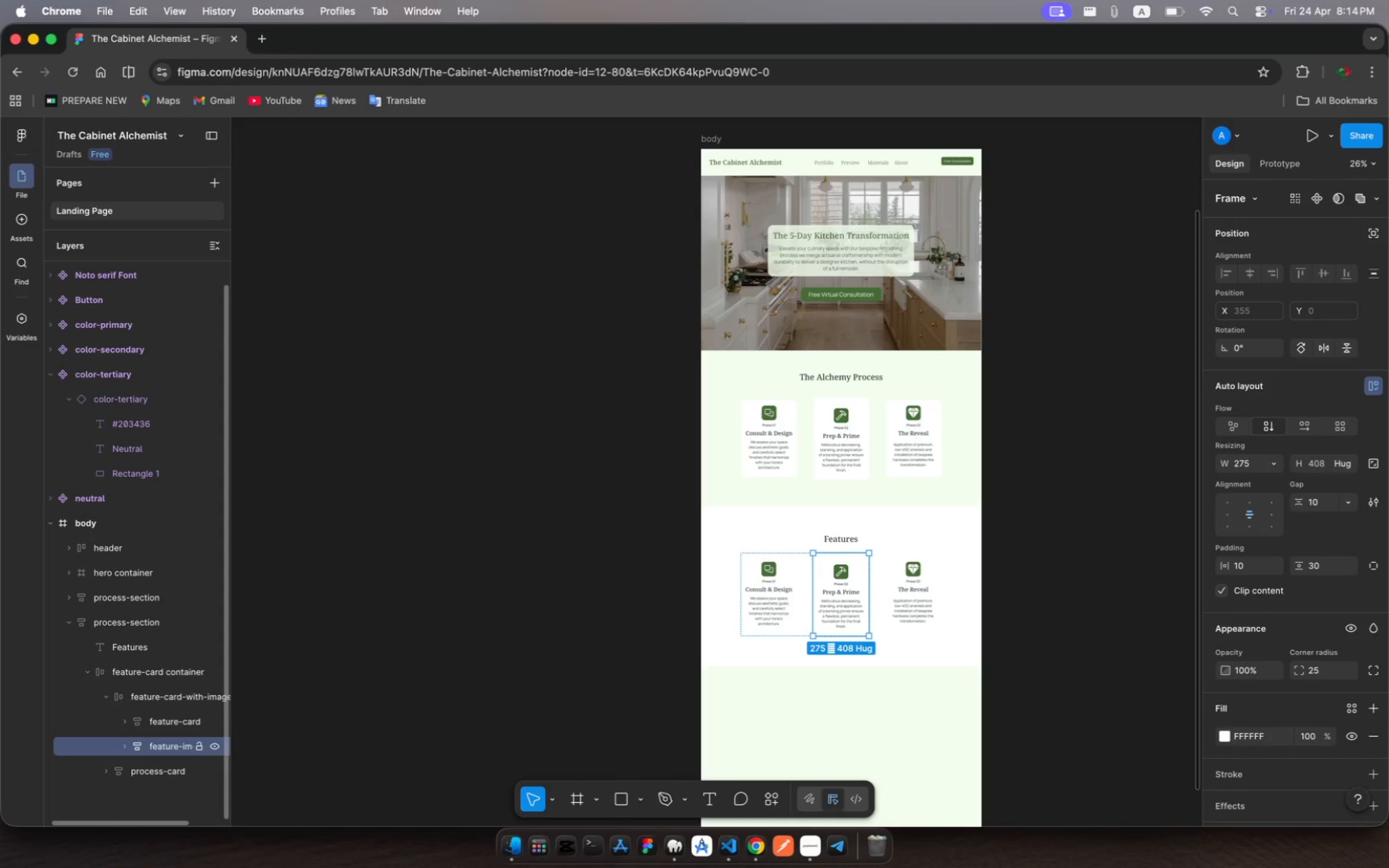 
left_click([158, 770])
 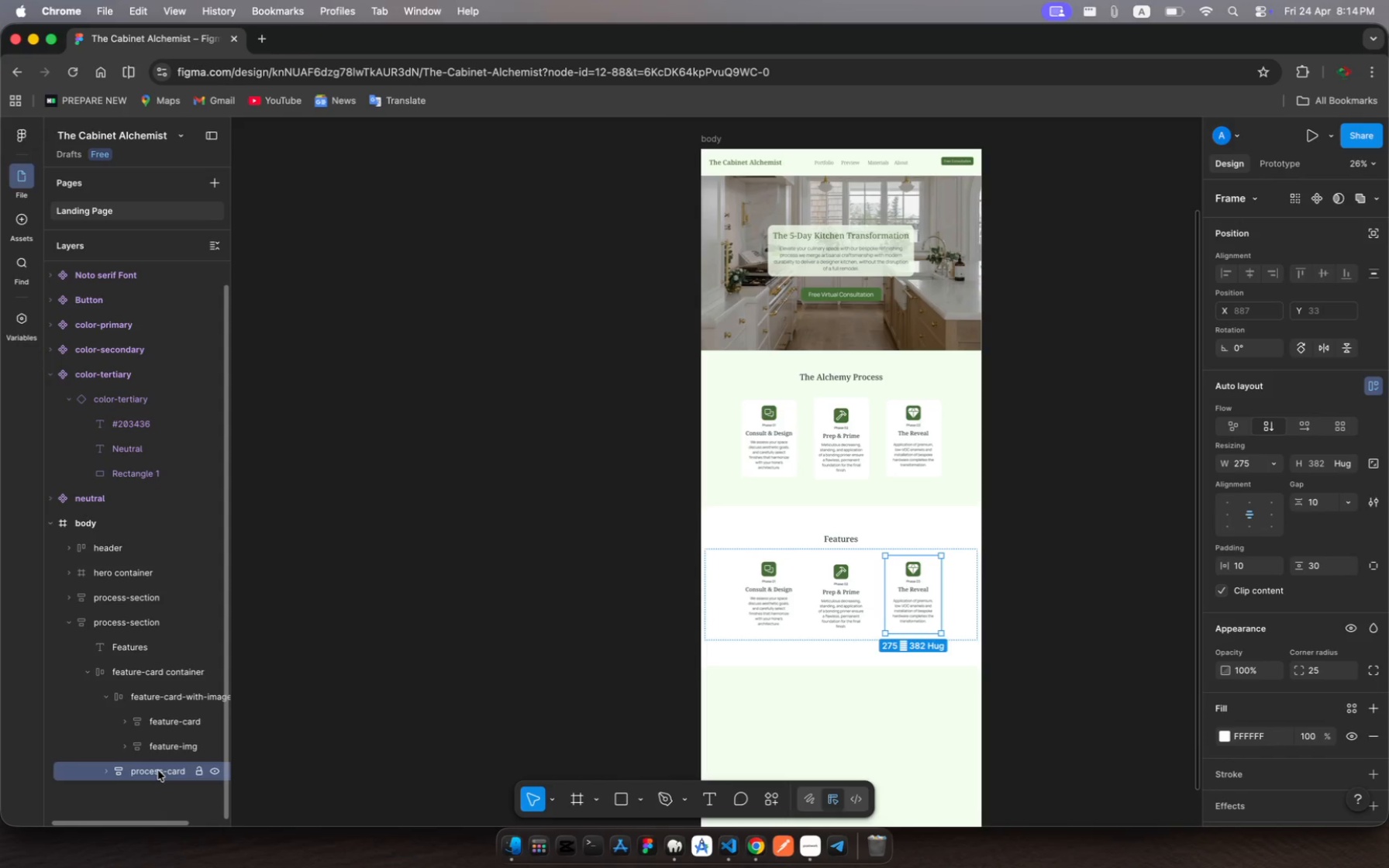 
key(Meta+R)
 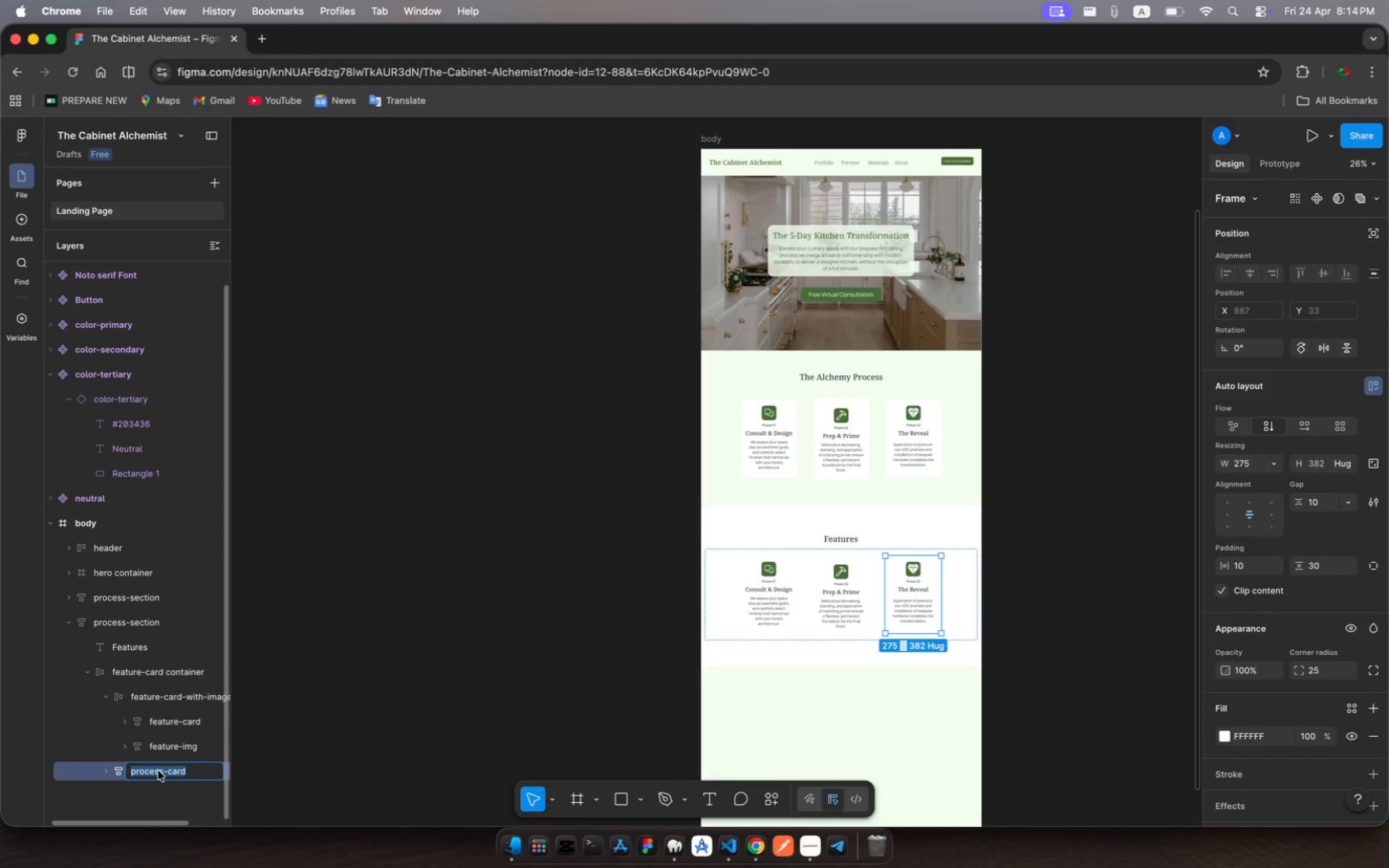 
type(feature-card)
 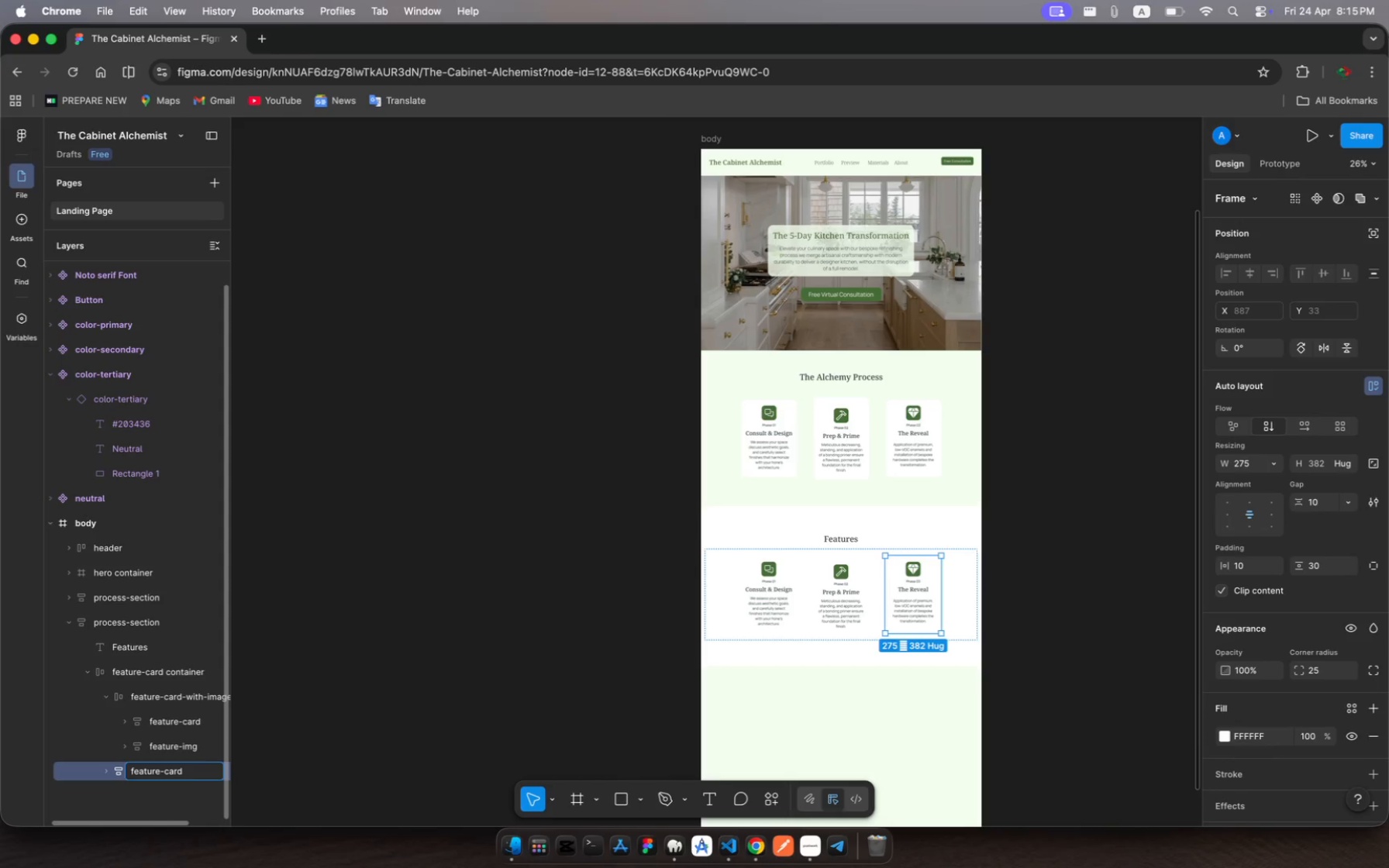 
key(Enter)
 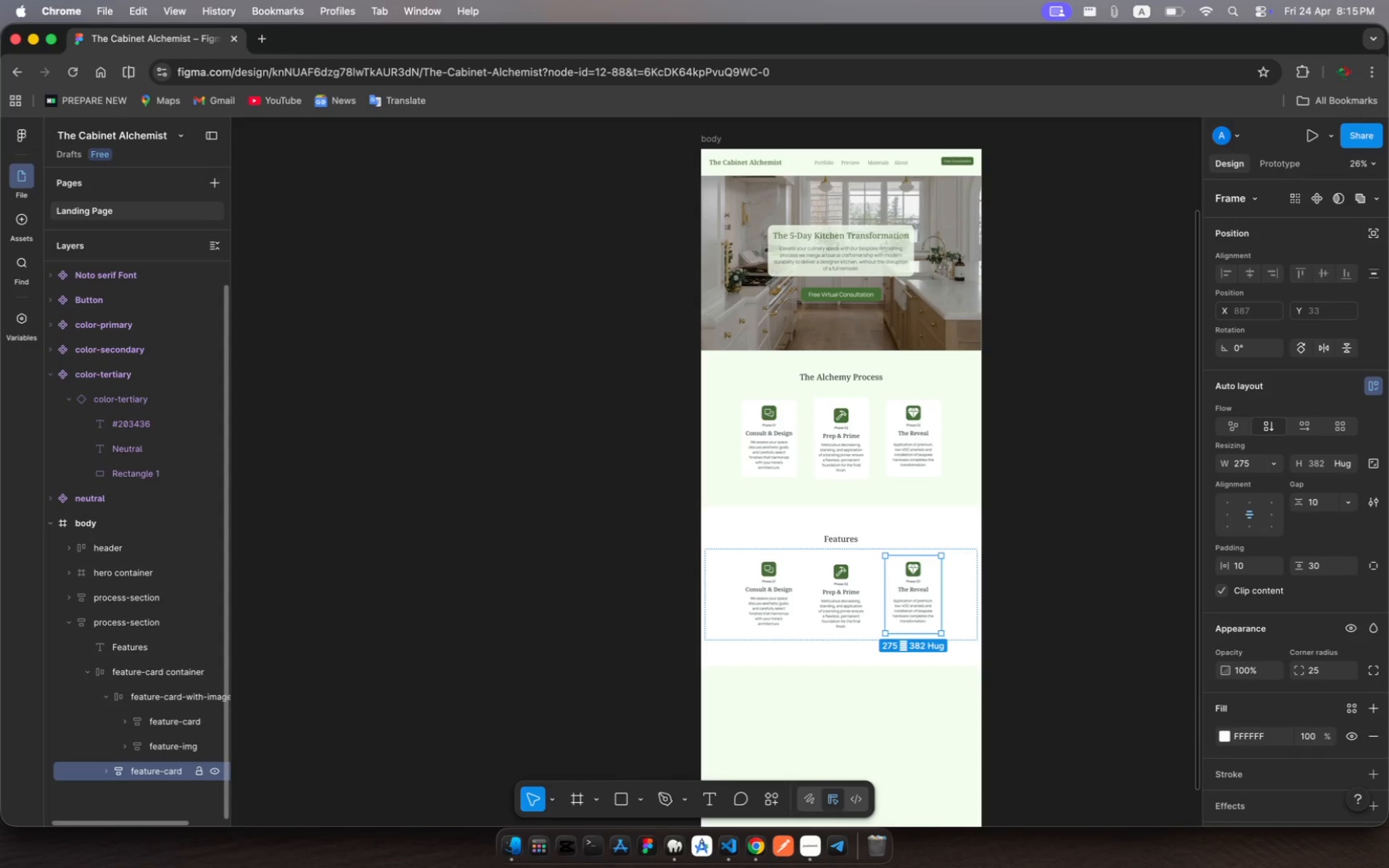 
wait(11.82)
 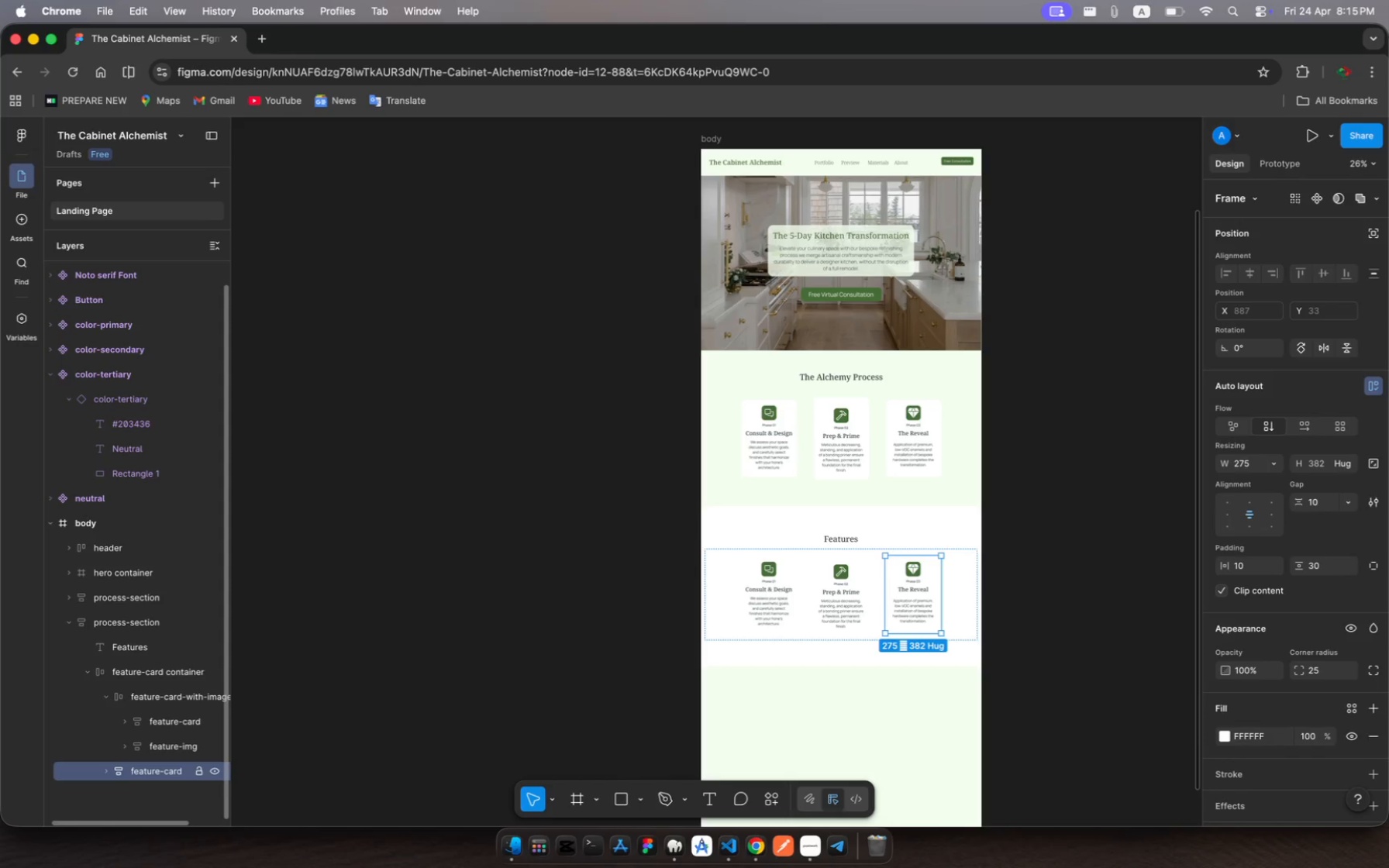 
left_click([167, 700])
 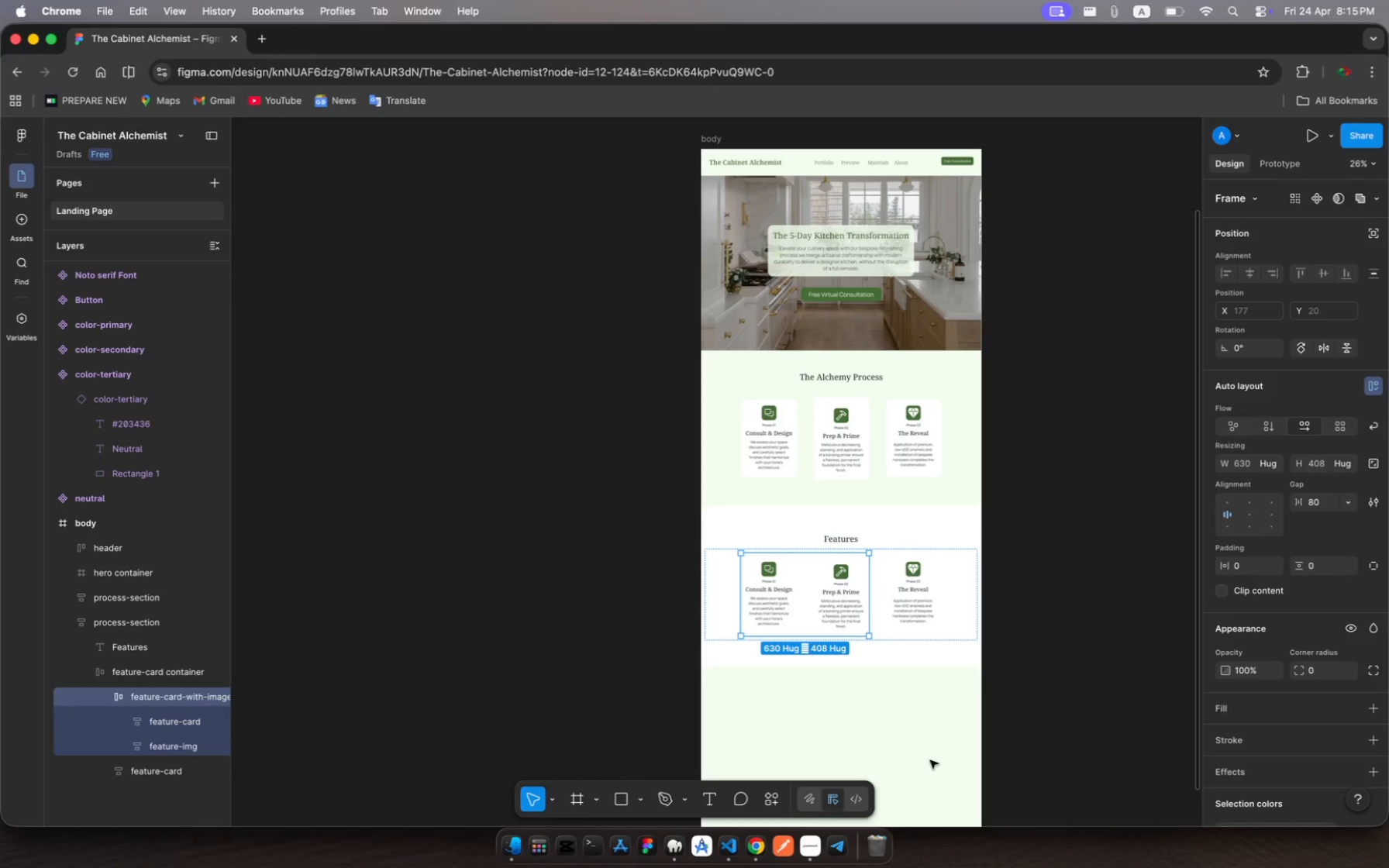 
wait(5.0)
 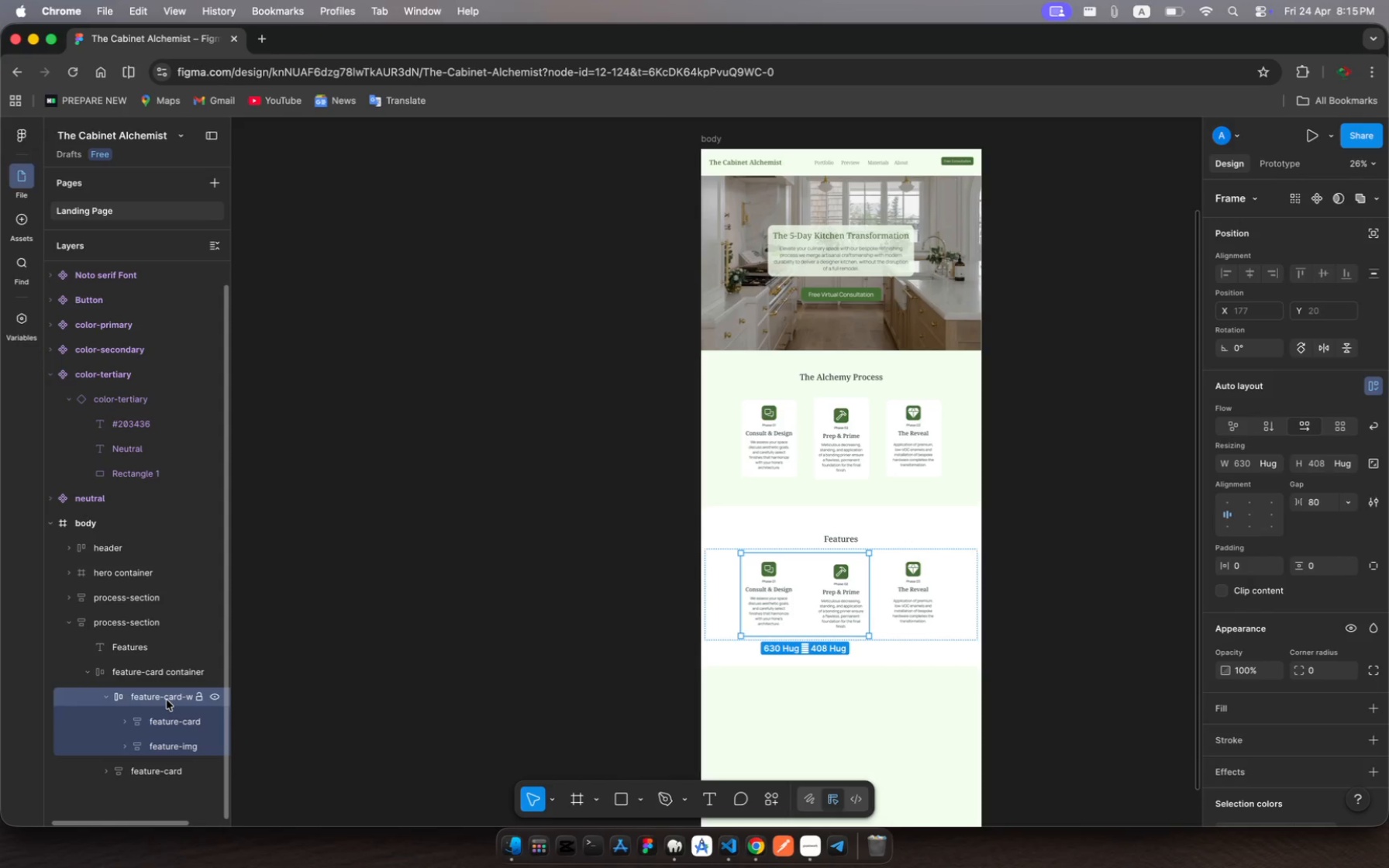 
left_click([1222, 708])
 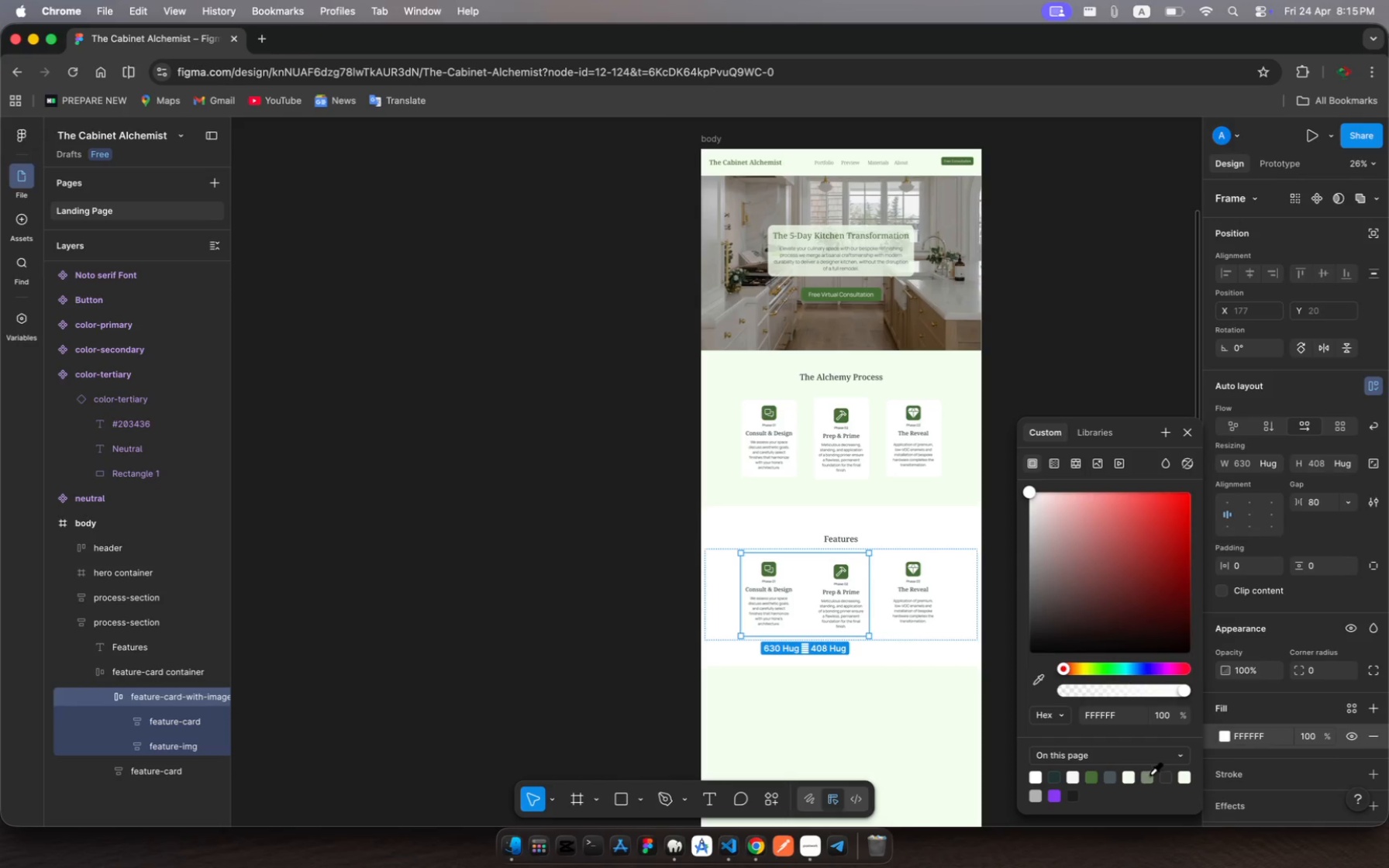 
left_click([1149, 777])
 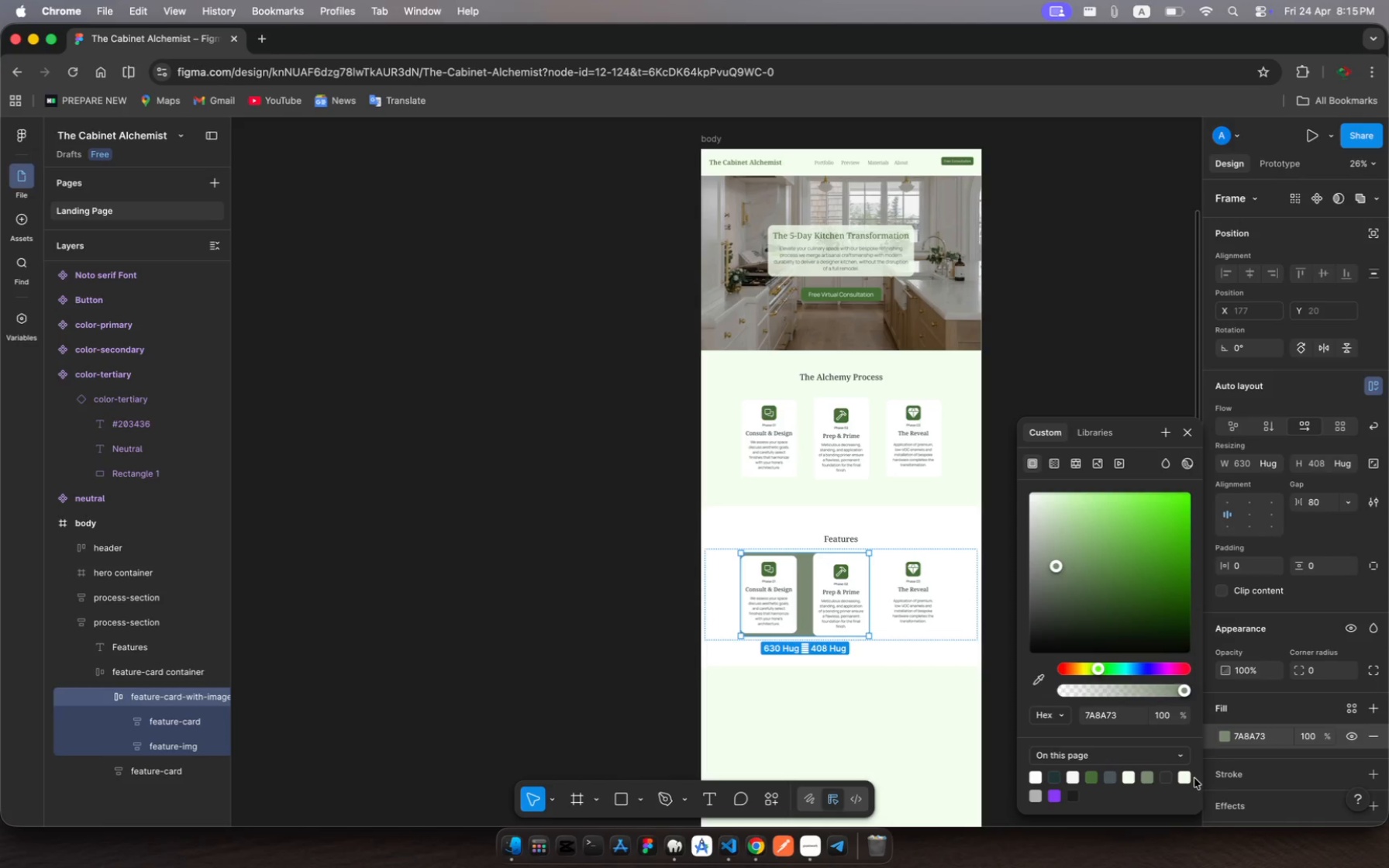 
wait(5.95)
 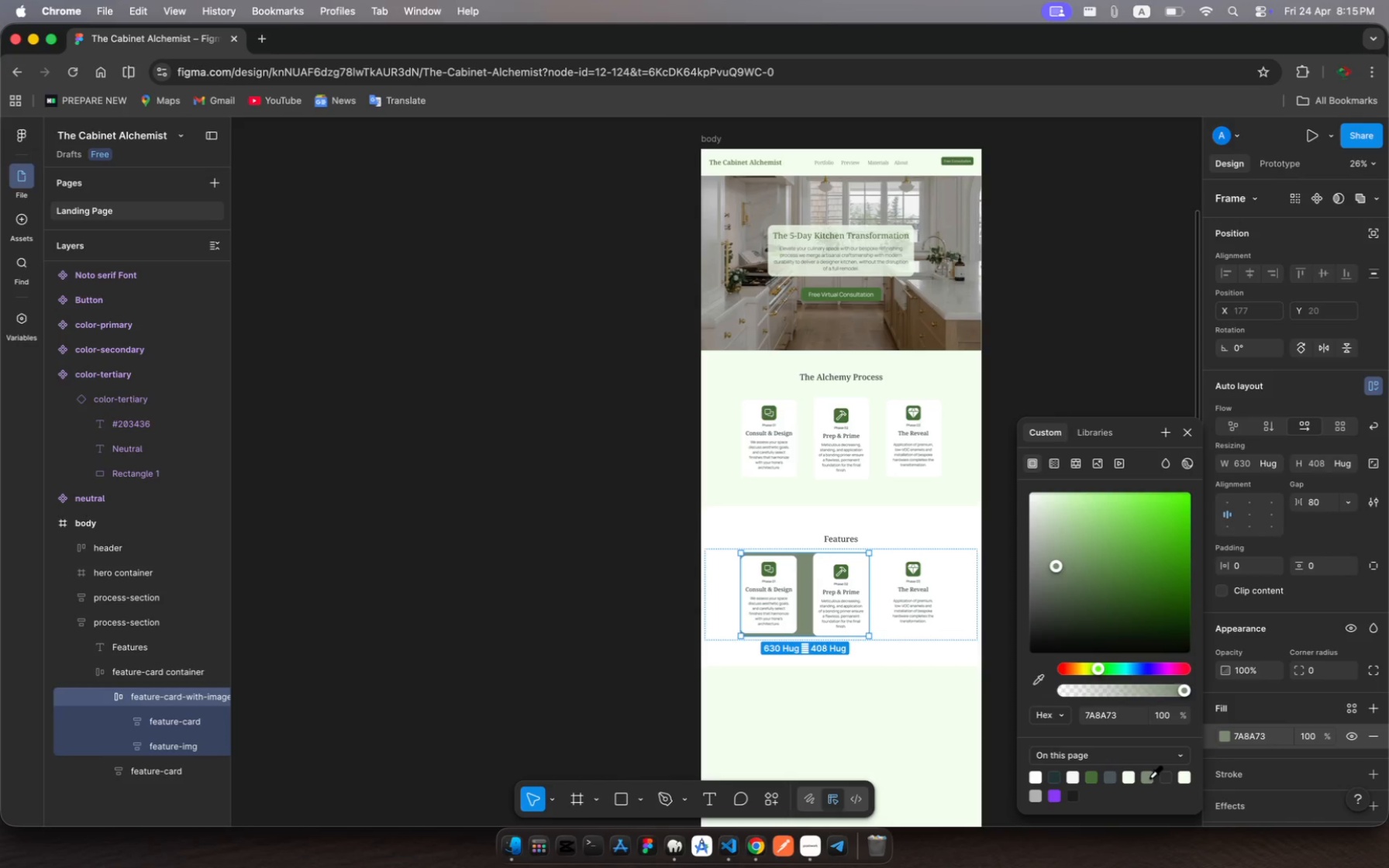 
left_click([1185, 775])
 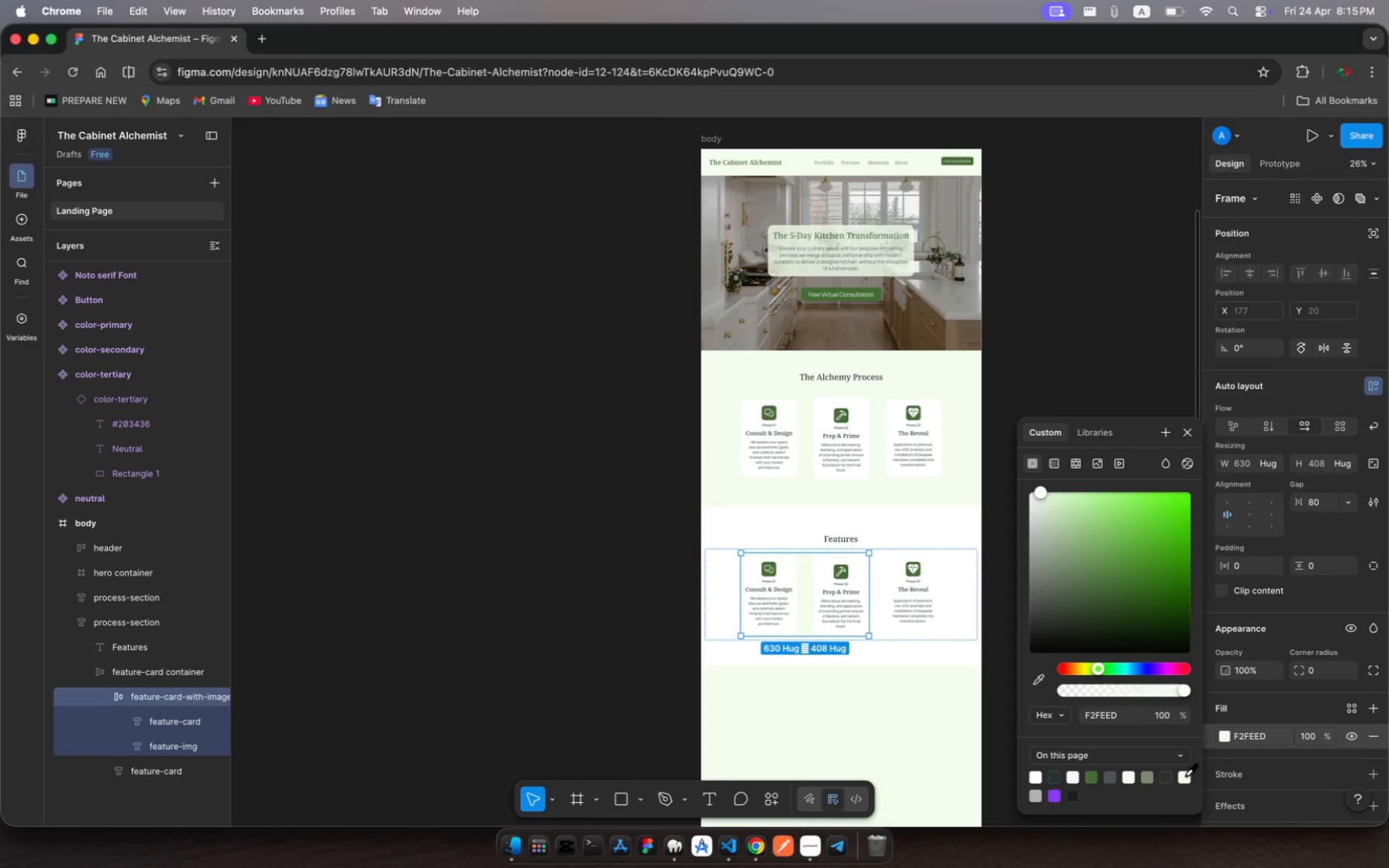 
wait(17.31)
 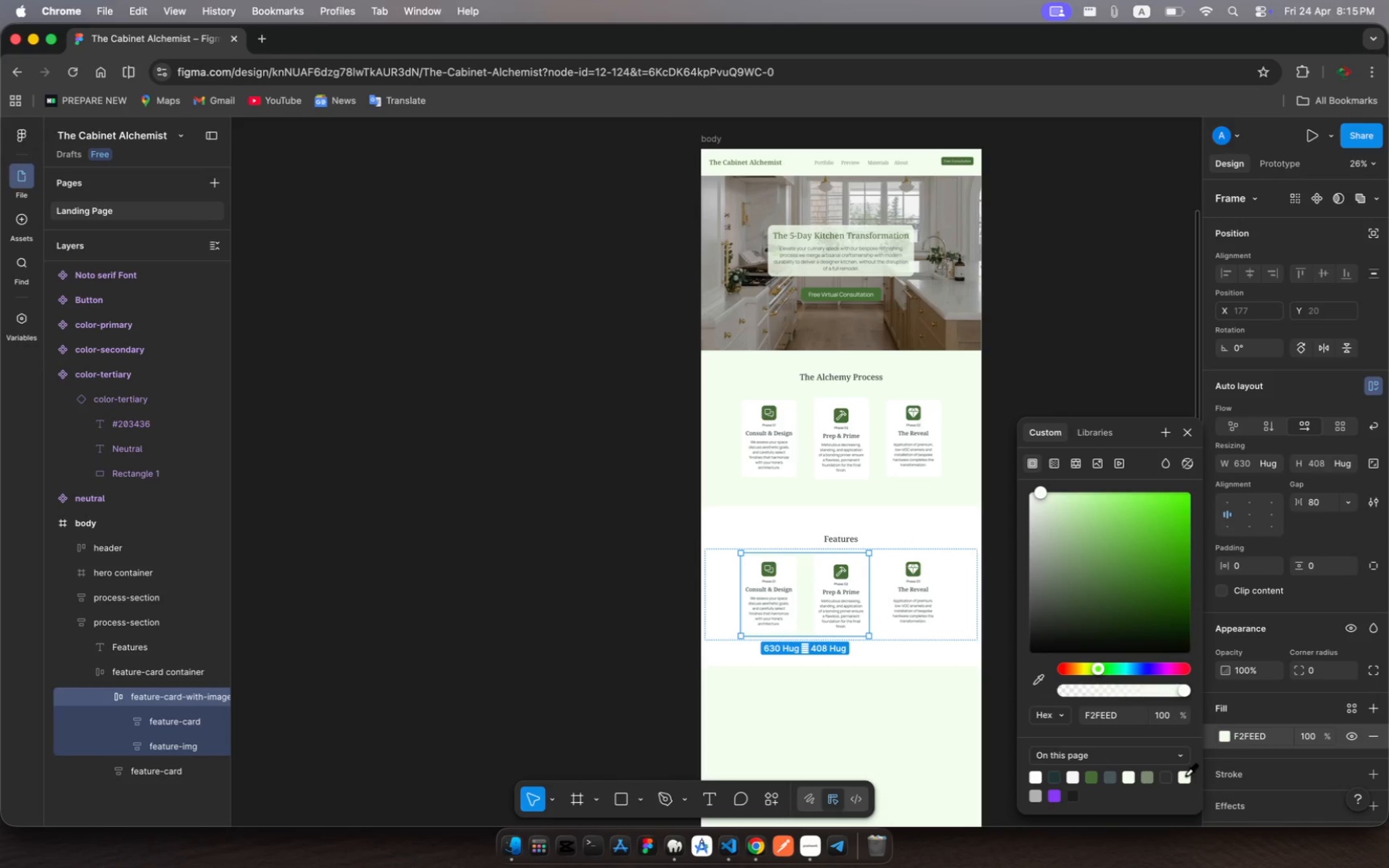 
key(Meta+Z)
 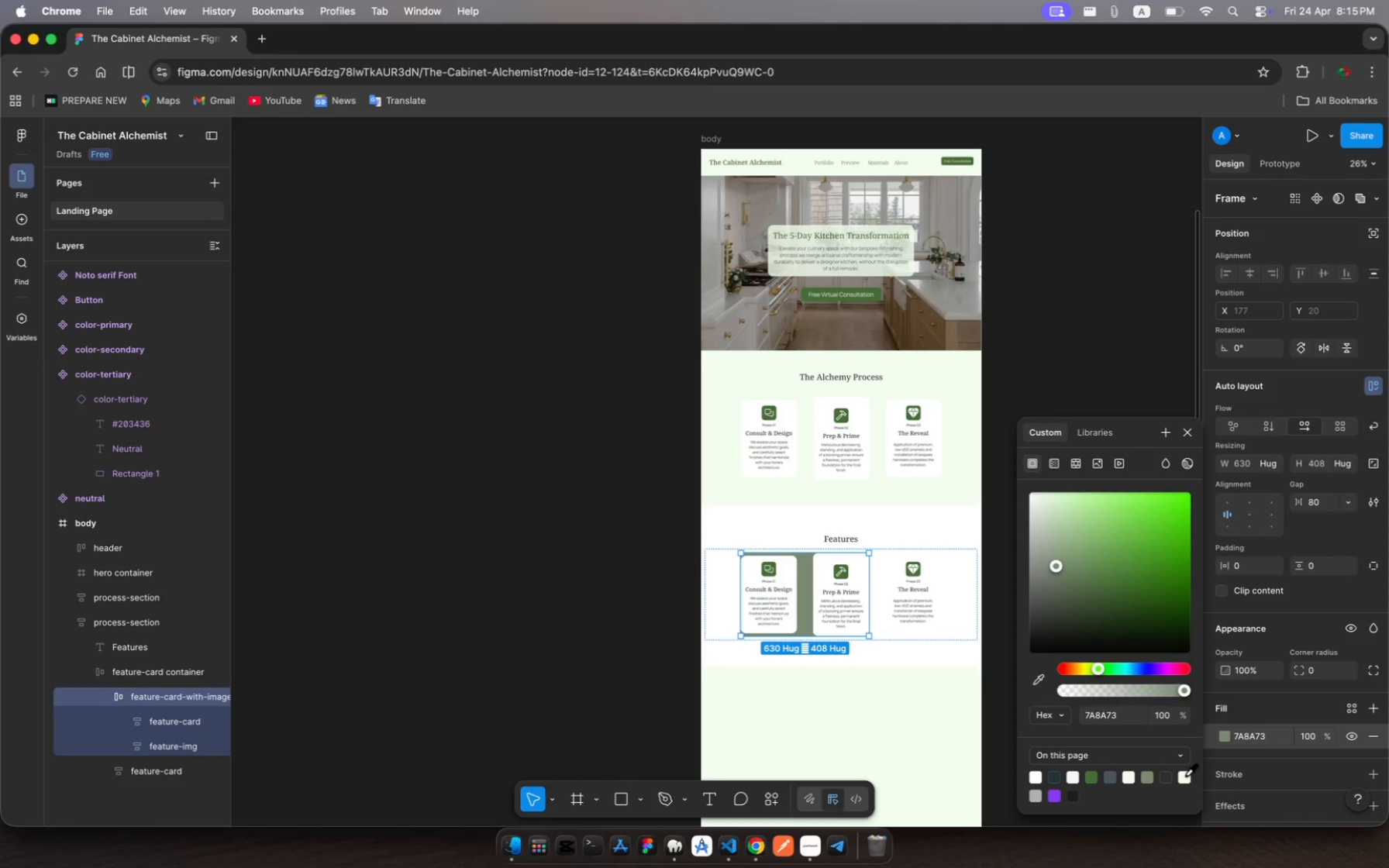 
key(Meta+Z)
 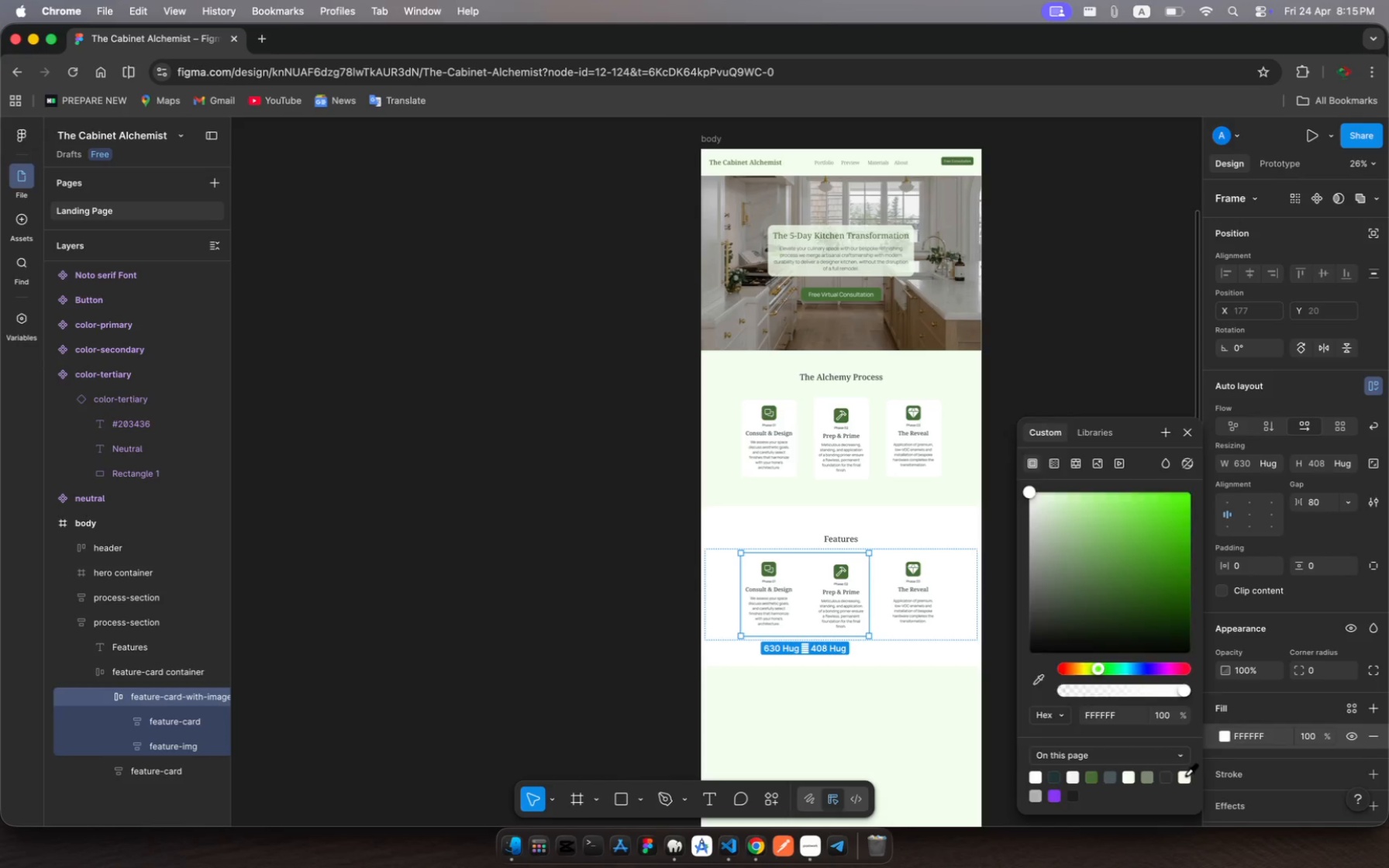 
key(Meta+Z)
 